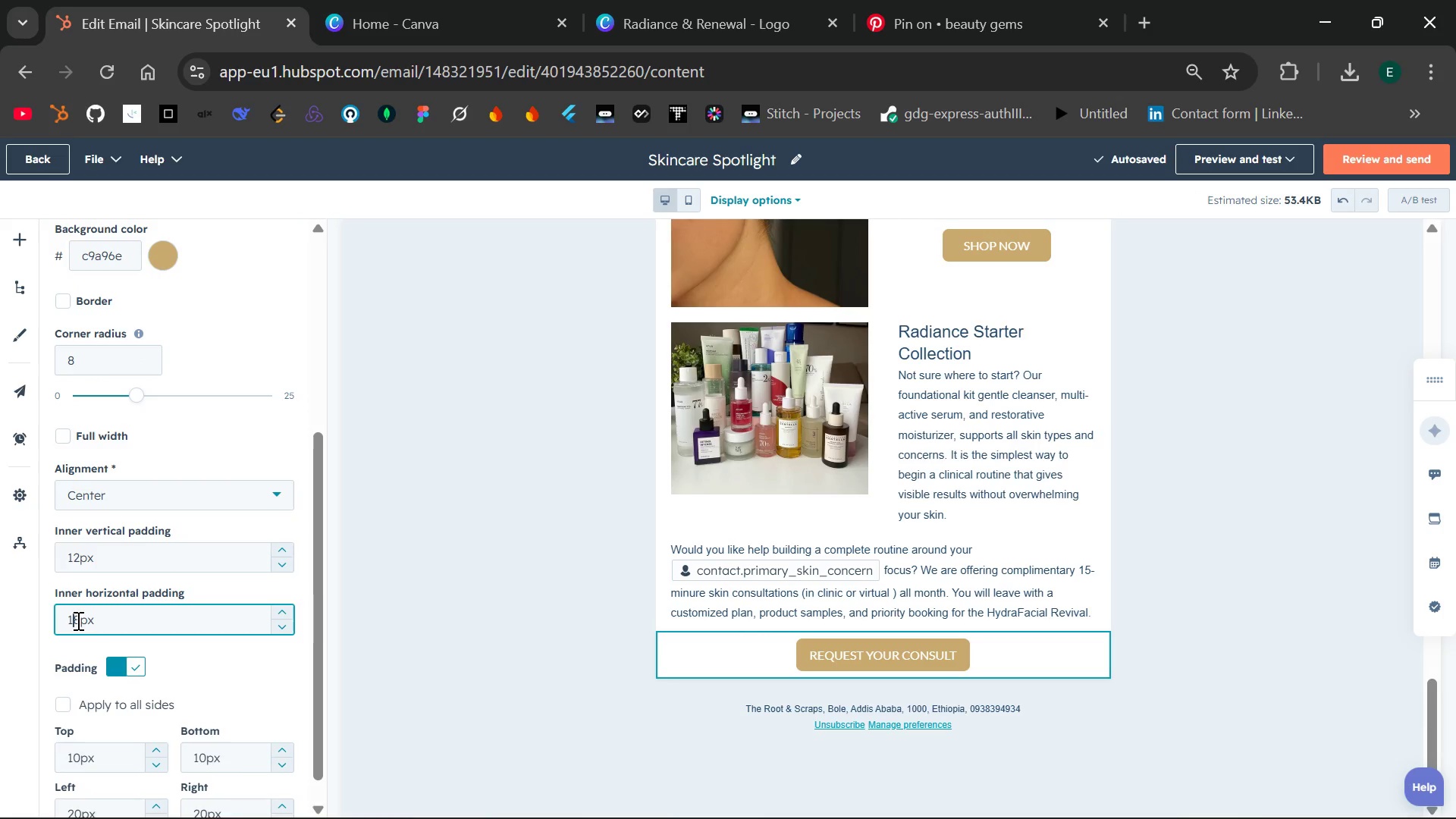 
key(Backspace)
 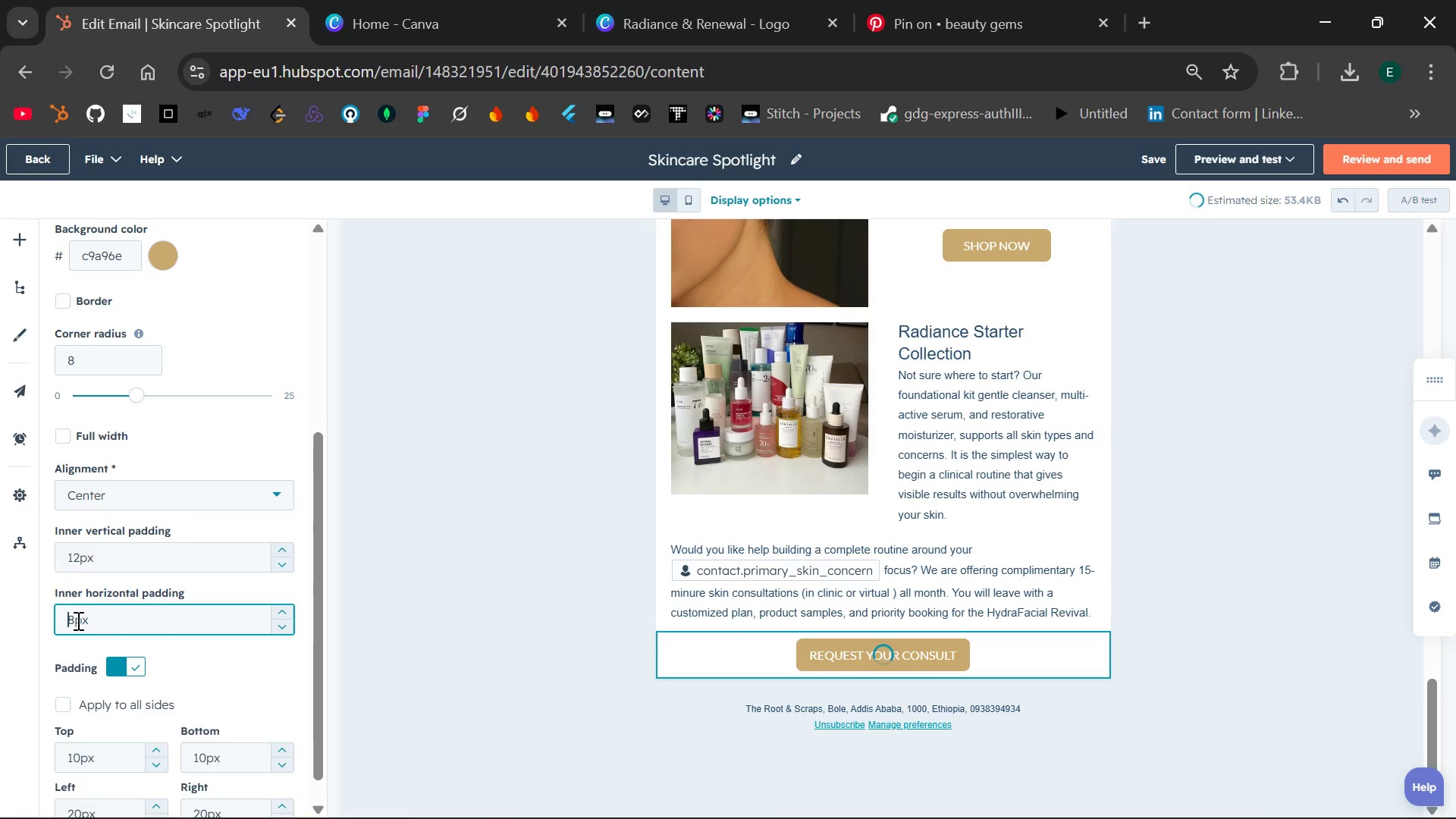 
key(2)
 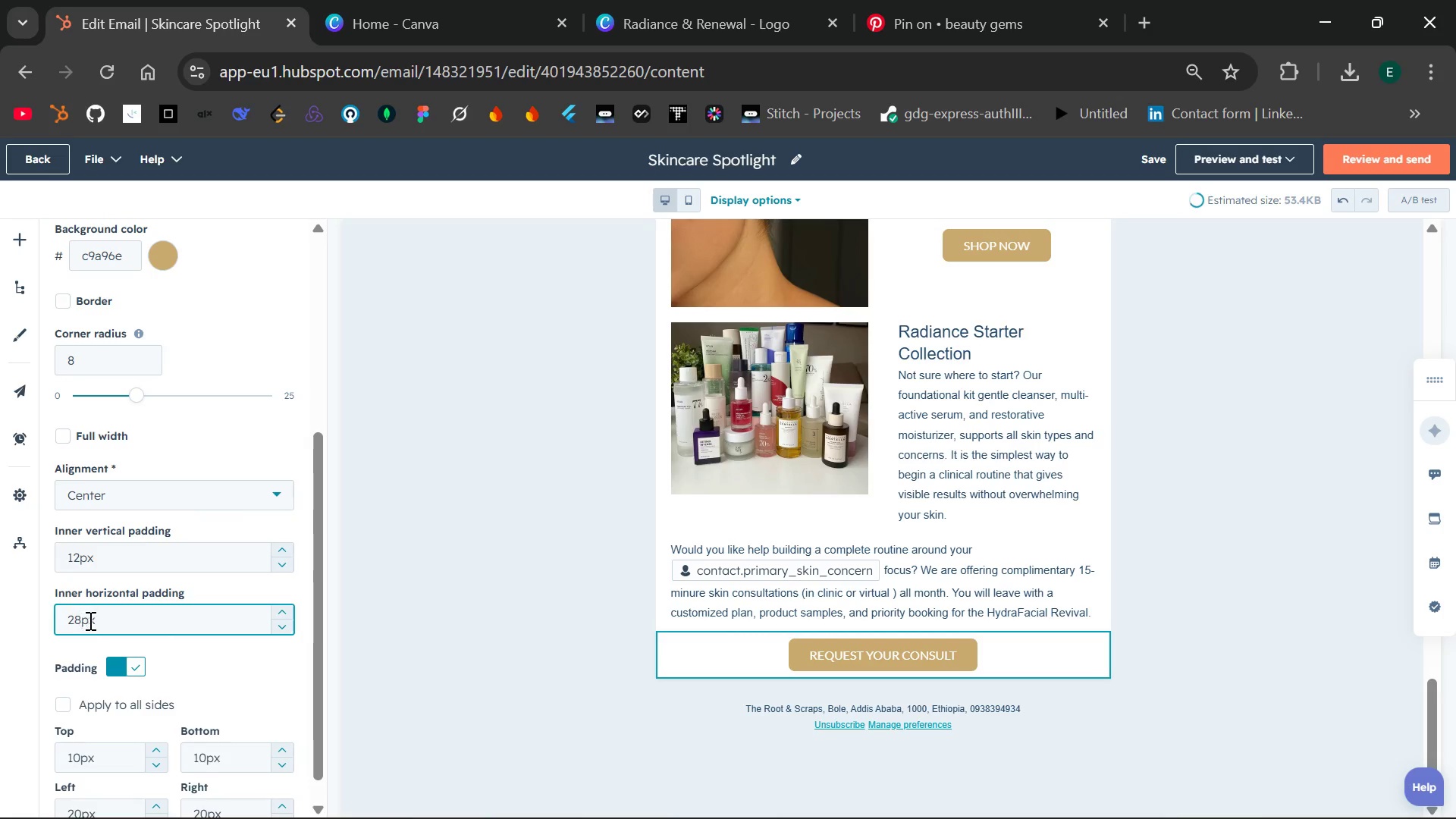 
left_click([114, 620])
 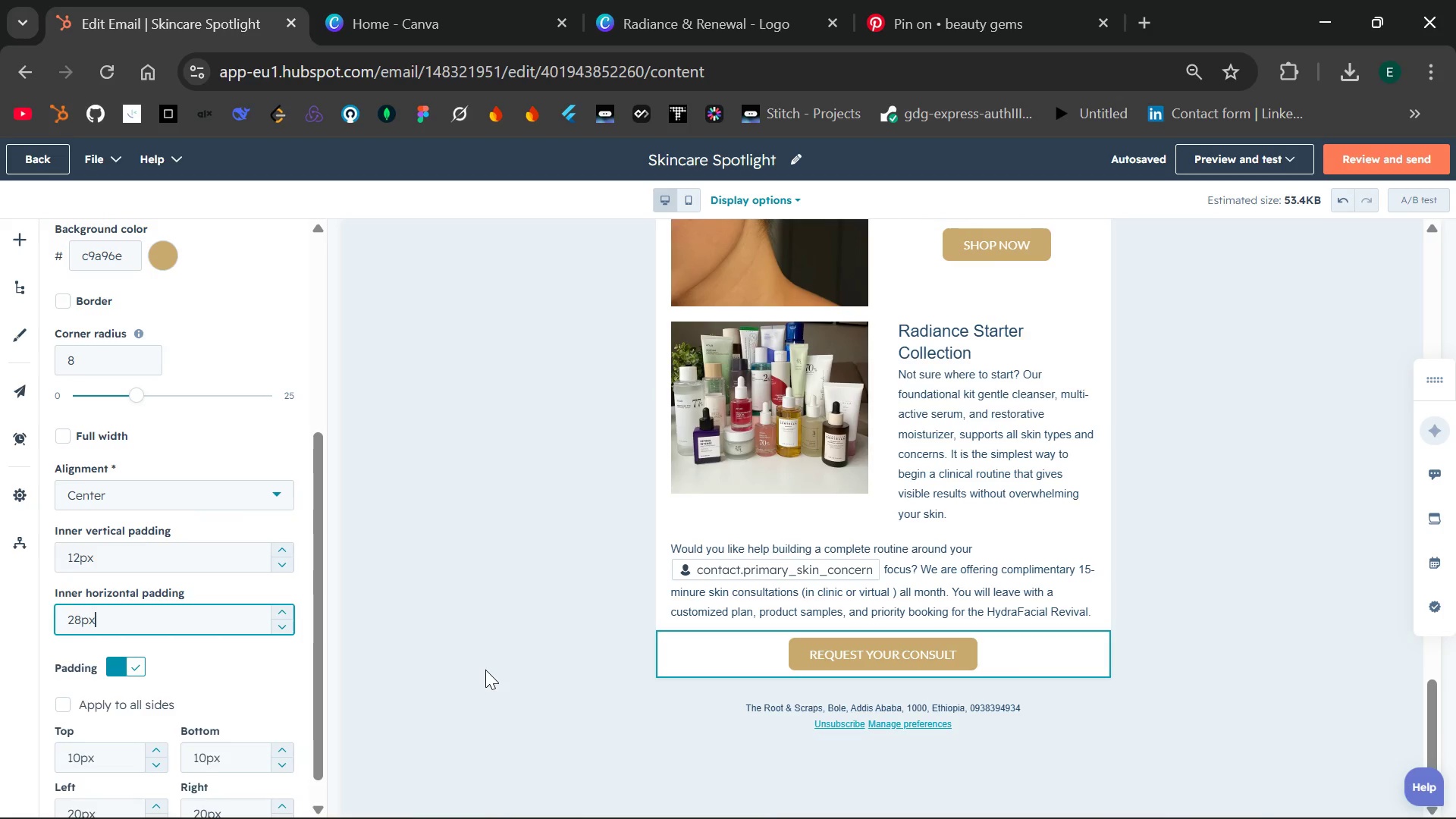 
wait(28.58)
 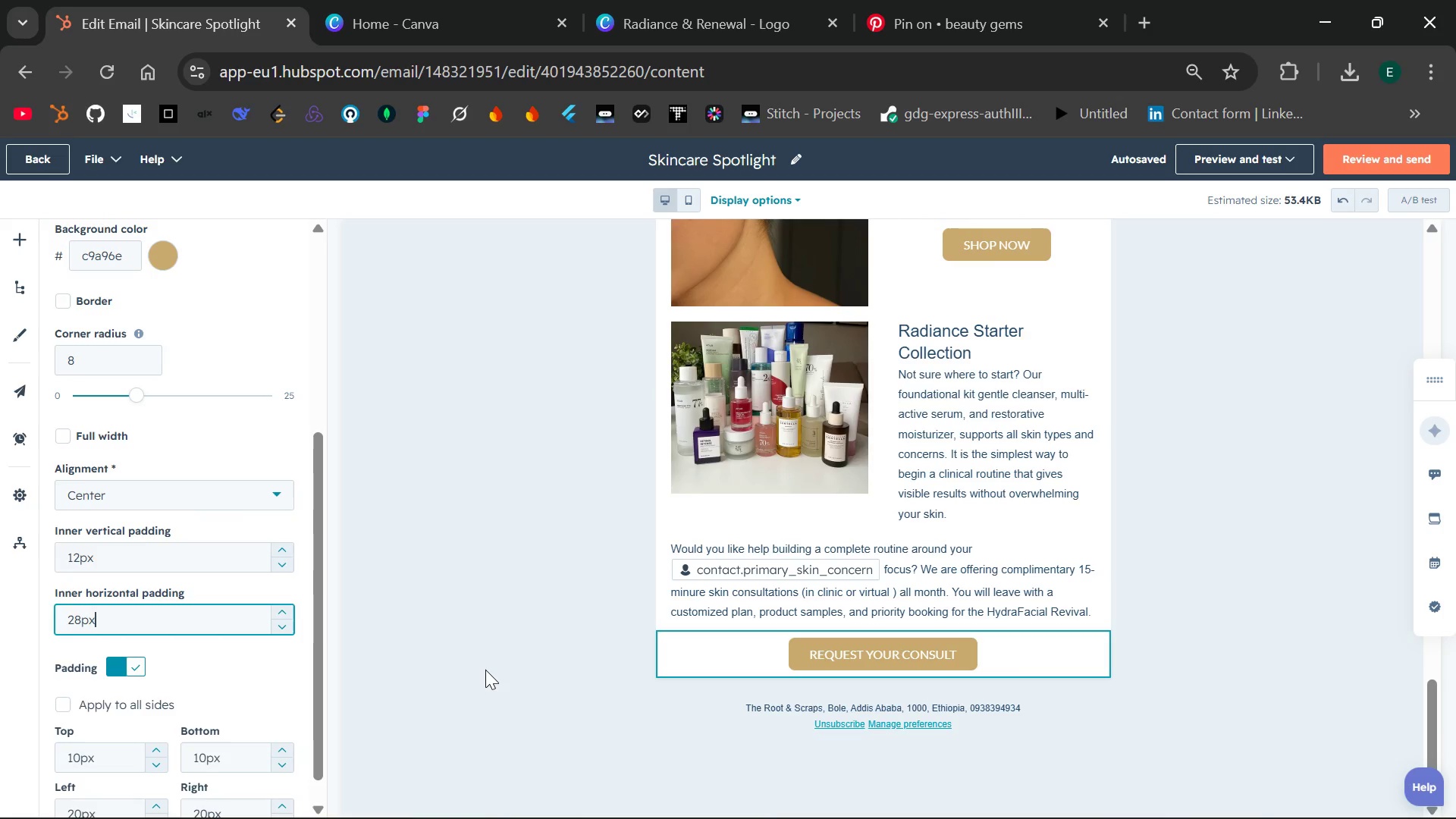 
left_click([21, 244])
 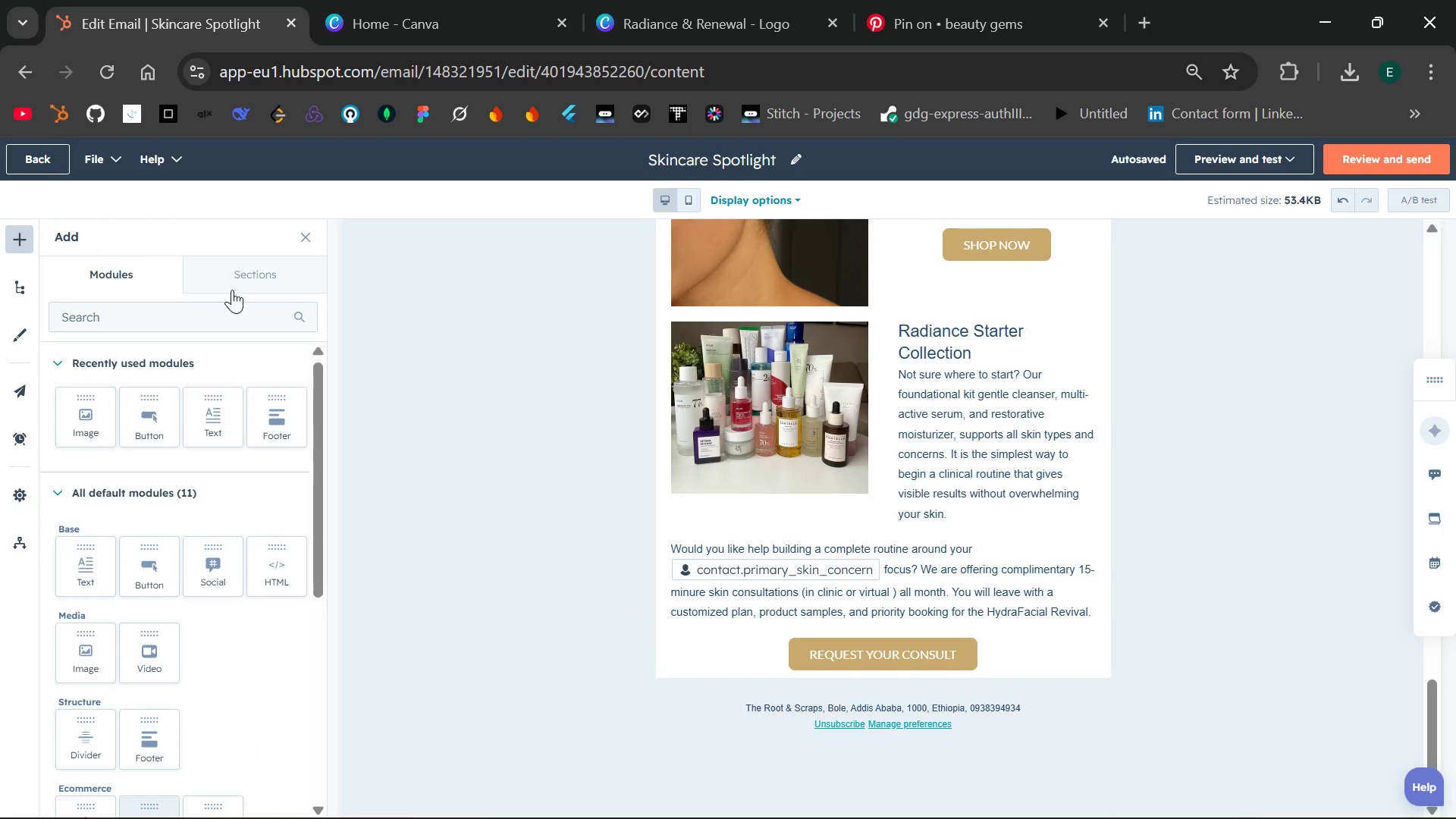 
wait(9.09)
 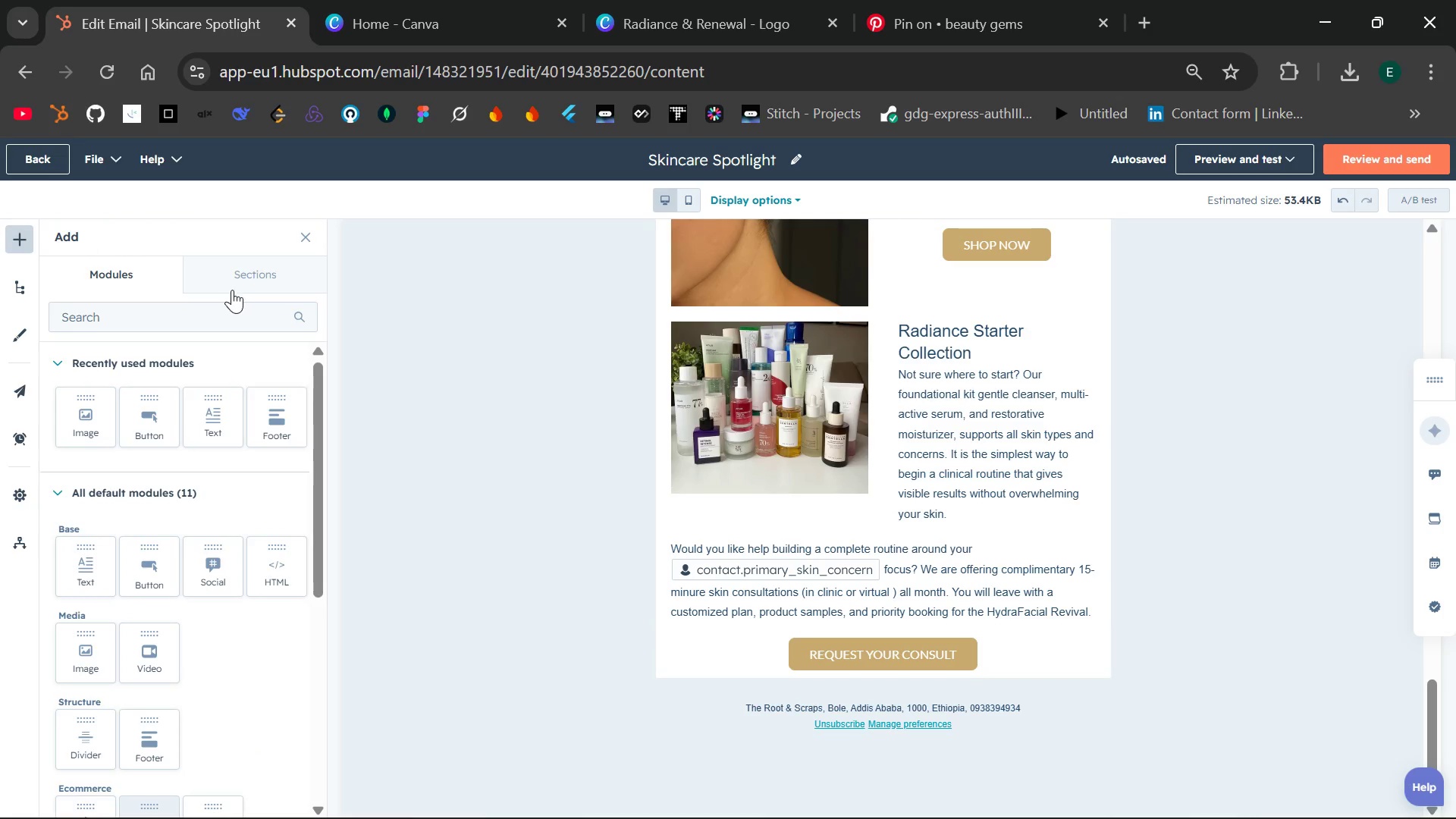 
left_click_drag(start_coordinate=[212, 422], to_coordinate=[776, 673])
 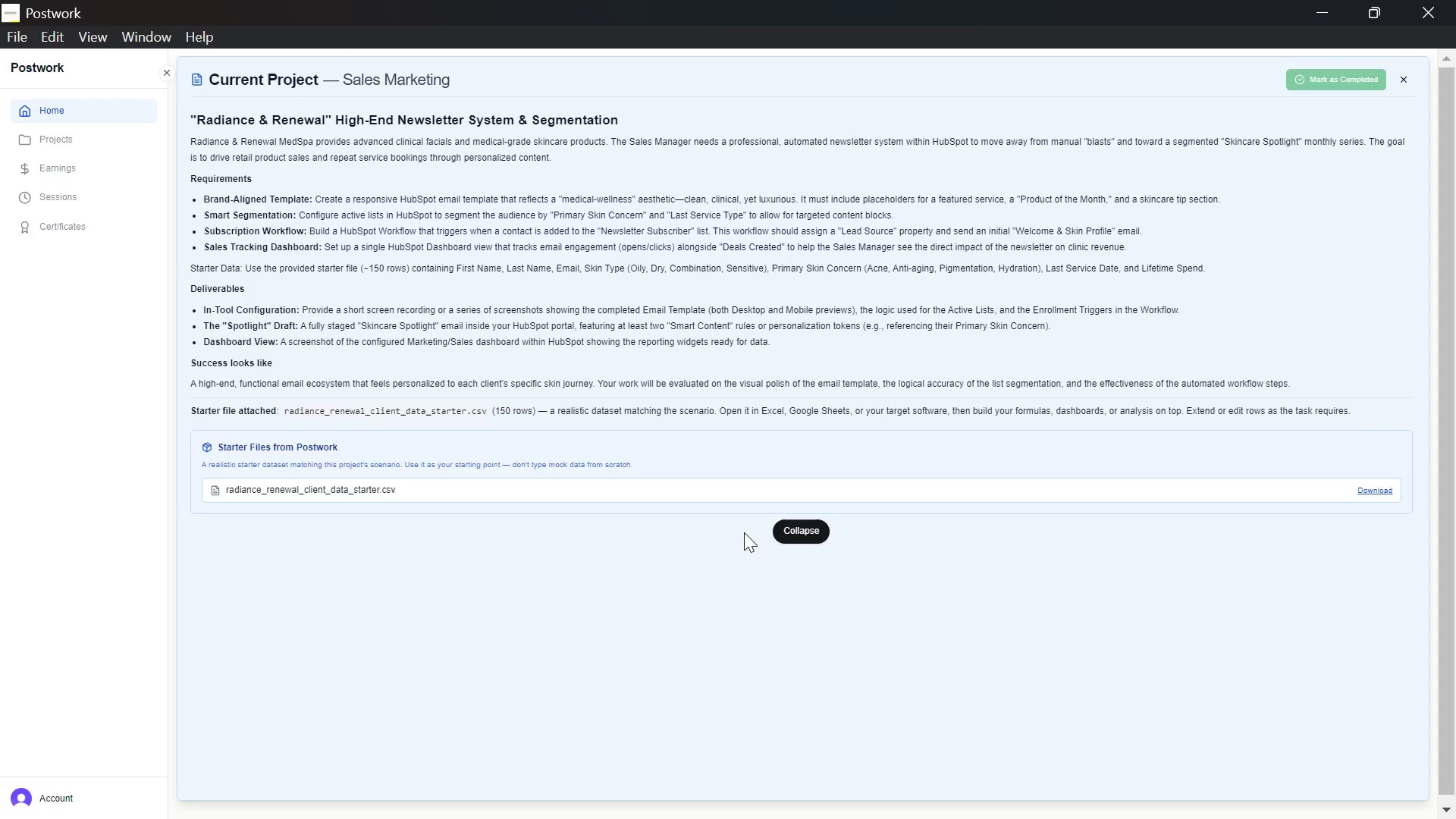 
wait(39.03)
 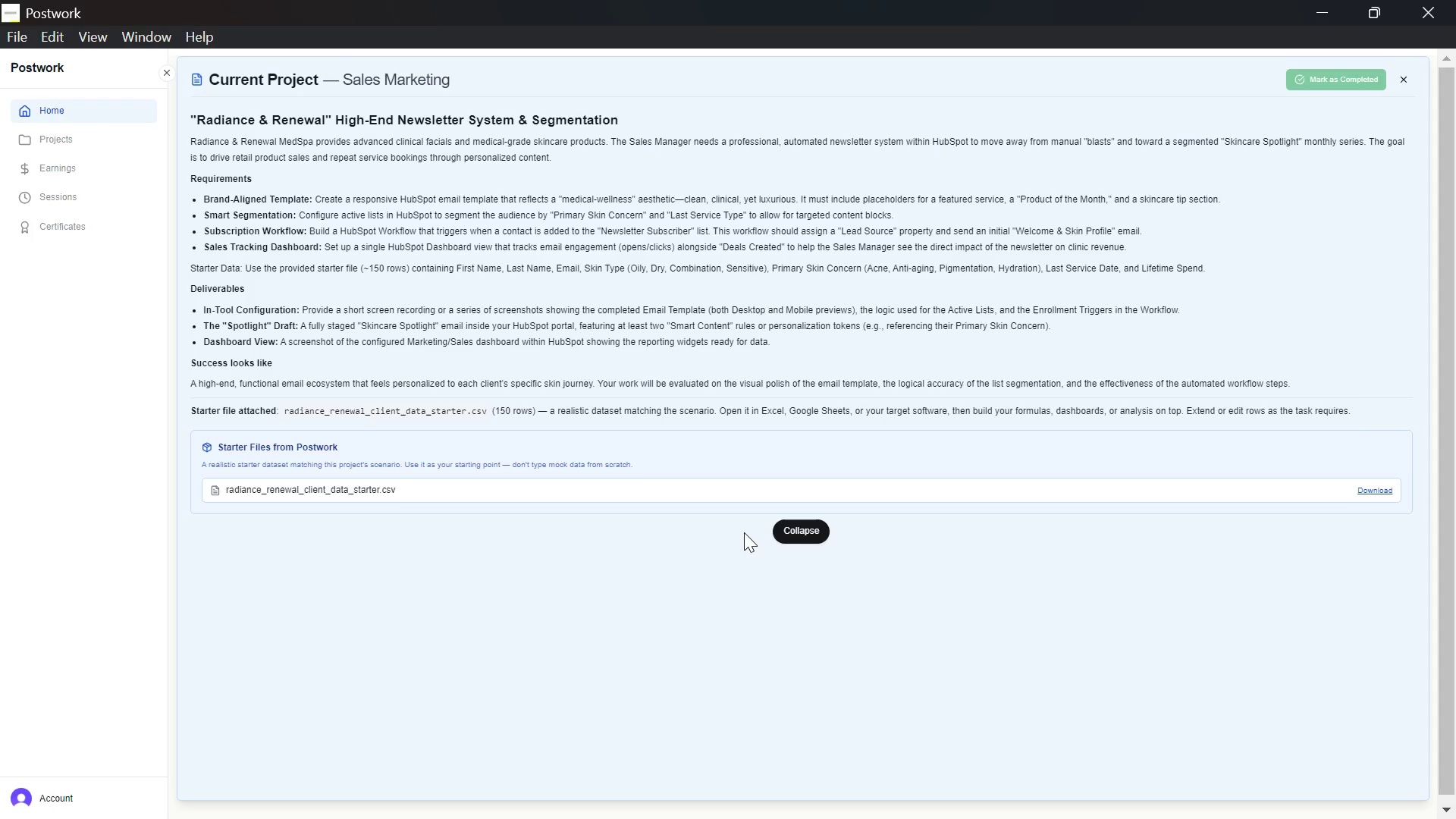 
left_click_drag(start_coordinate=[839, 682], to_coordinate=[667, 507])
 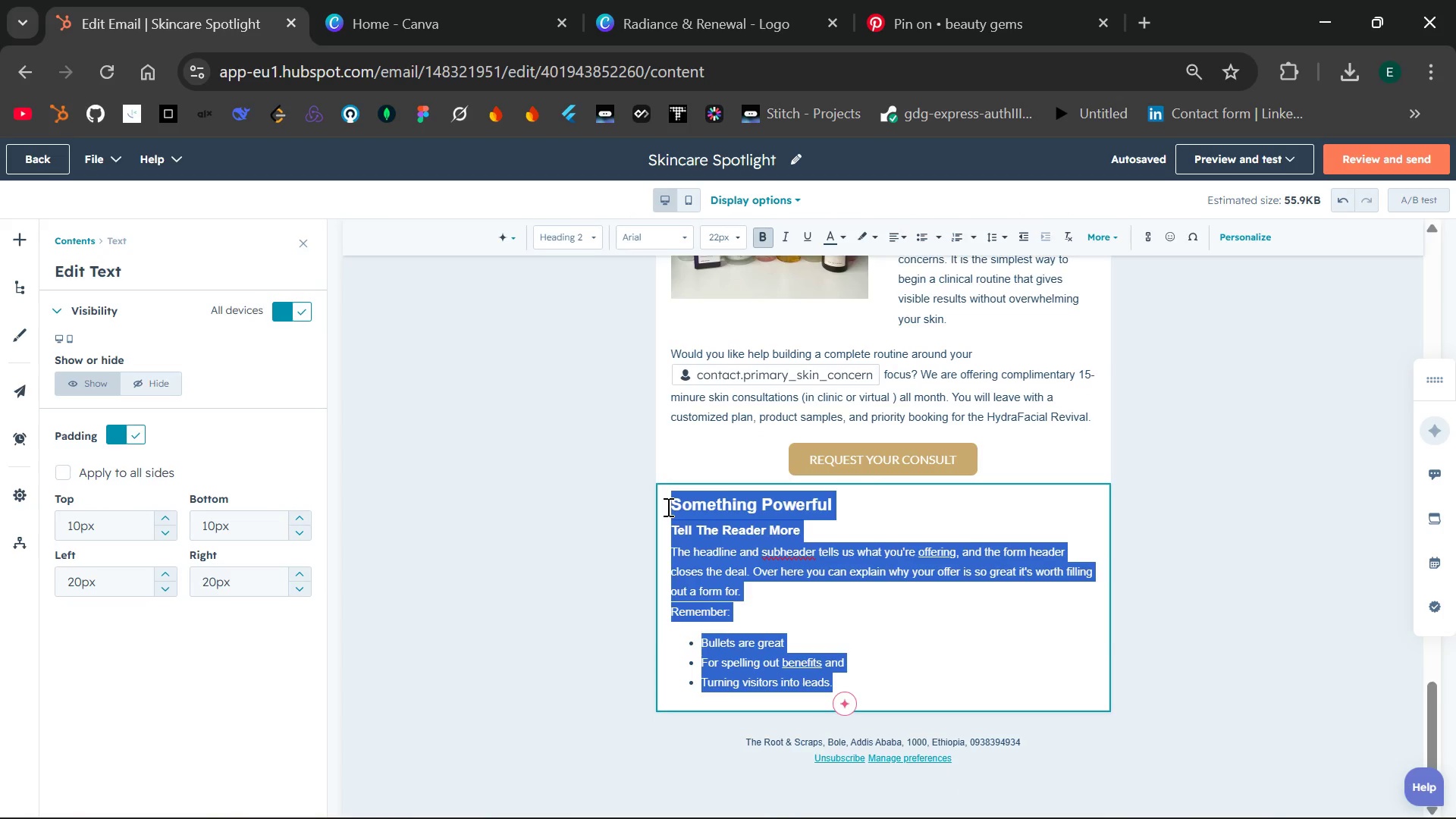 
key(Backspace)
 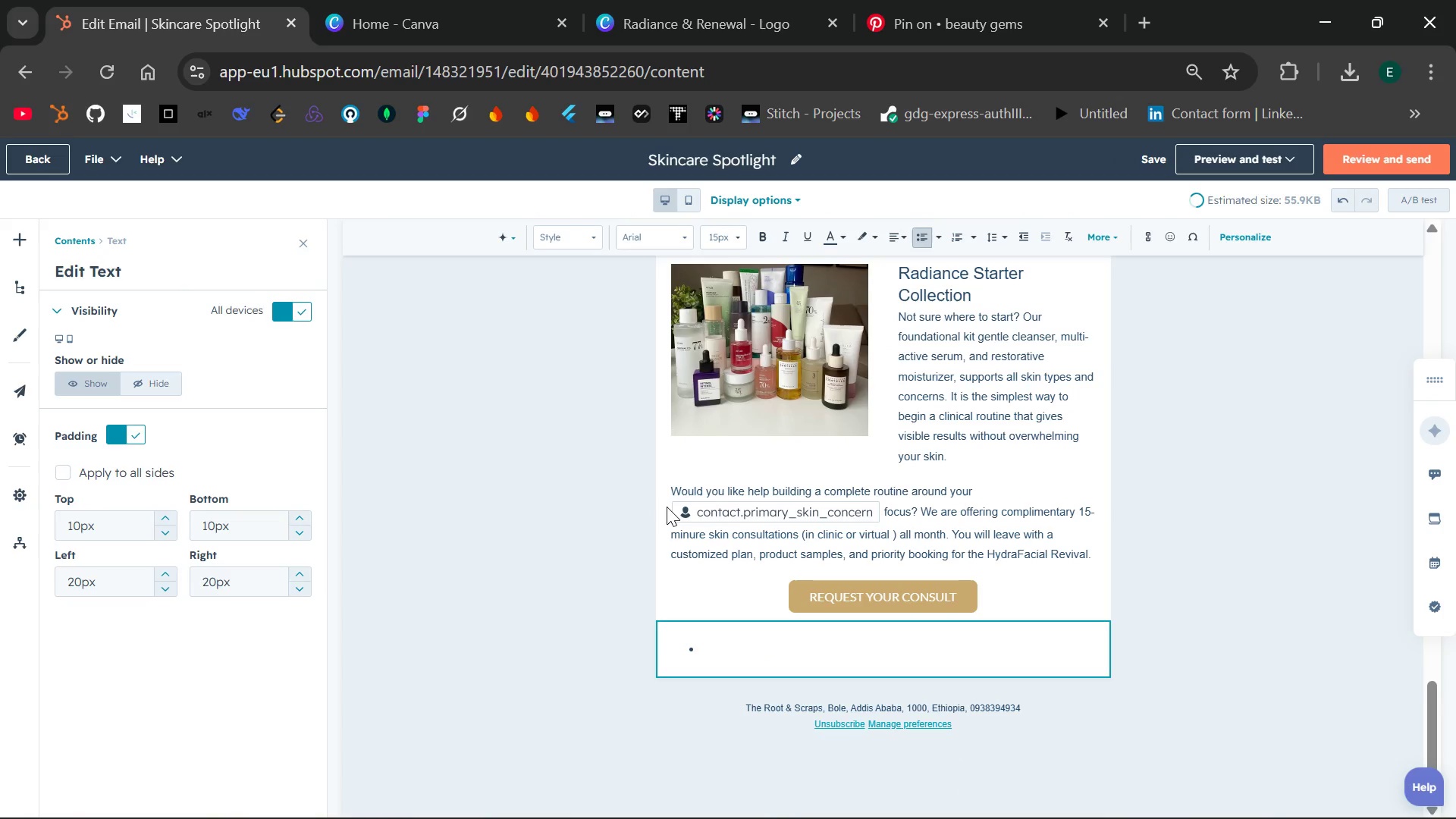 
key(Backspace)
 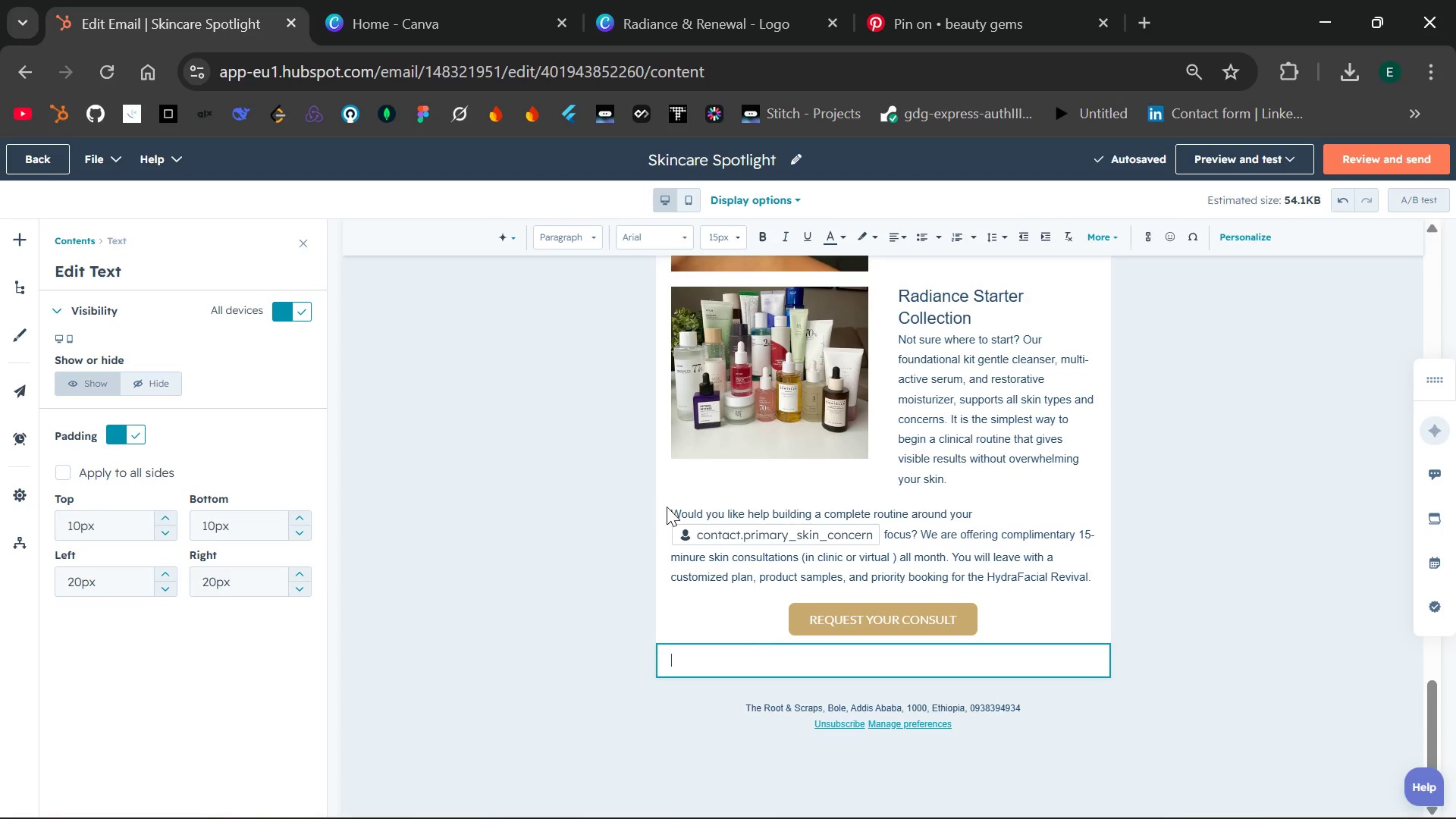 
wait(7.48)
 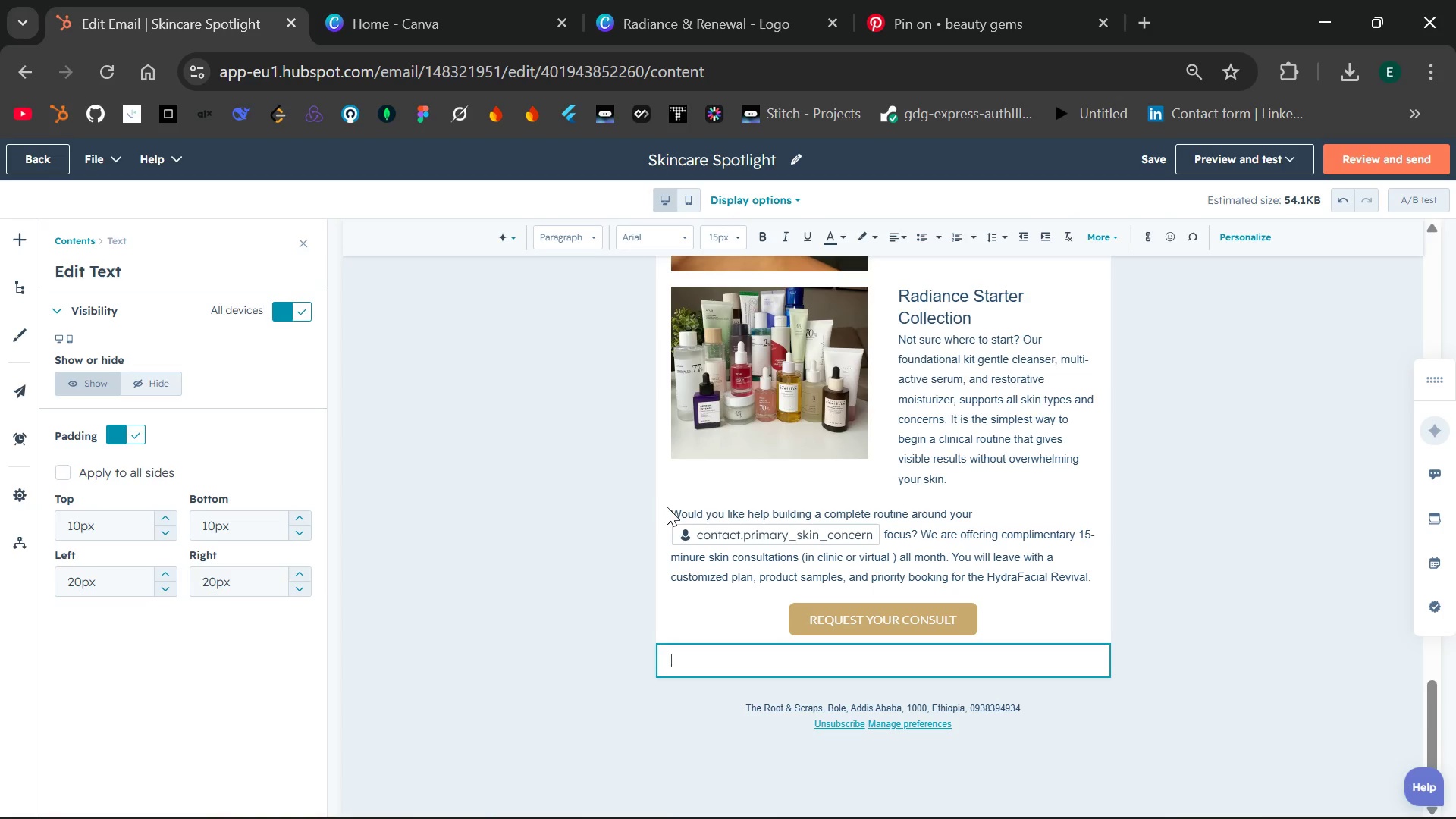 
type(With care,)
 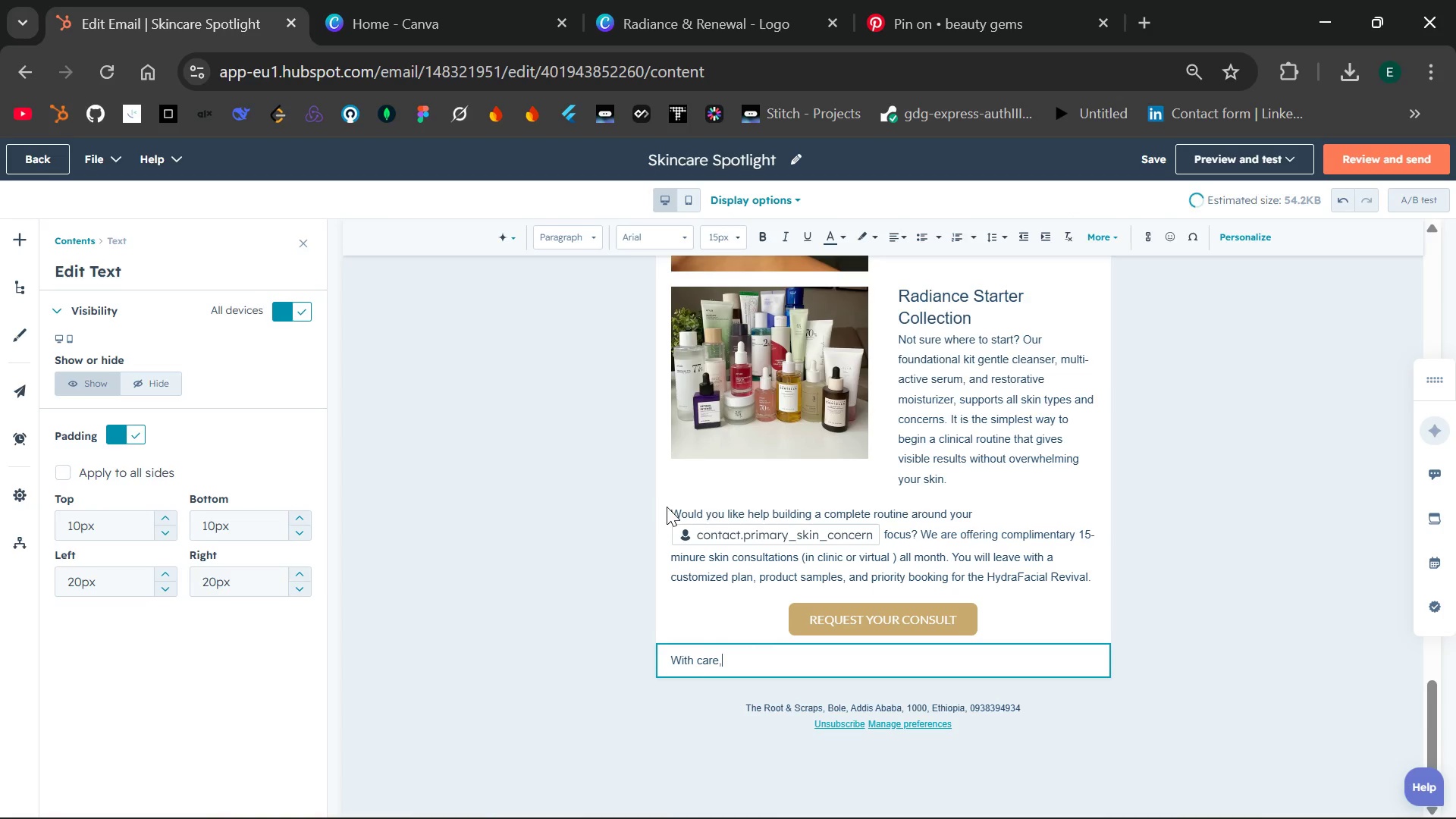 
key(Enter)
 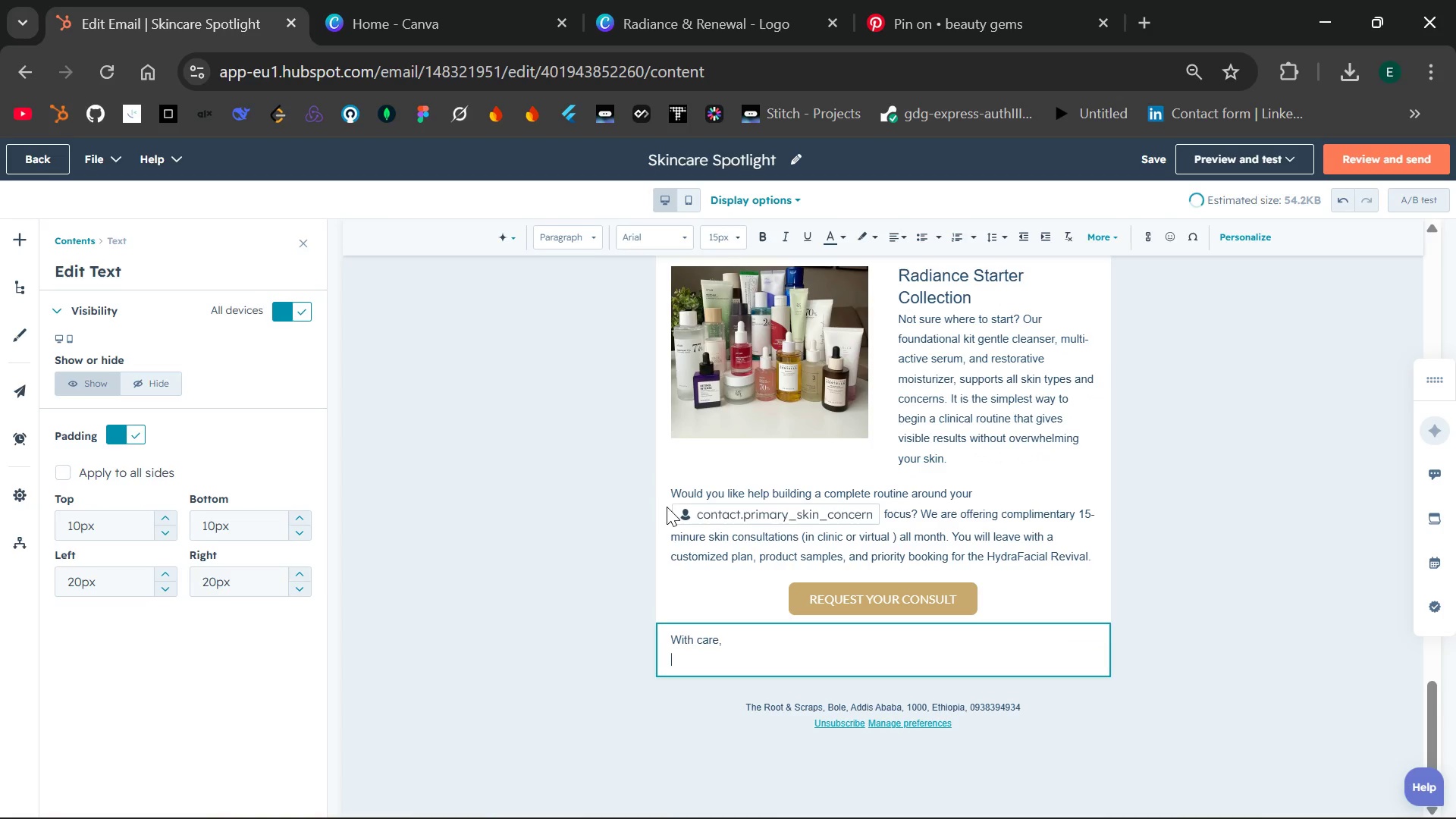 
key(Shift+ShiftLeft)
 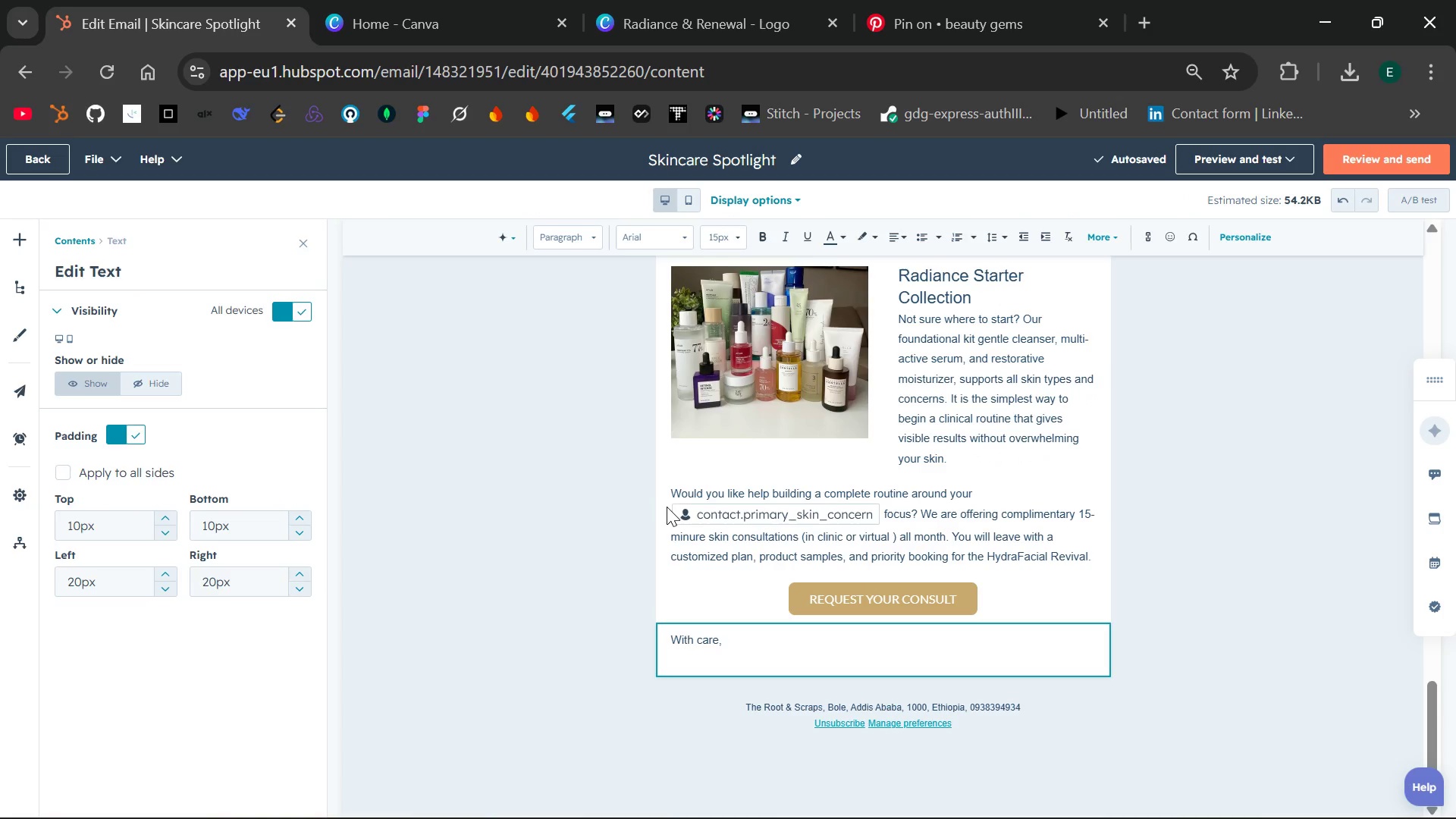 
wait(6.33)
 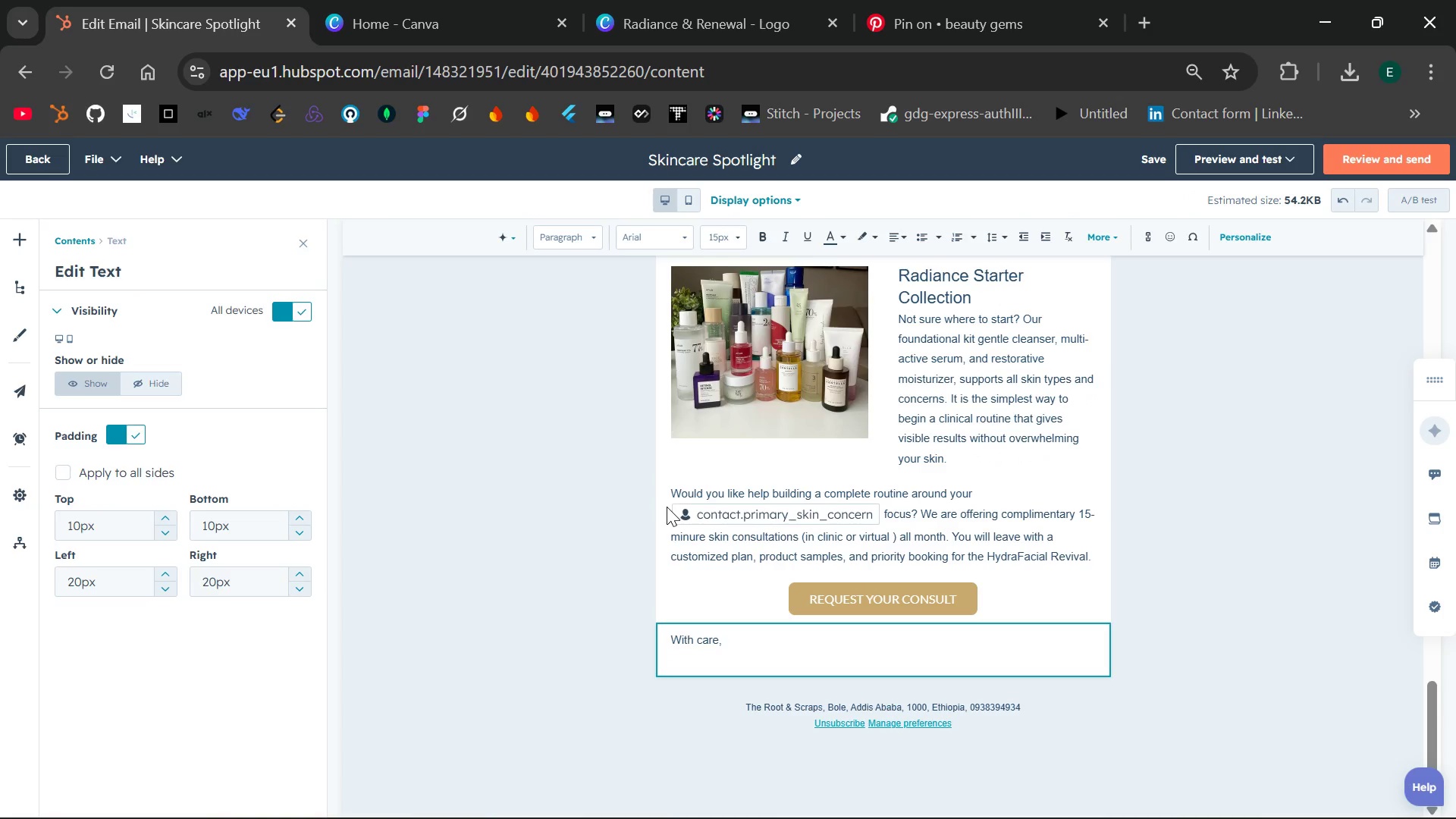 
type(The Radiance &R)
key(Backspace)
type( R)
 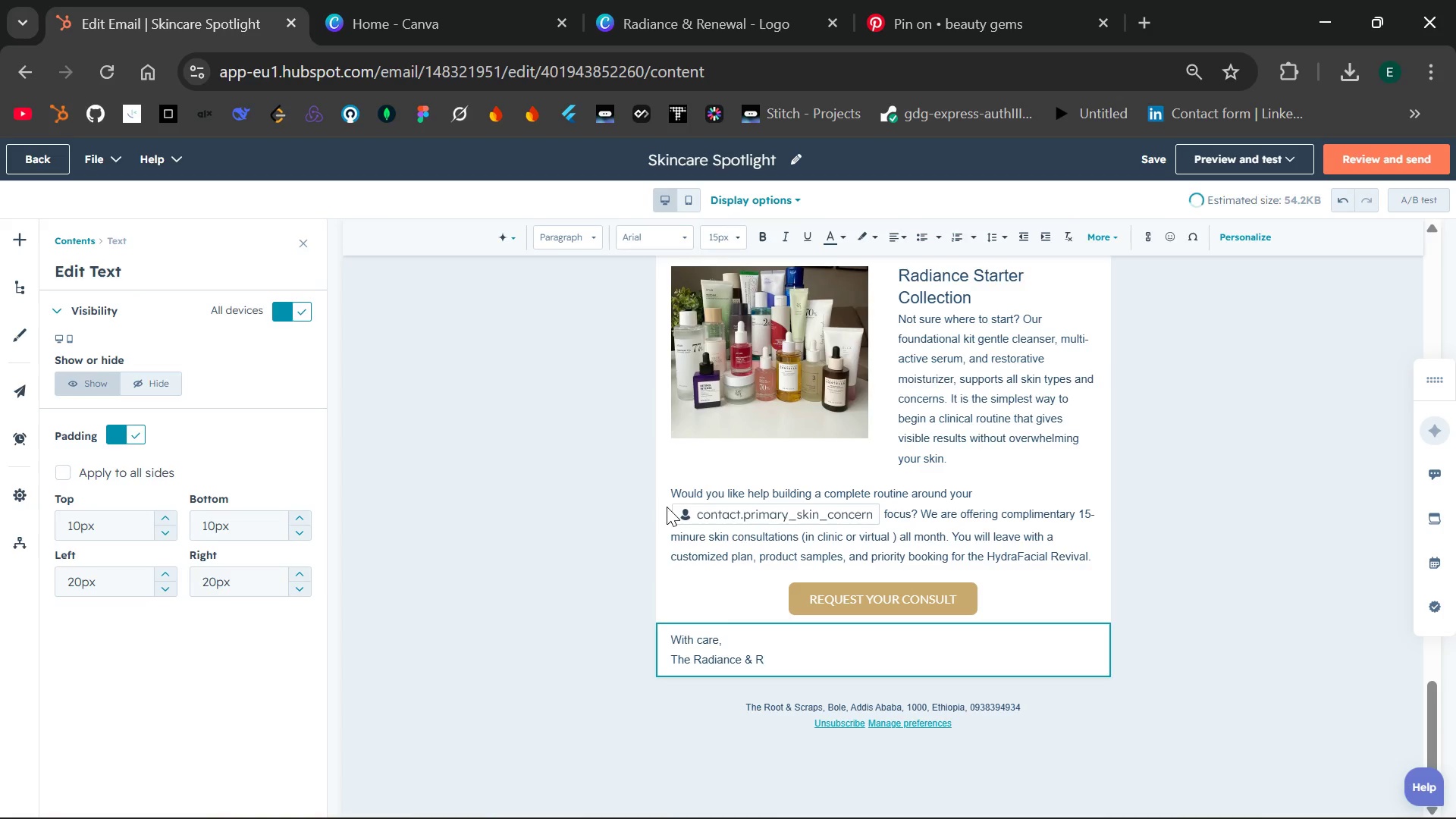 
wait(6.11)
 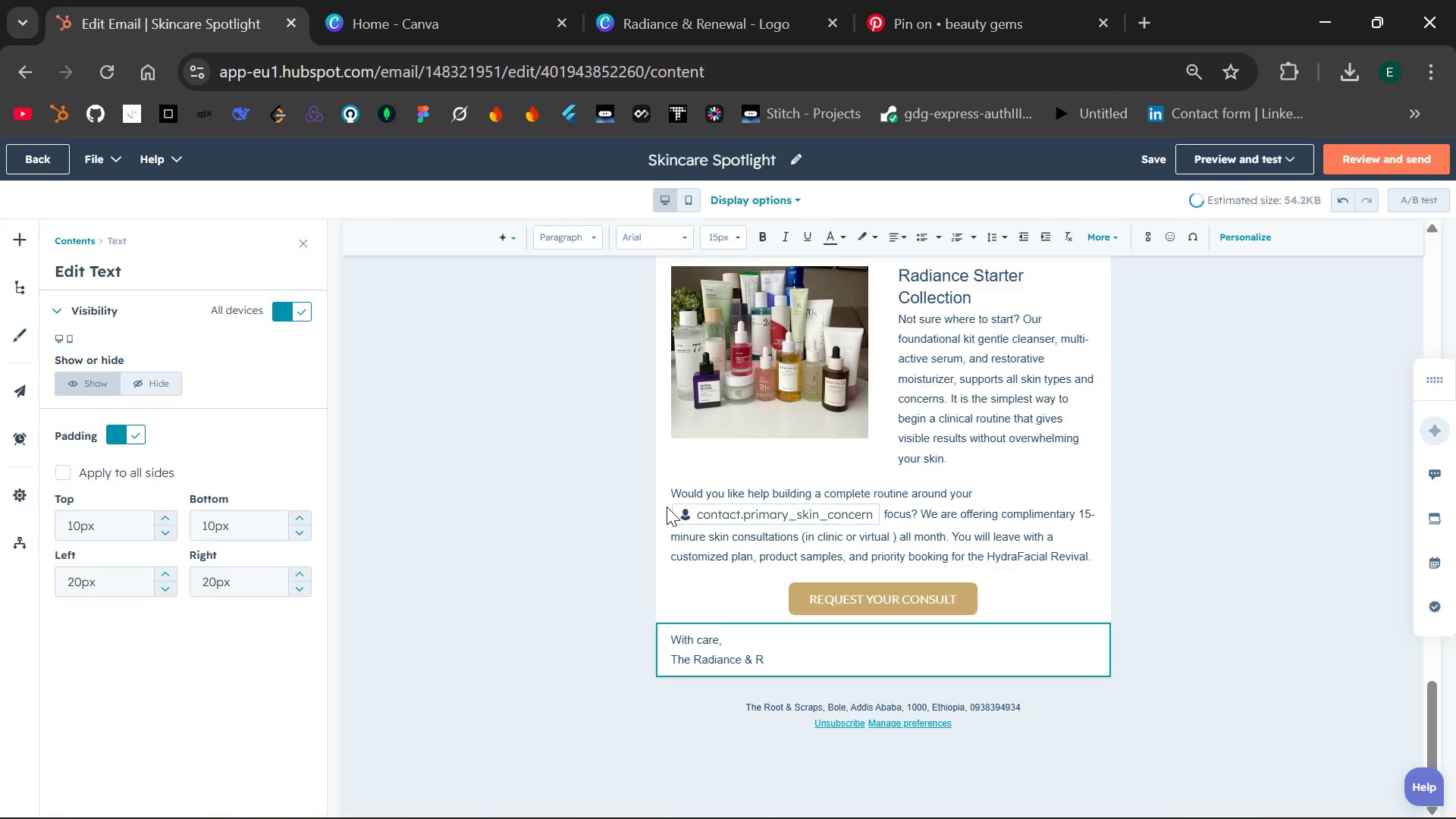 
type(enewal Team)
 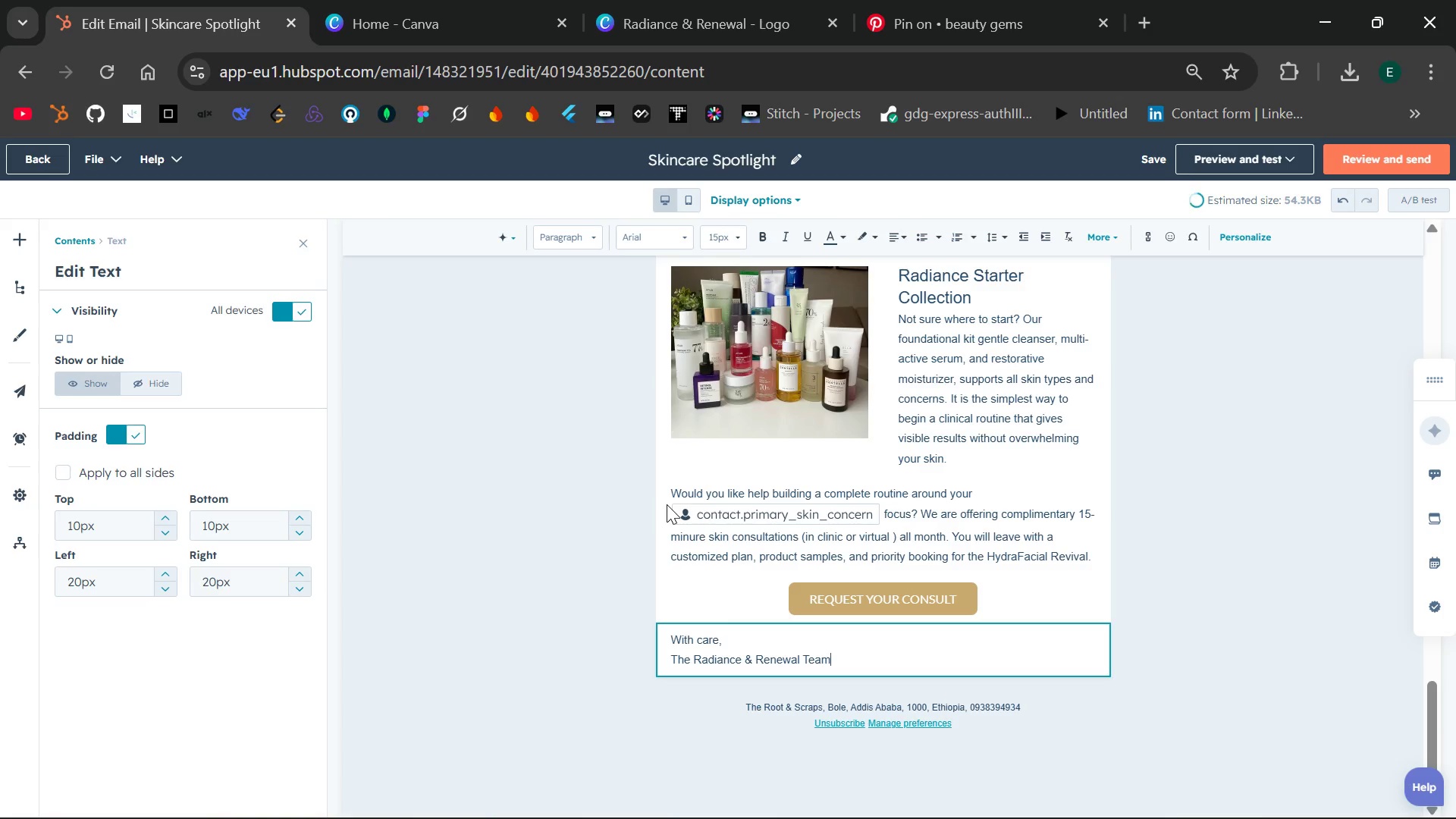 
wait(30.31)
 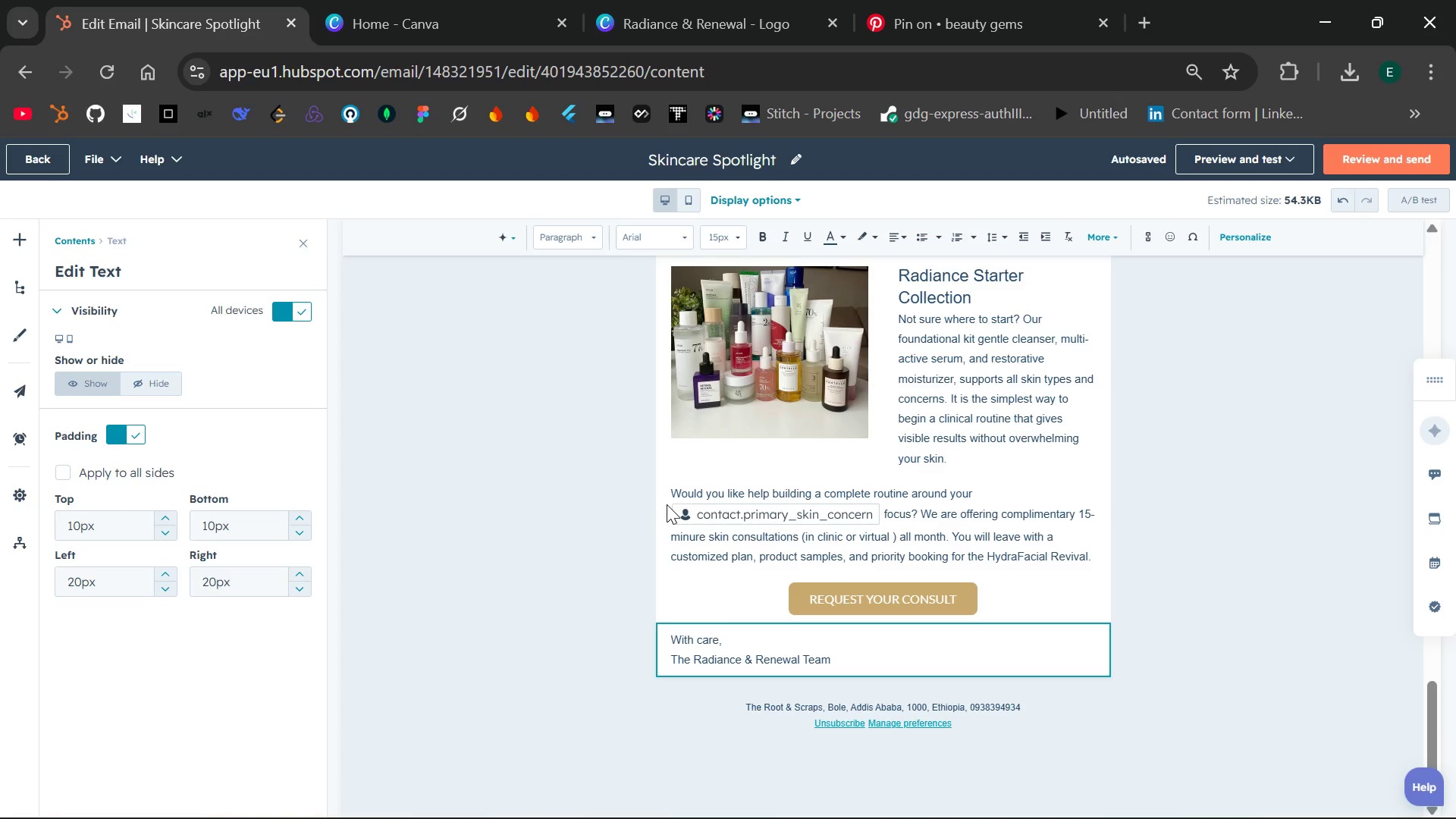 
key(Enter)
 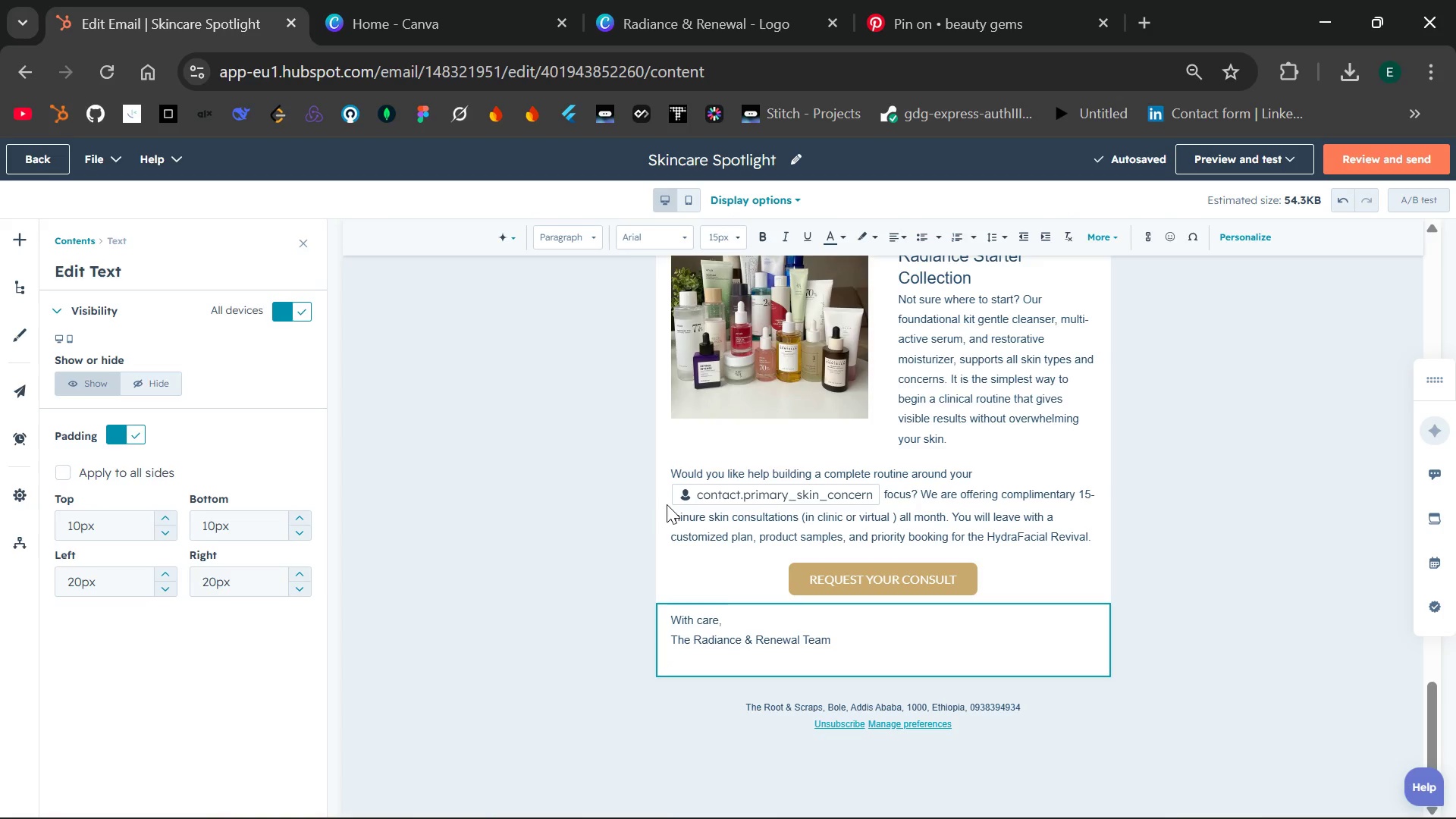 
wait(5.3)
 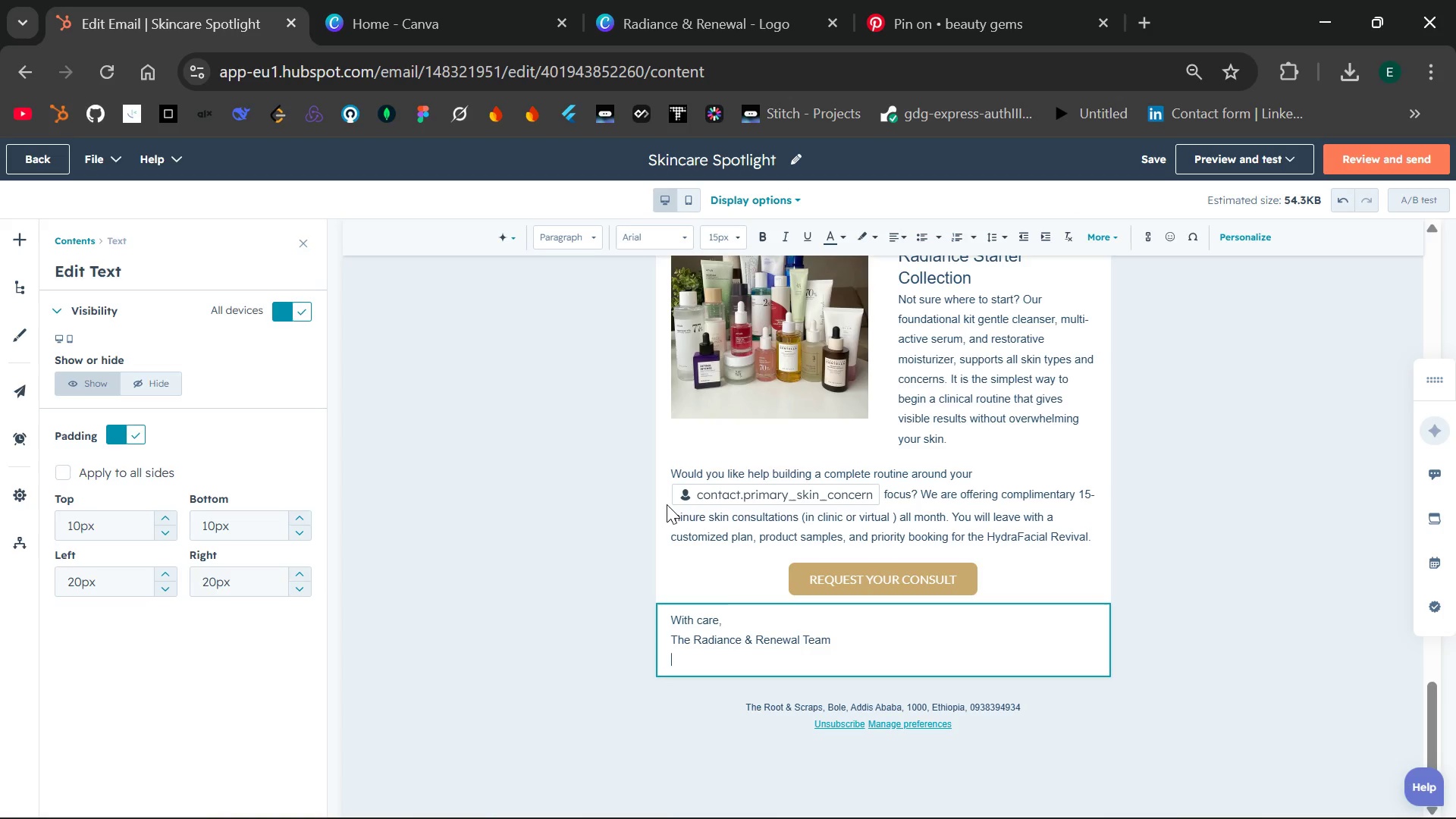 
left_click([530, 714])
 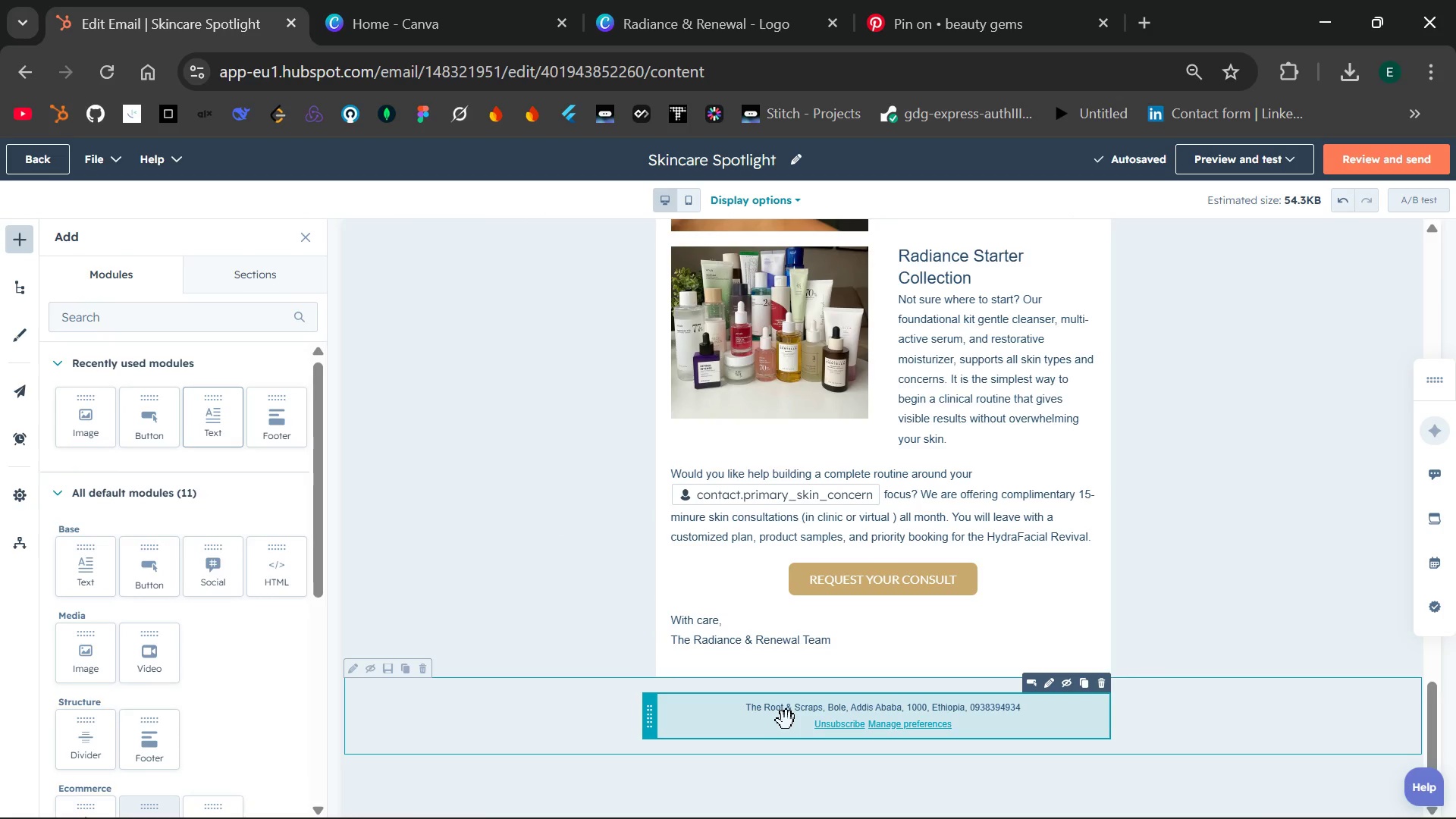 
left_click([786, 720])
 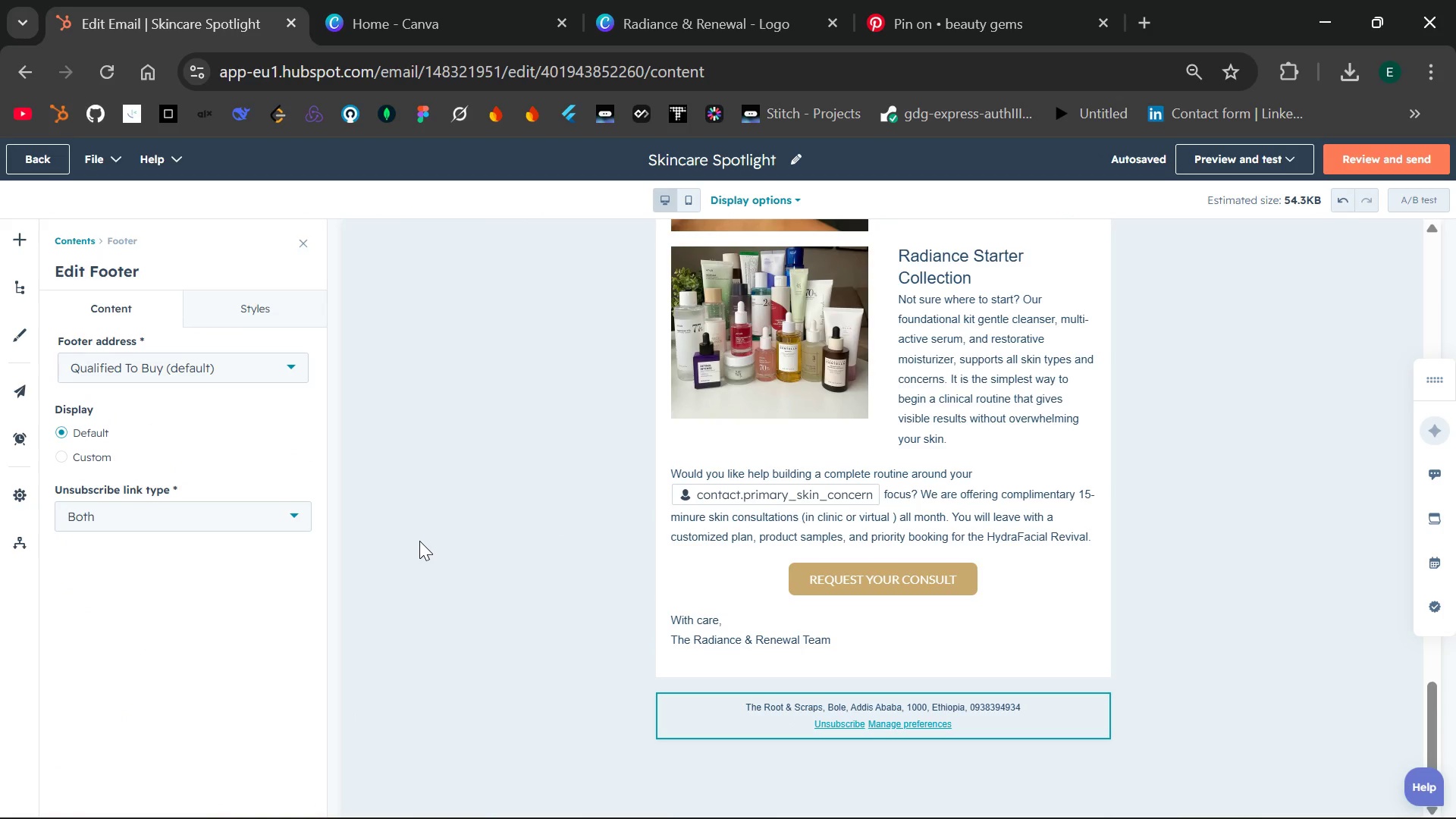 
wait(14.33)
 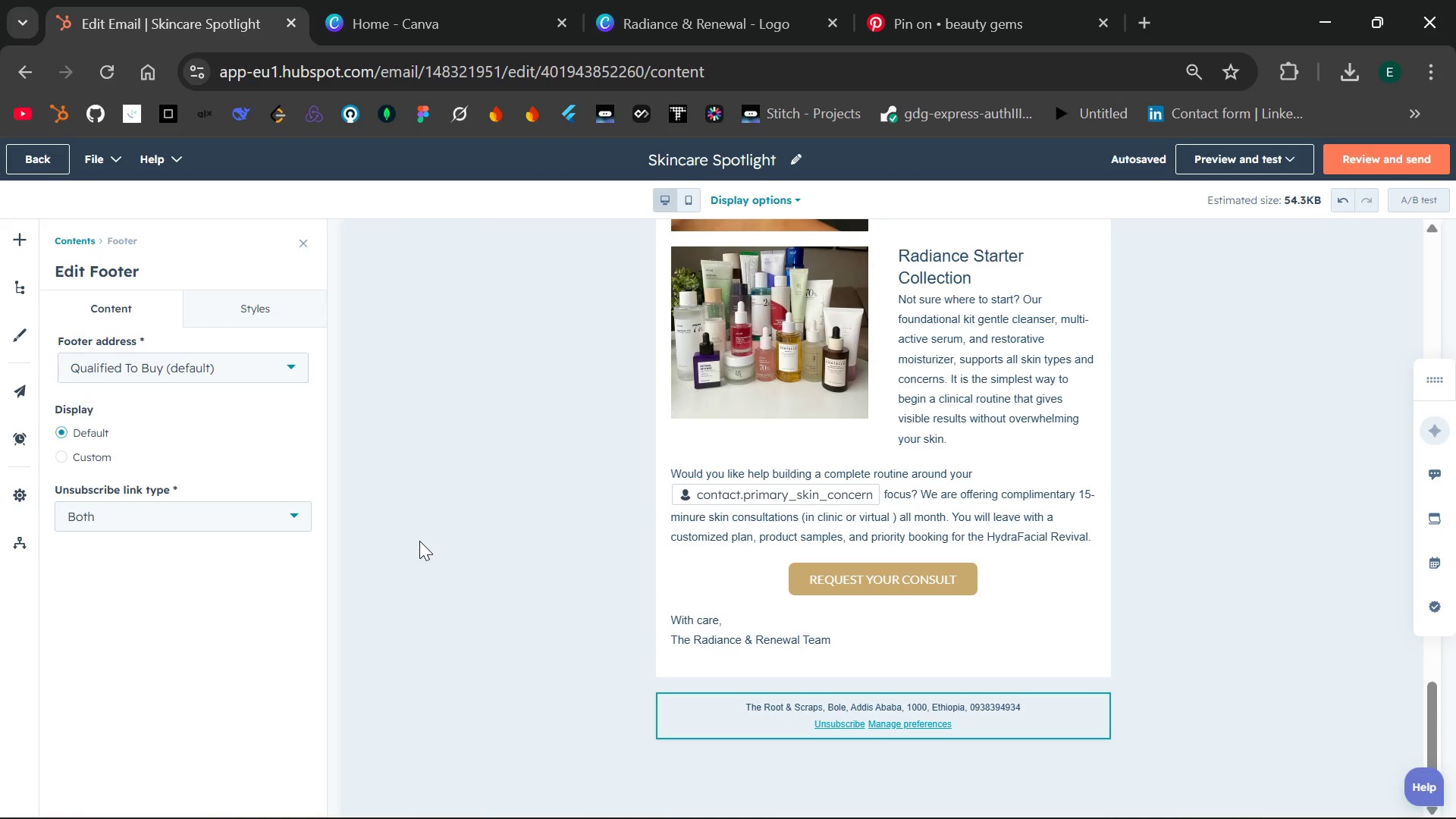 
left_click([287, 371])
 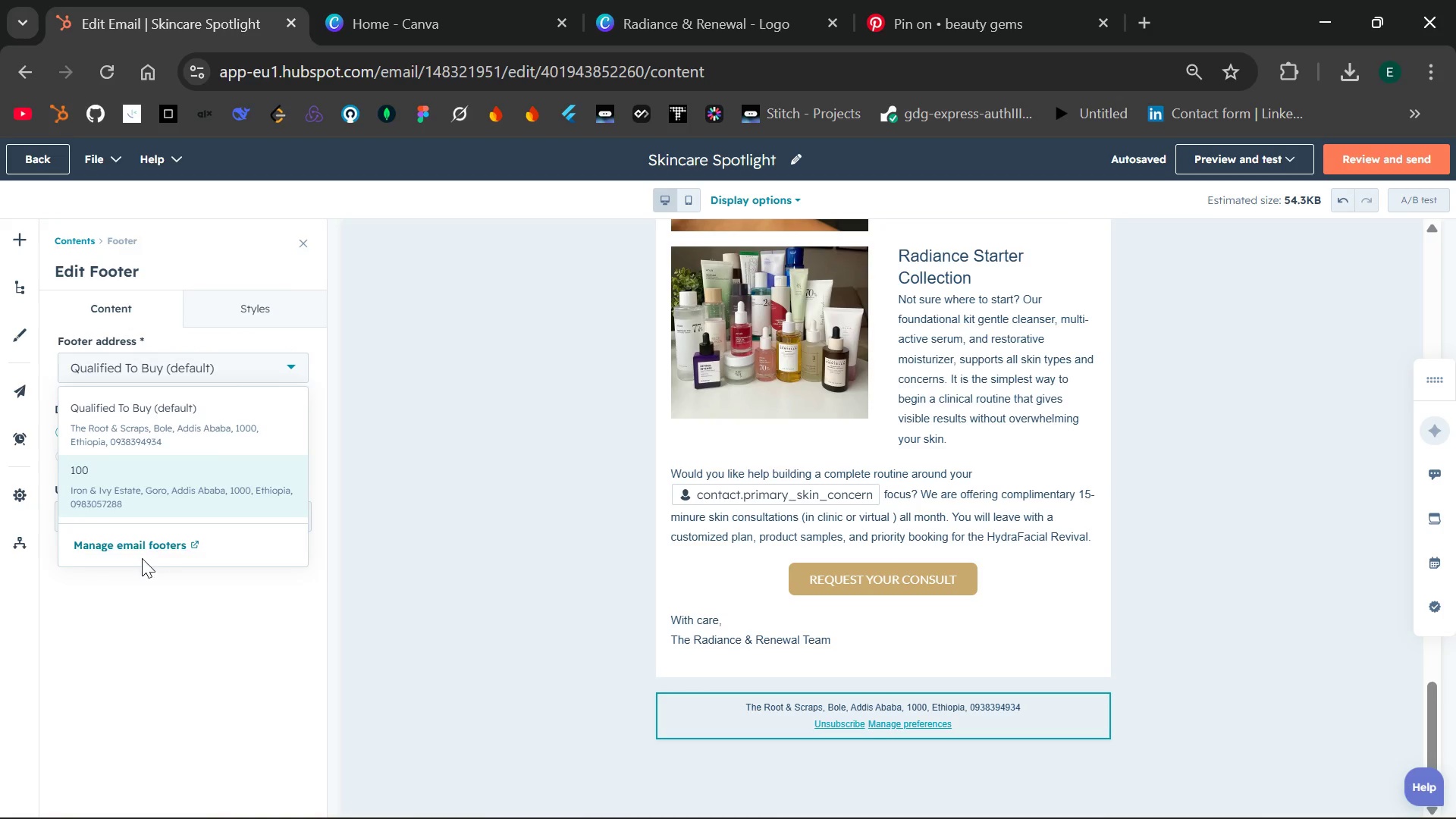 
left_click([134, 544])
 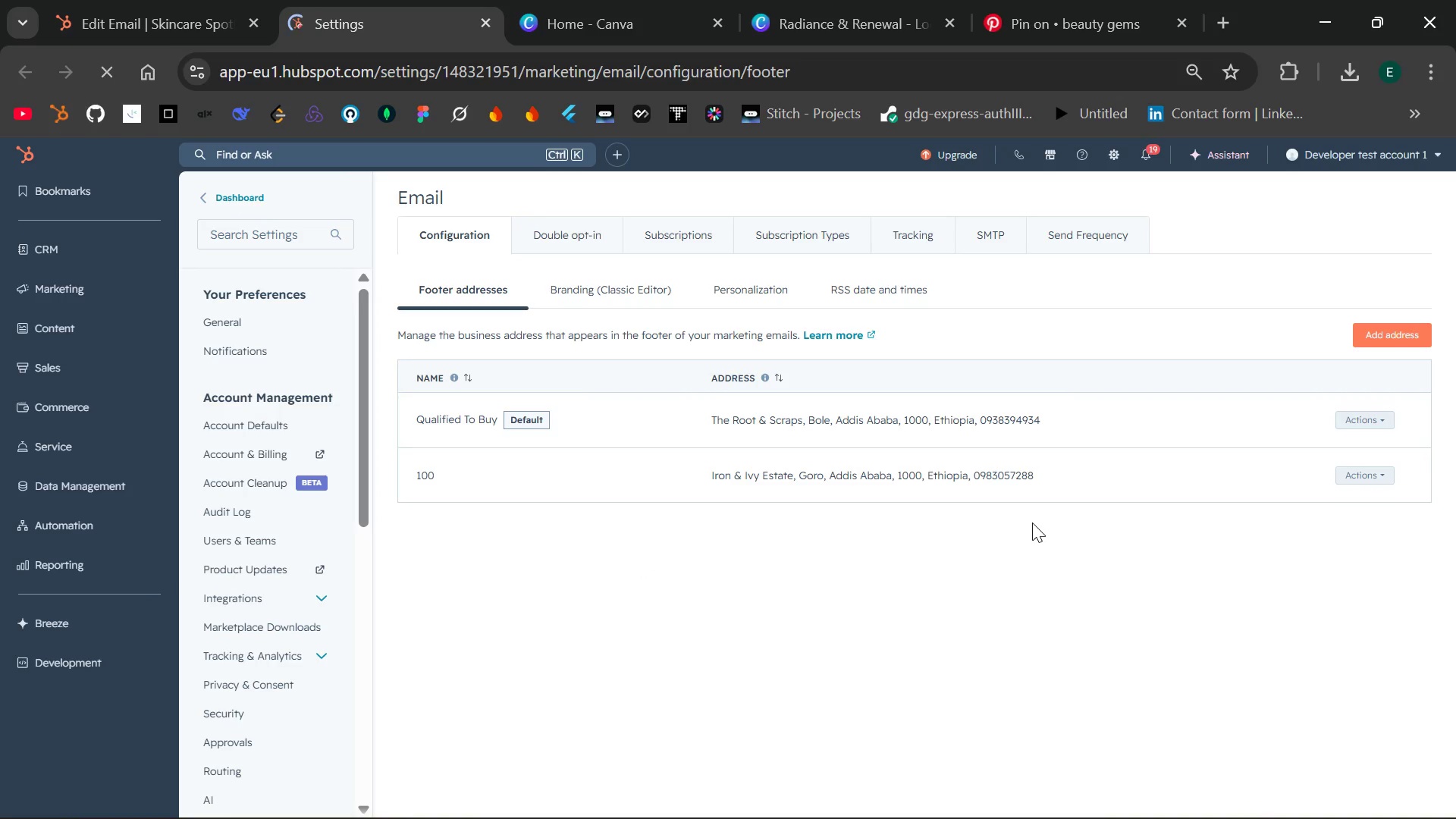 
wait(6.94)
 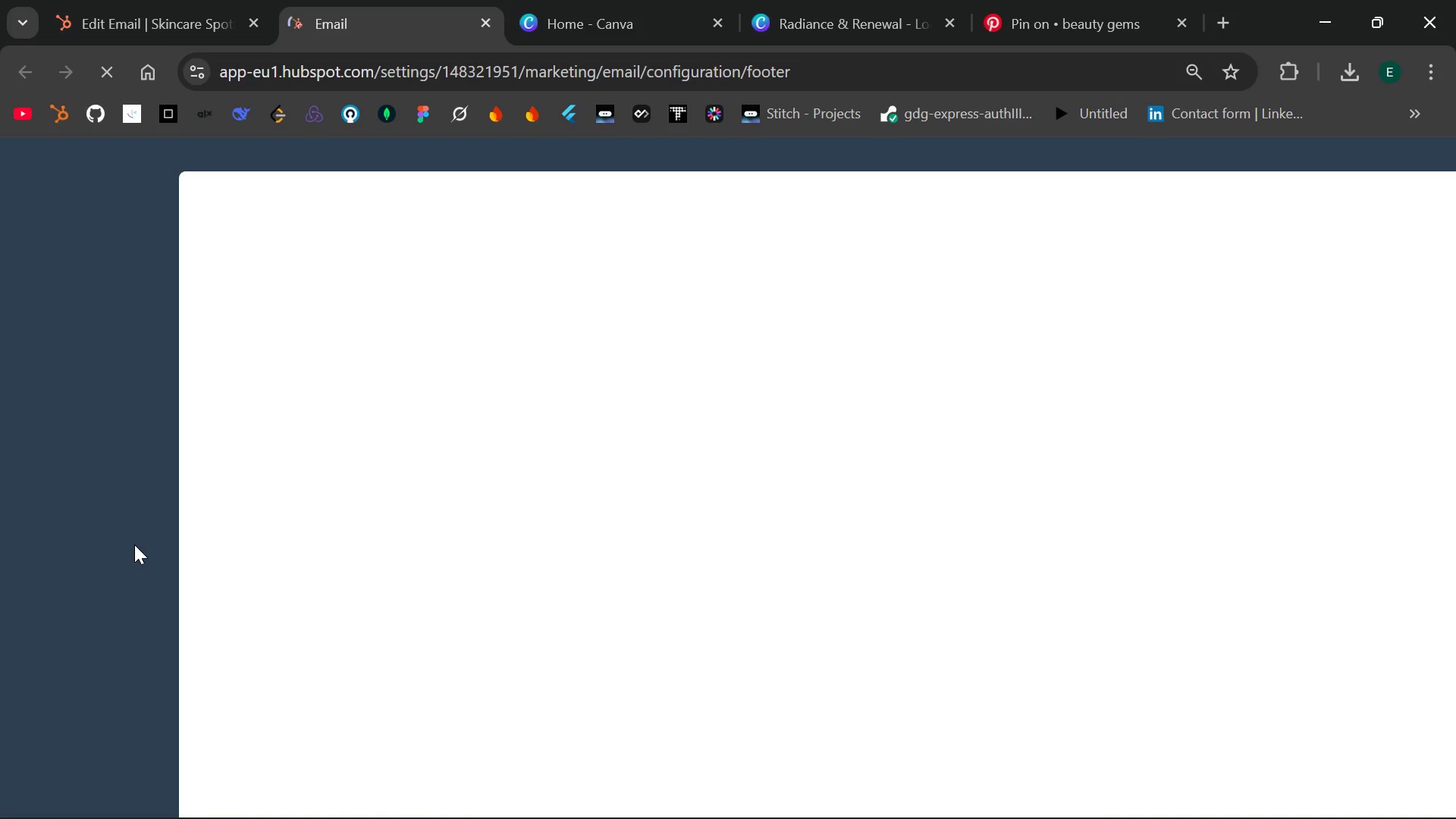 
left_click([1376, 419])
 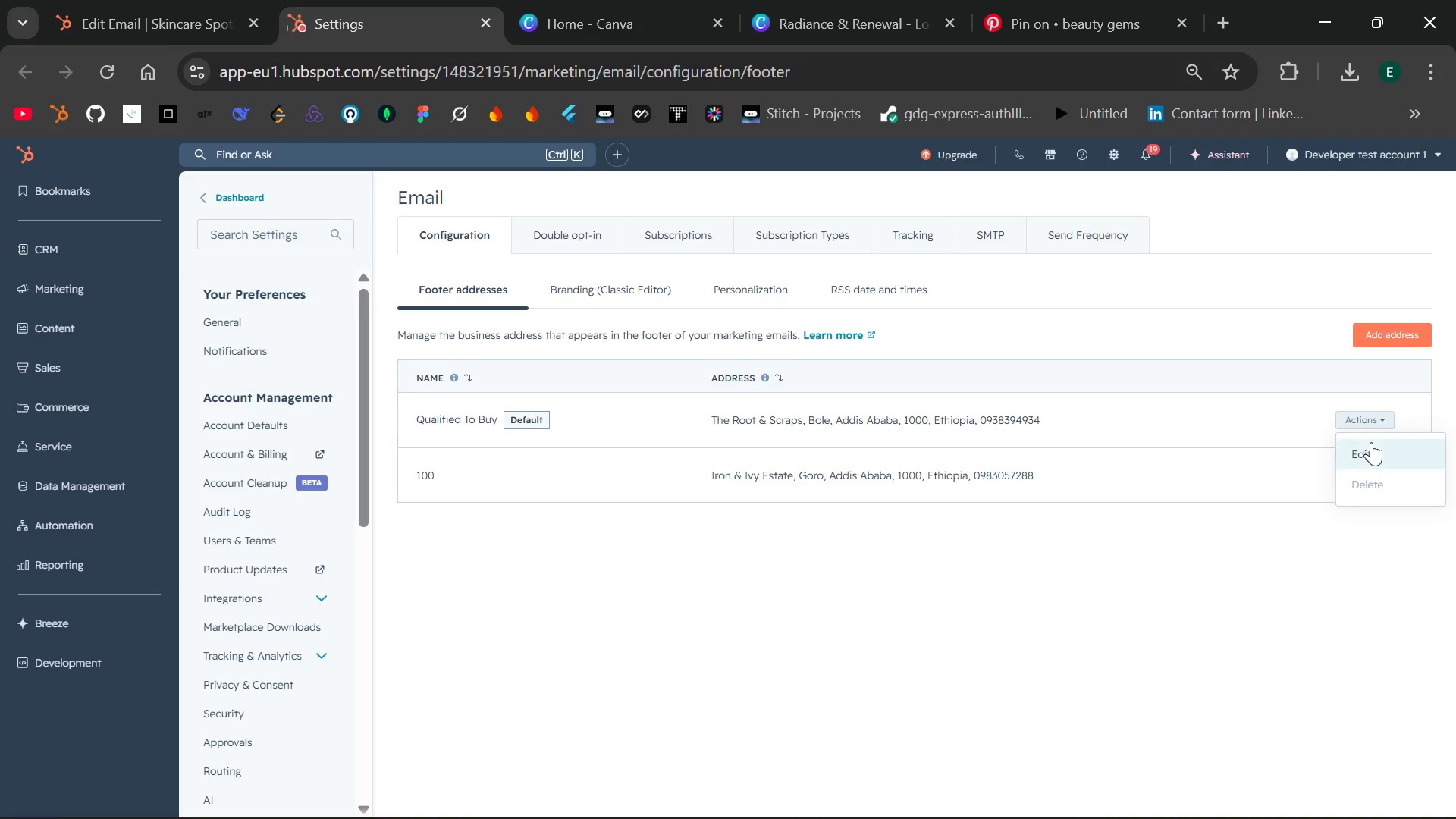 
left_click([1370, 446])
 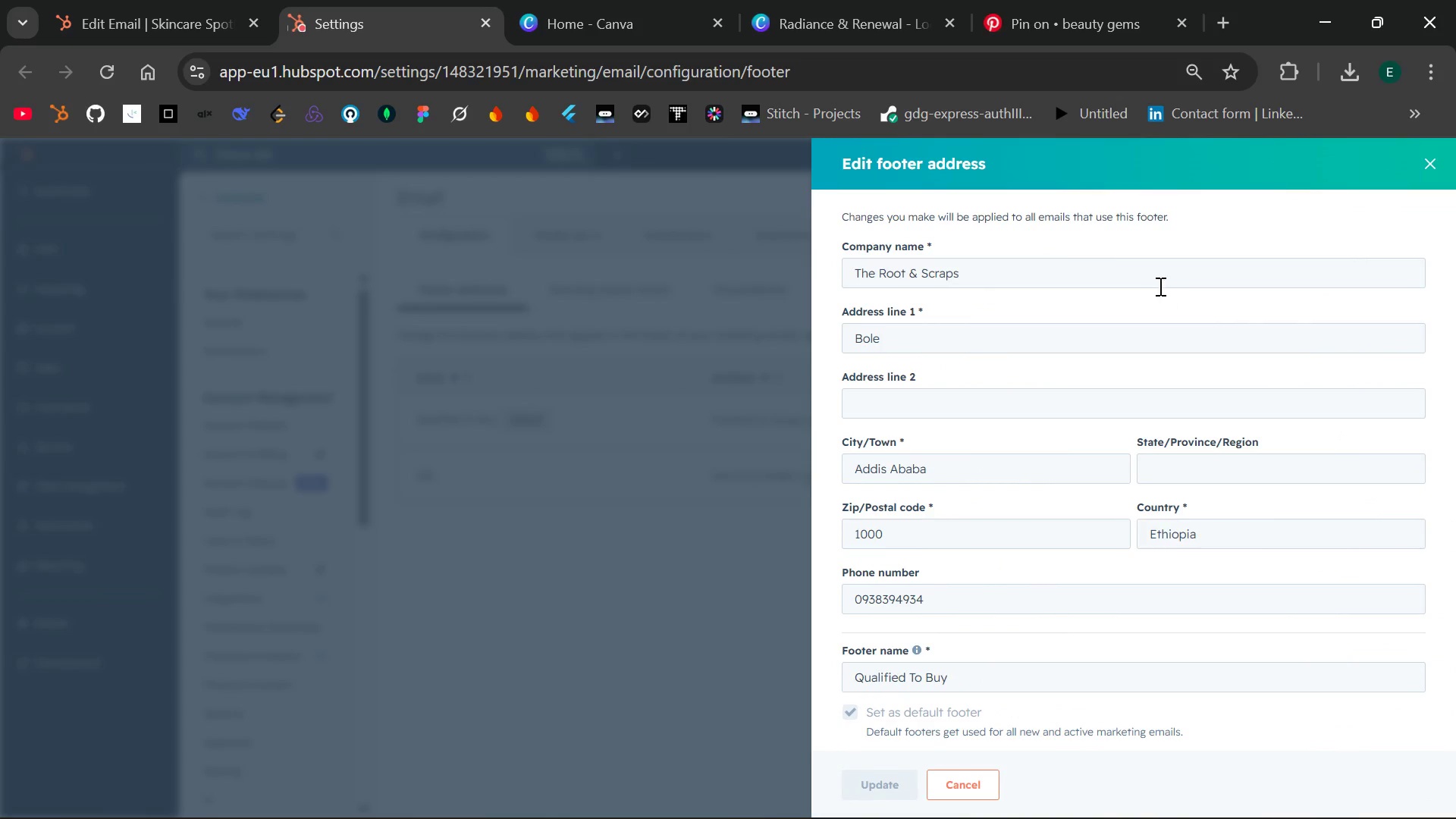 
left_click([1146, 268])
 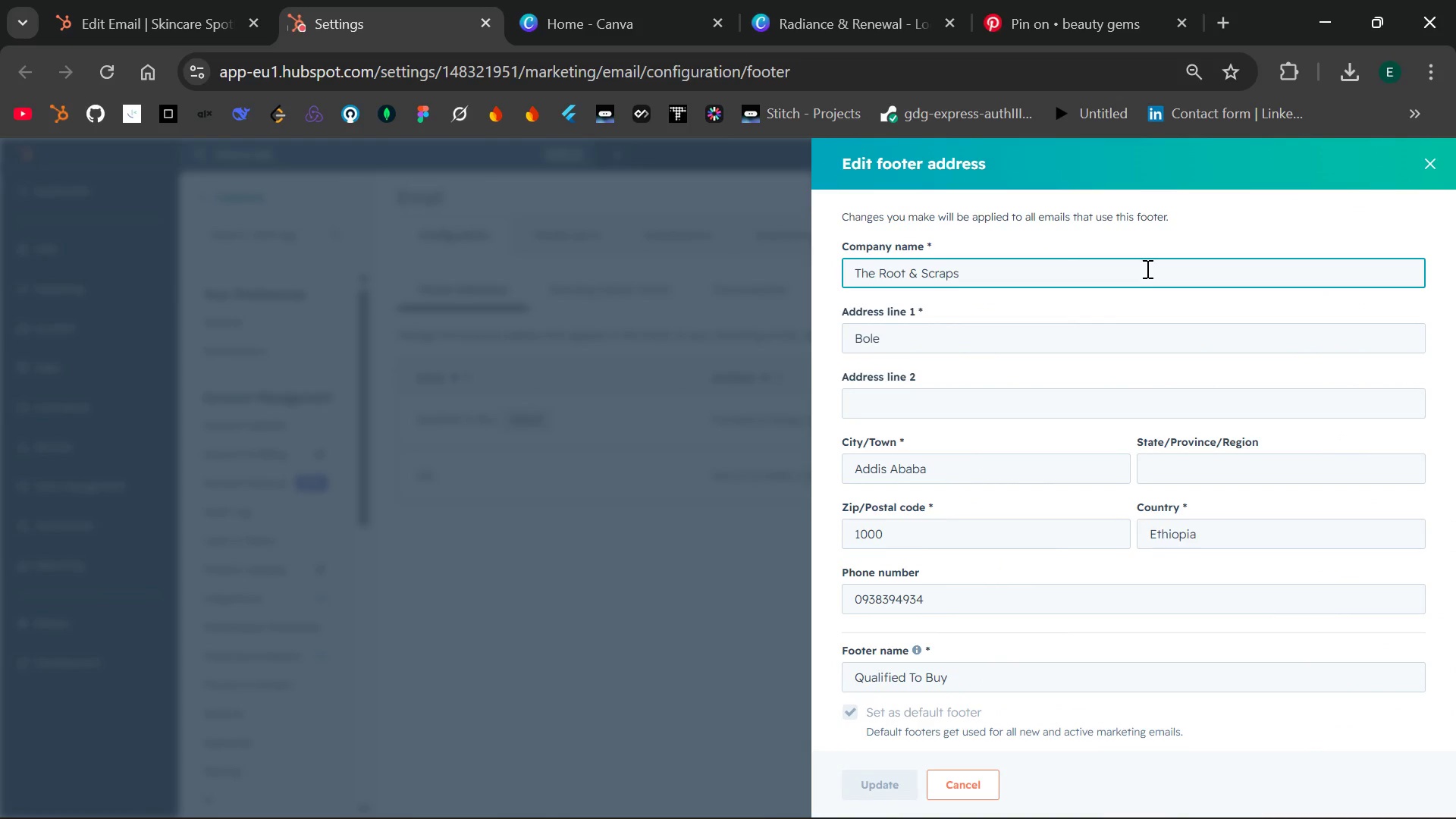 
key(Backspace)
key(Backspace)
key(Backspace)
key(Backspace)
key(Backspace)
key(Backspace)
key(Backspace)
key(Backspace)
key(Backspace)
key(Backspace)
key(Backspace)
key(Backspace)
key(Backspace)
key(Backspace)
key(Backspace)
key(Backspace)
key(Backspace)
type(Radiance & Renewal Medspa )
 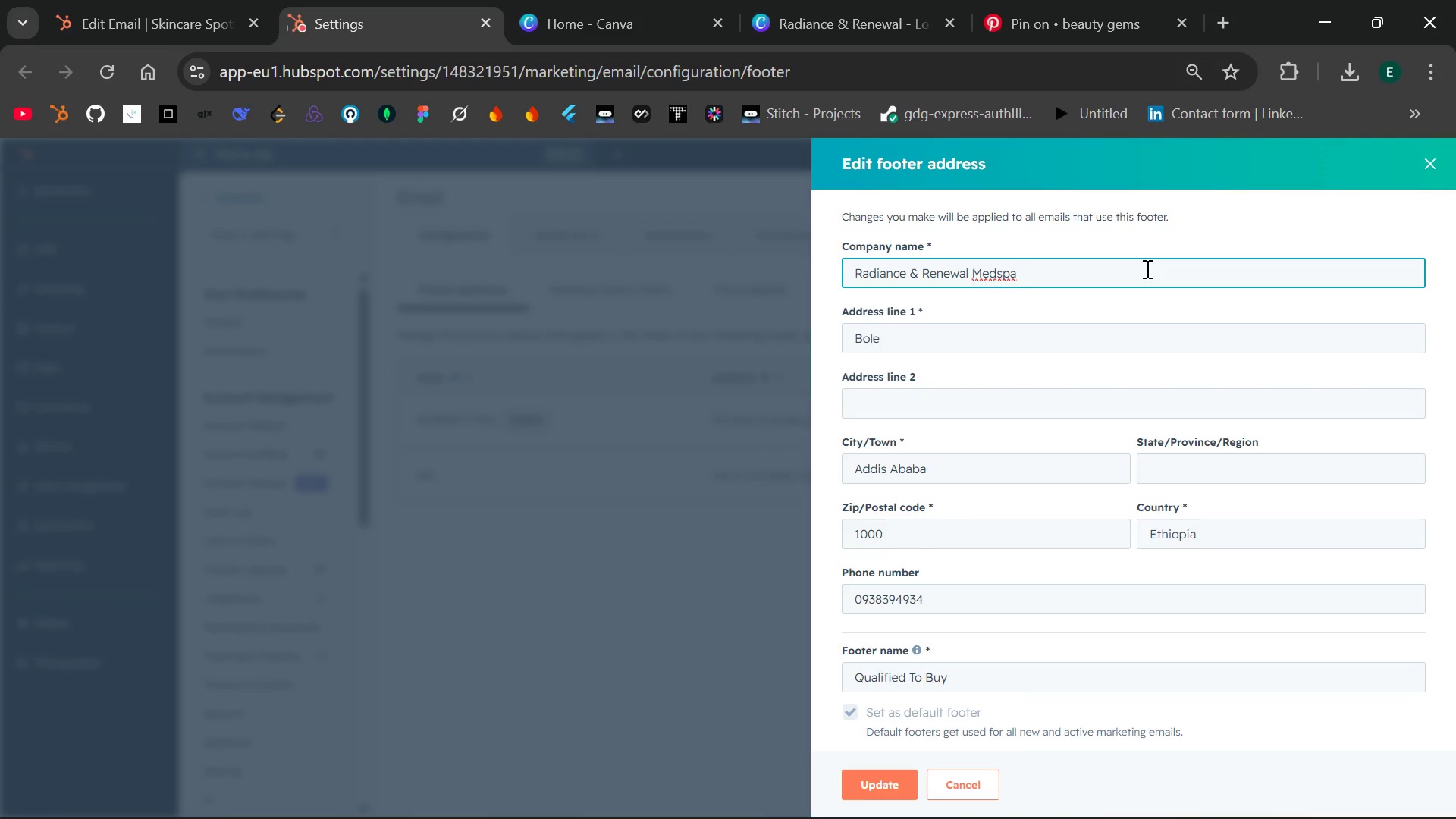 
wait(38.73)
 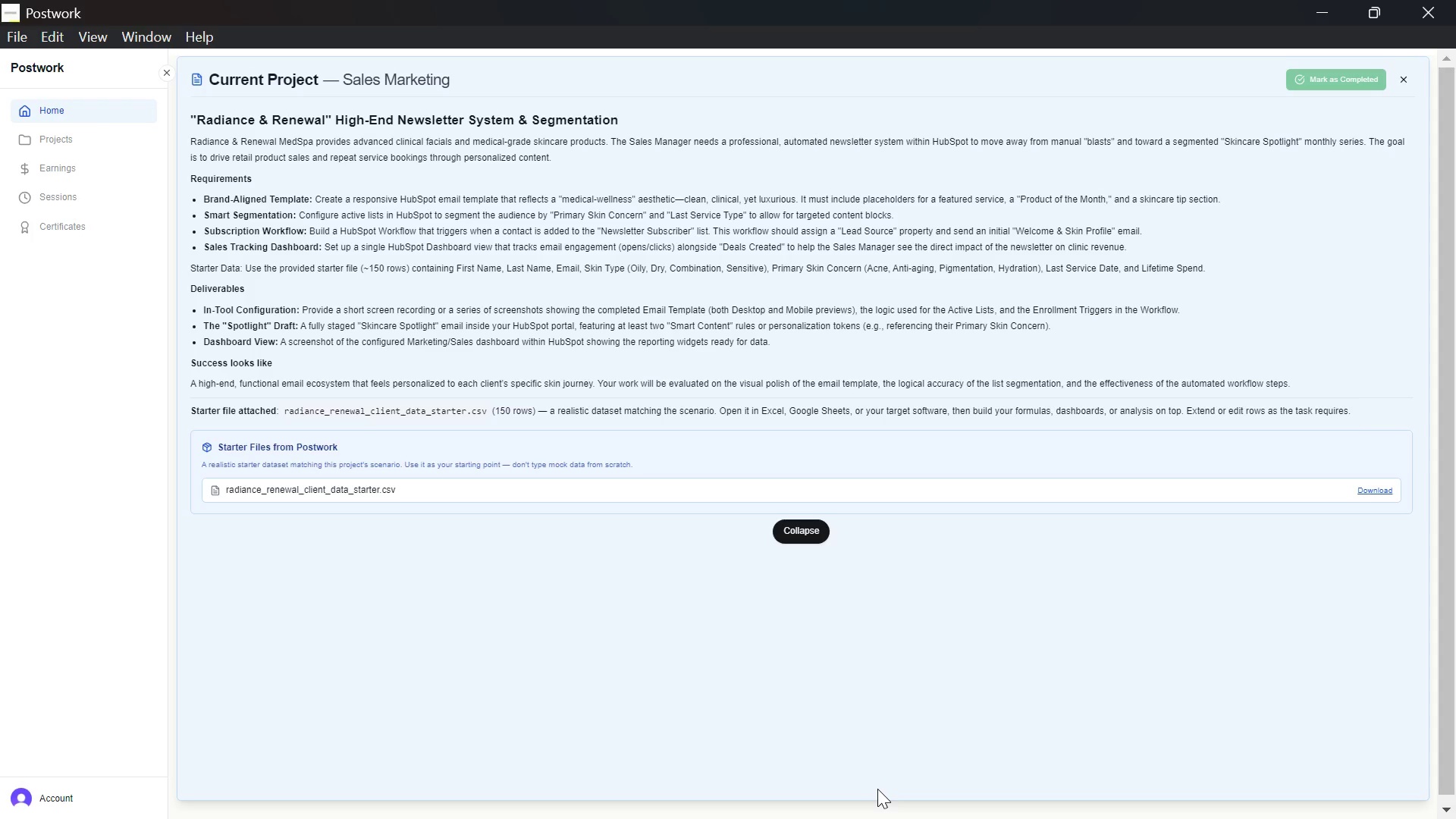 
left_click([876, 786])
 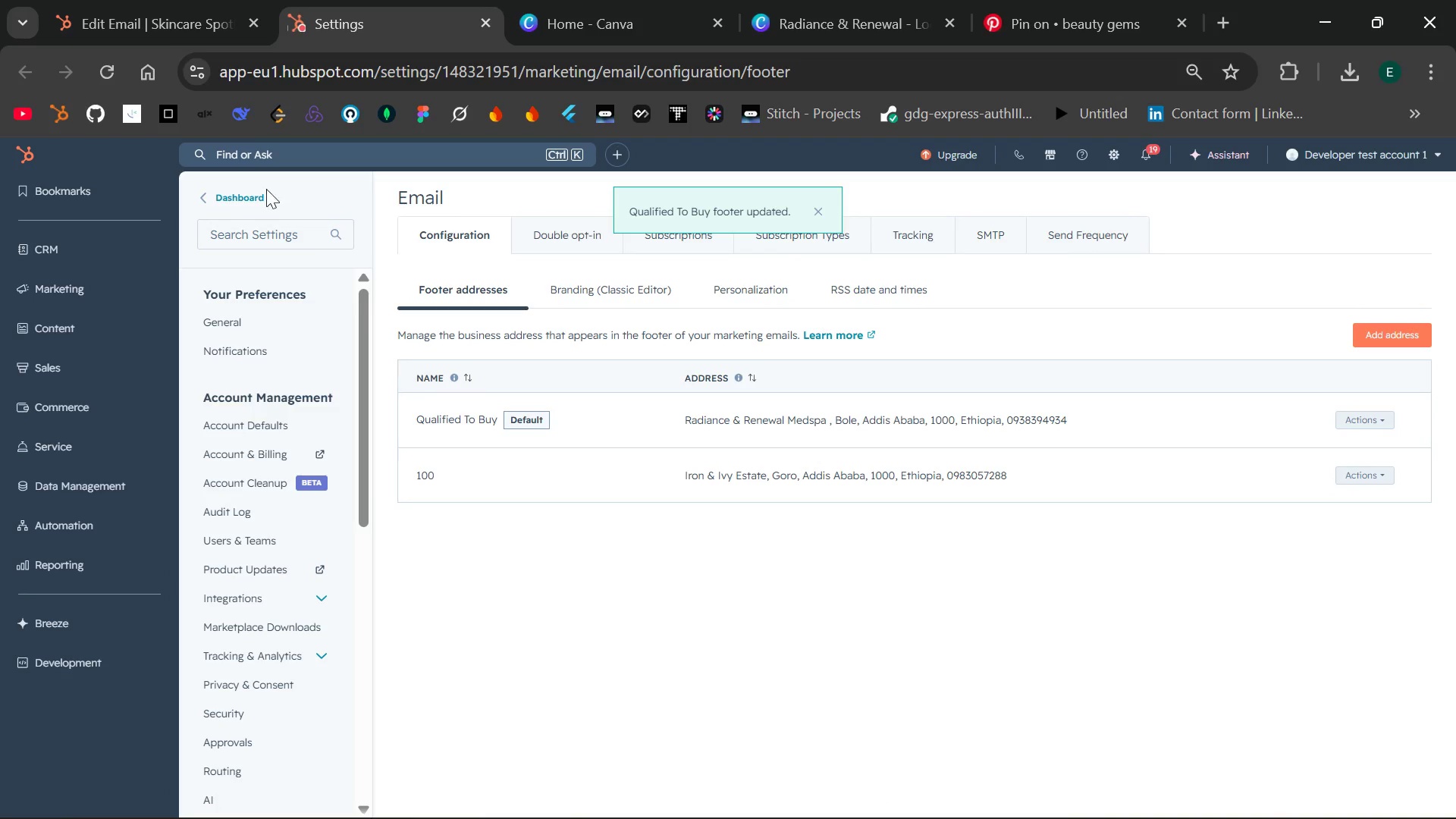 
wait(5.5)
 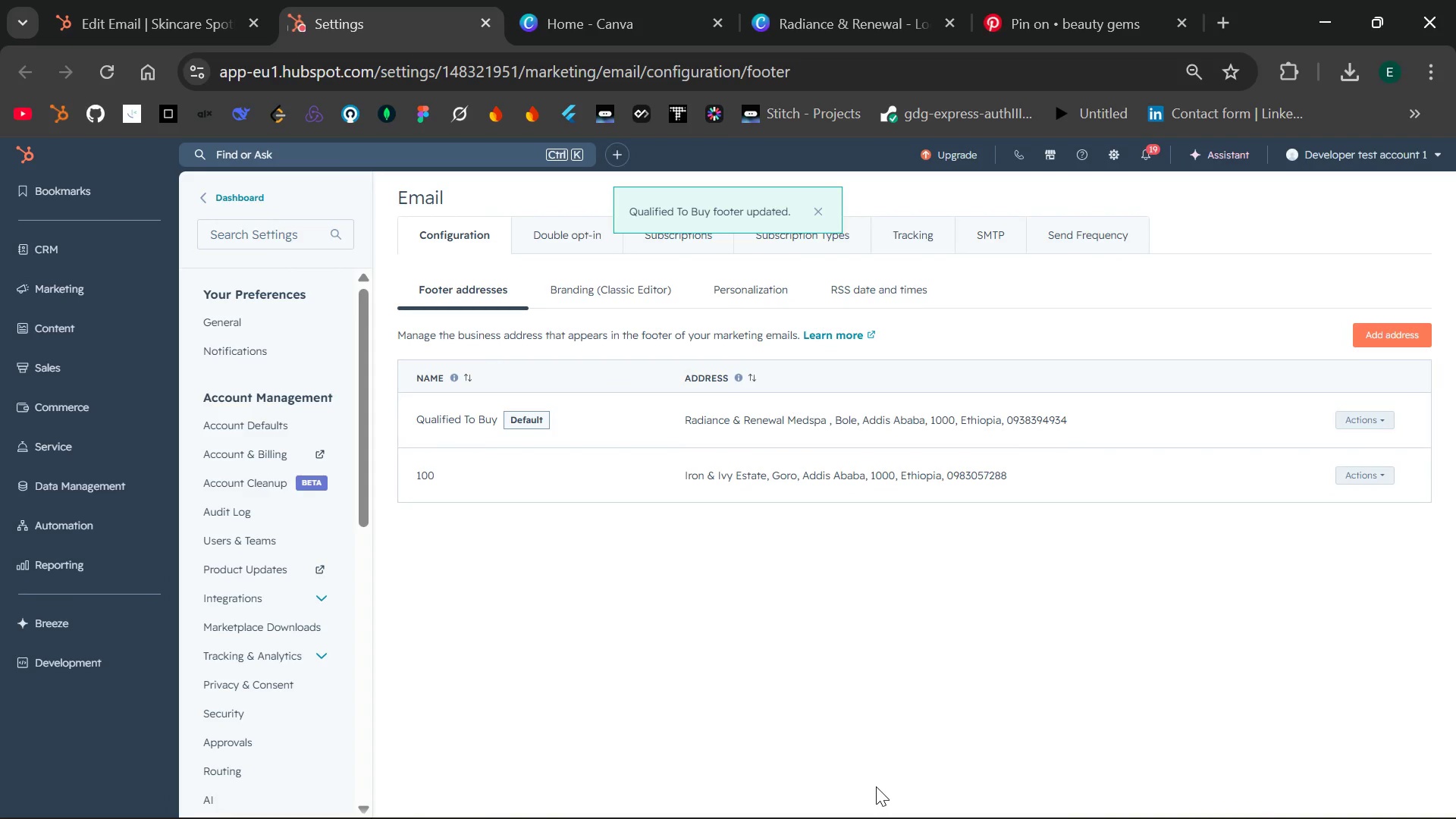 
left_click([171, 19])
 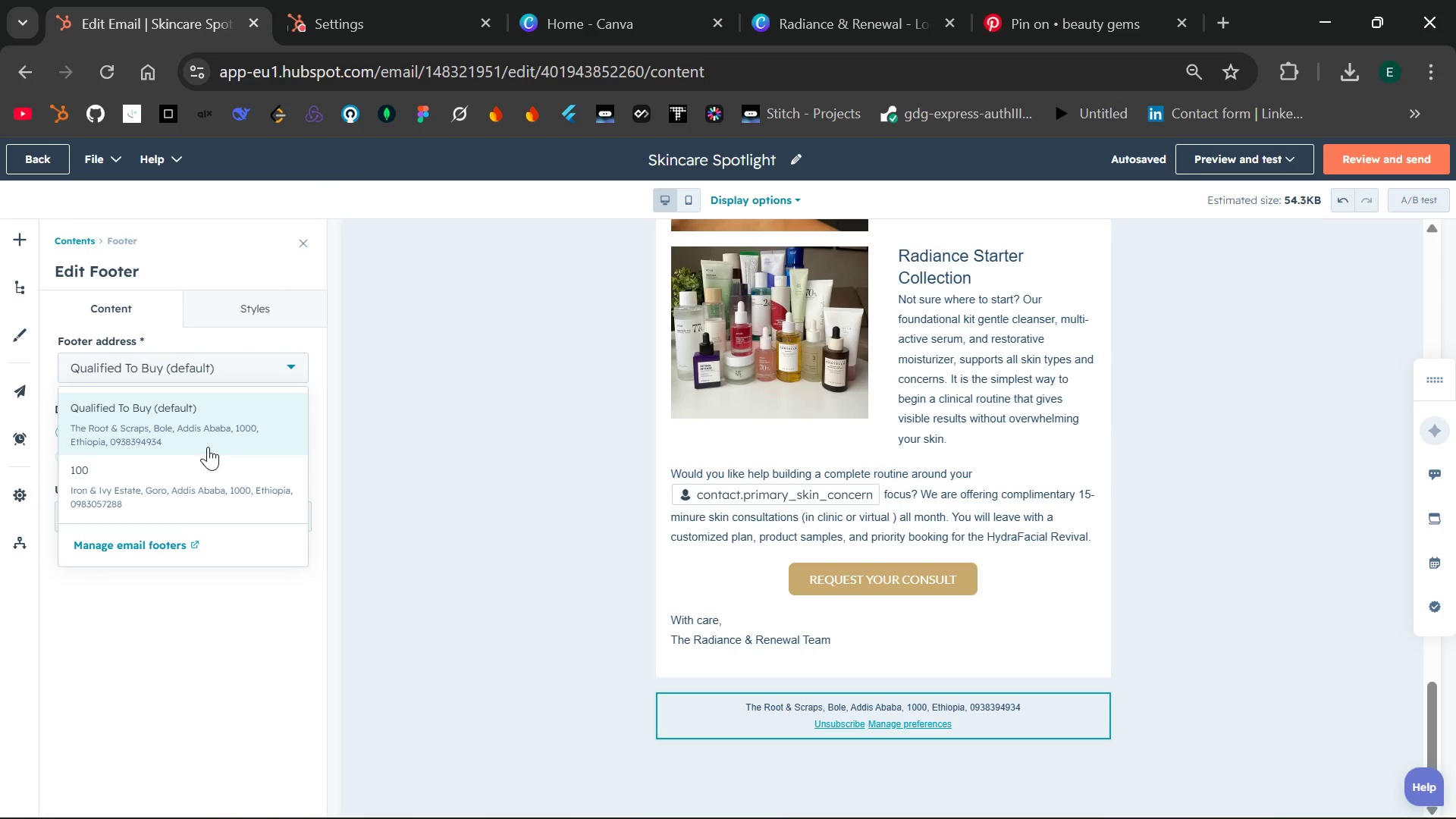 
wait(5.03)
 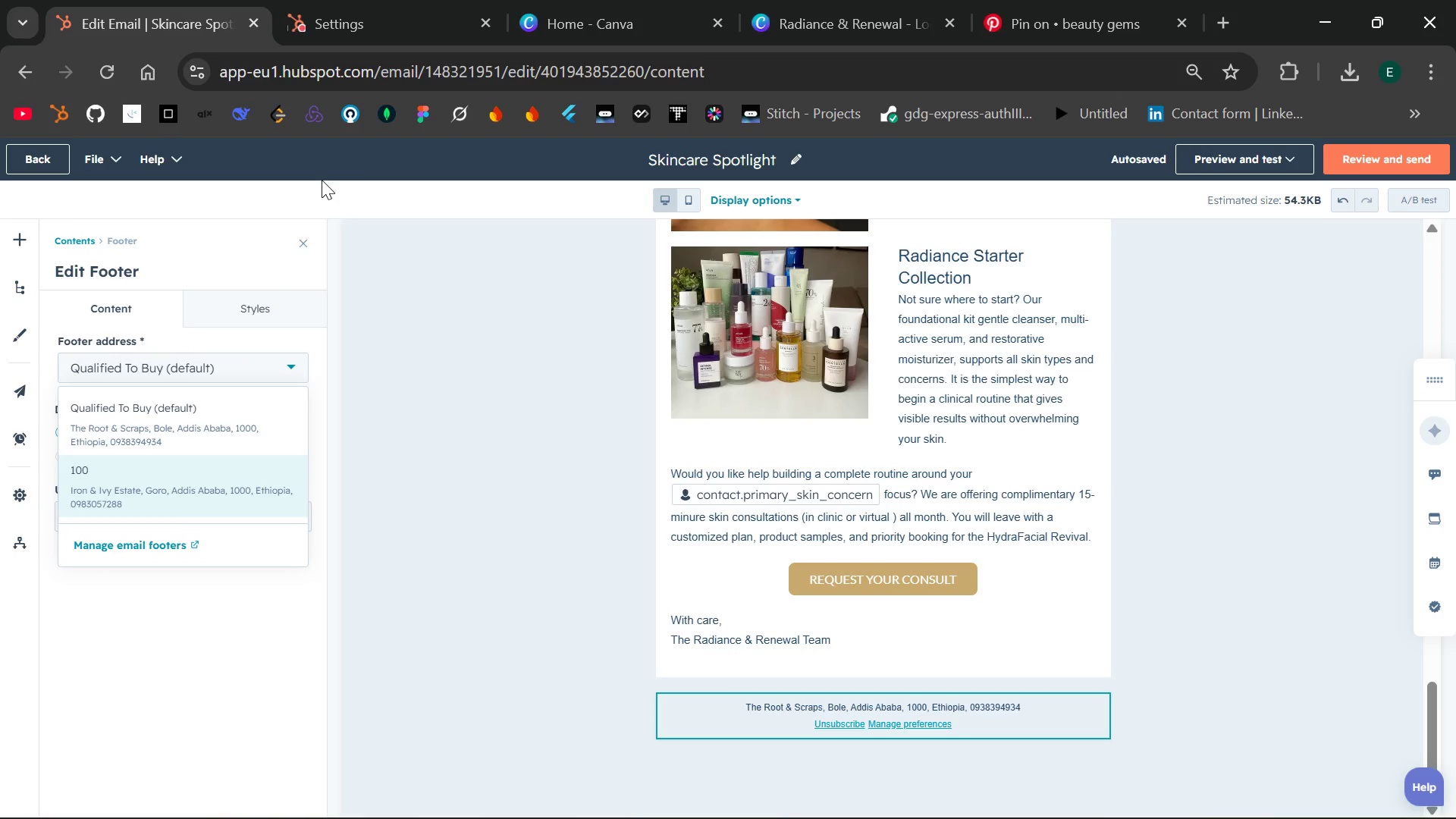 
left_click([199, 422])
 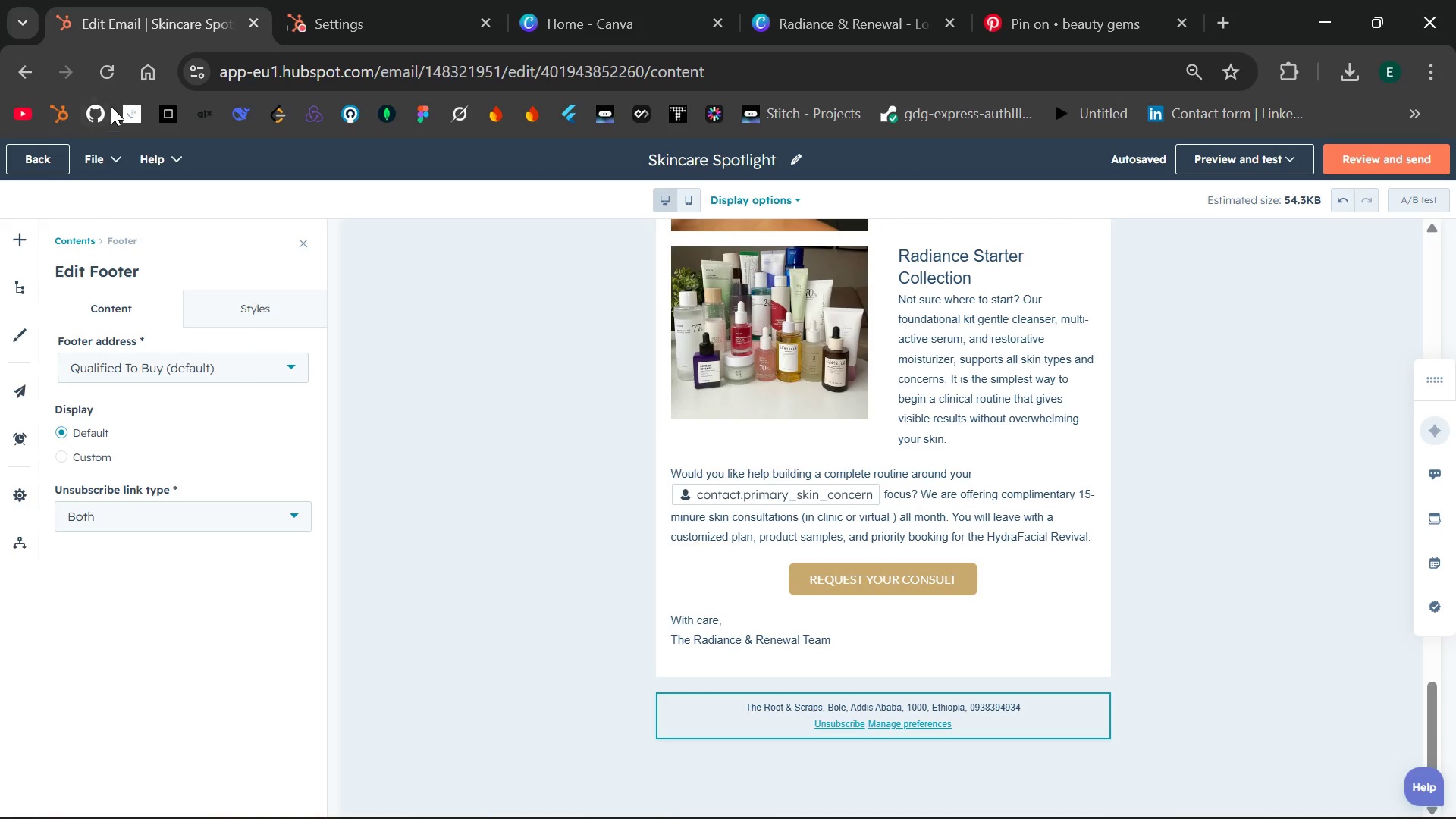 
left_click([118, 67])
 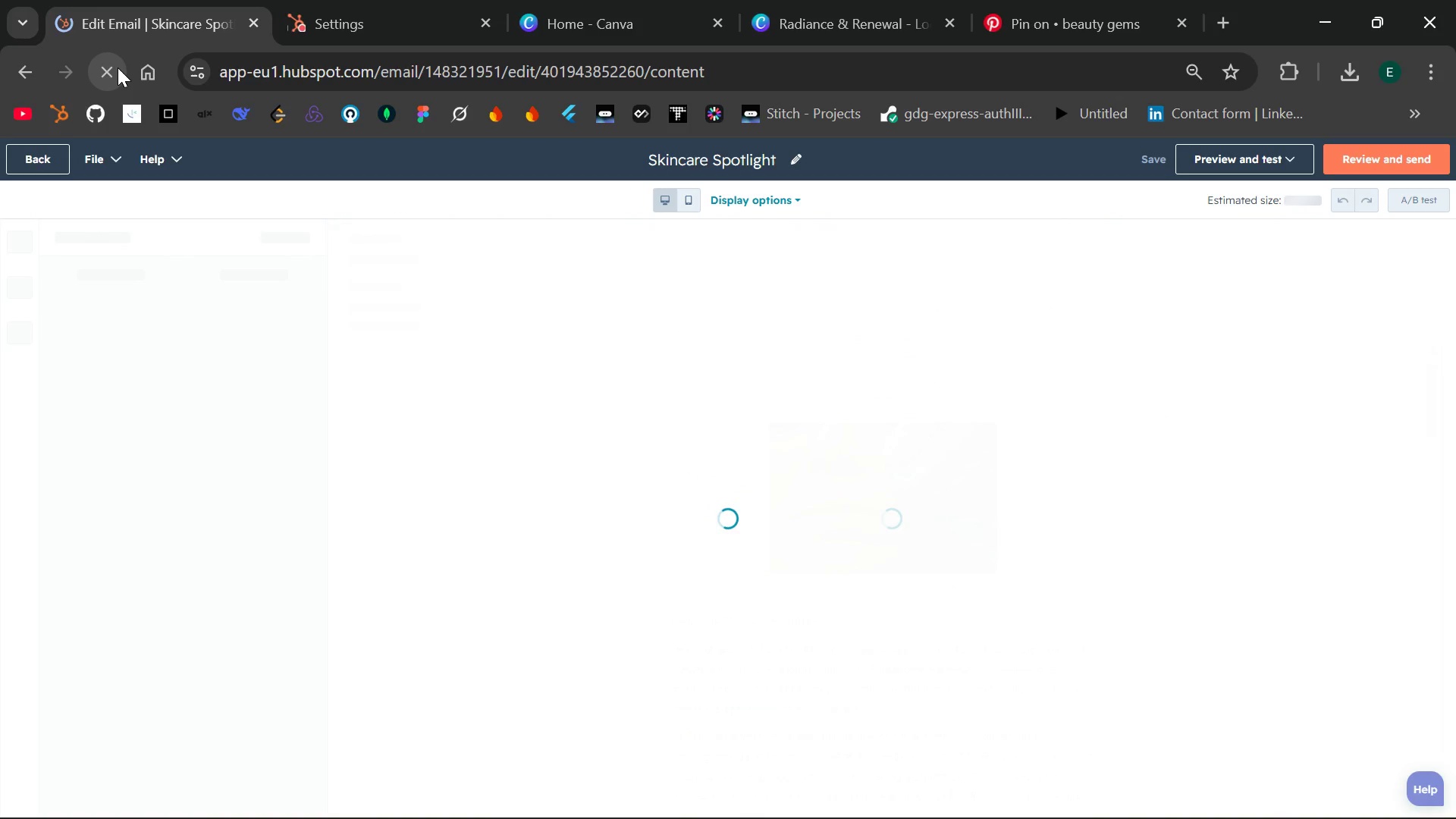 
wait(9.81)
 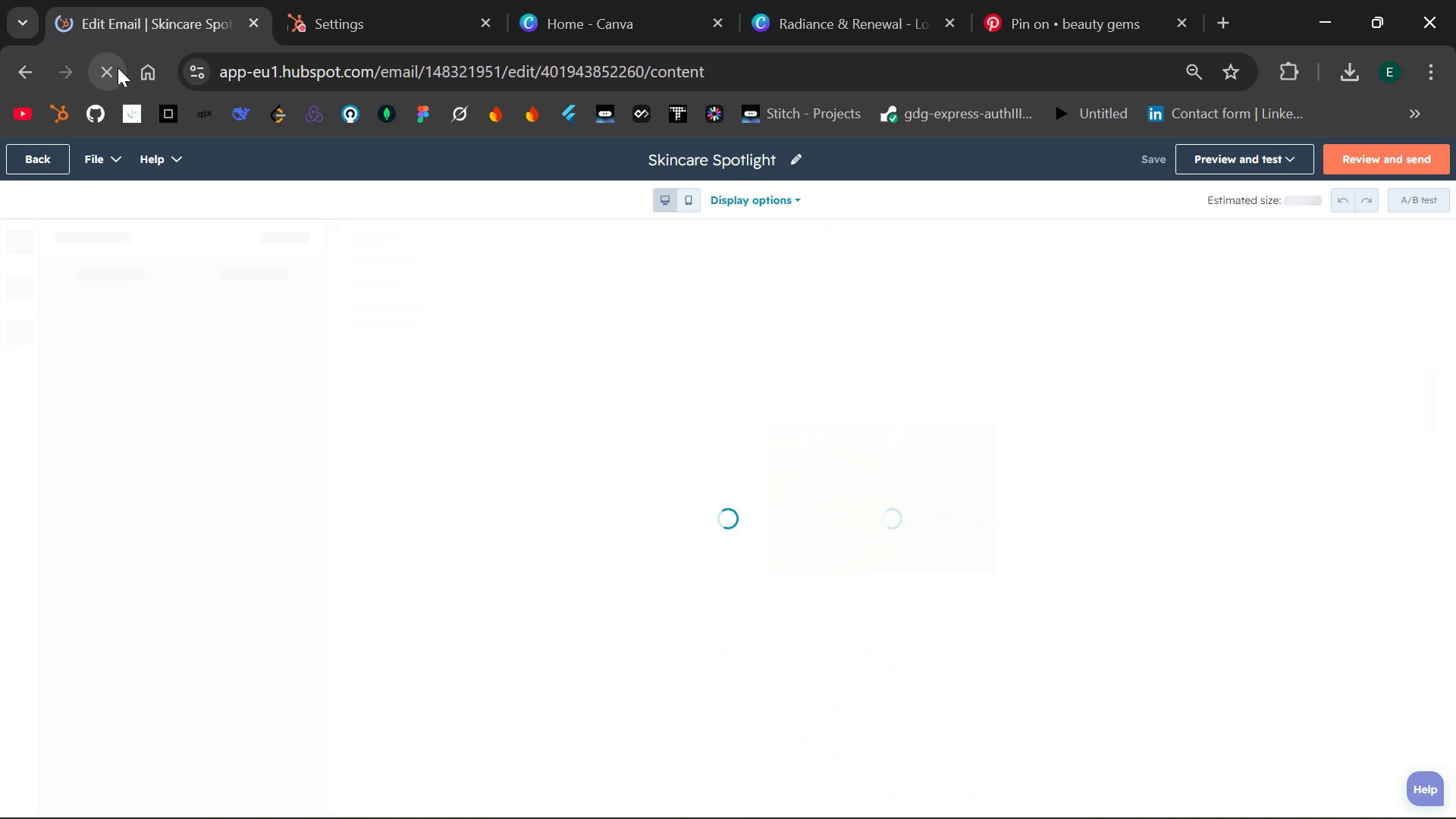 
mouse_move([388, 276])
 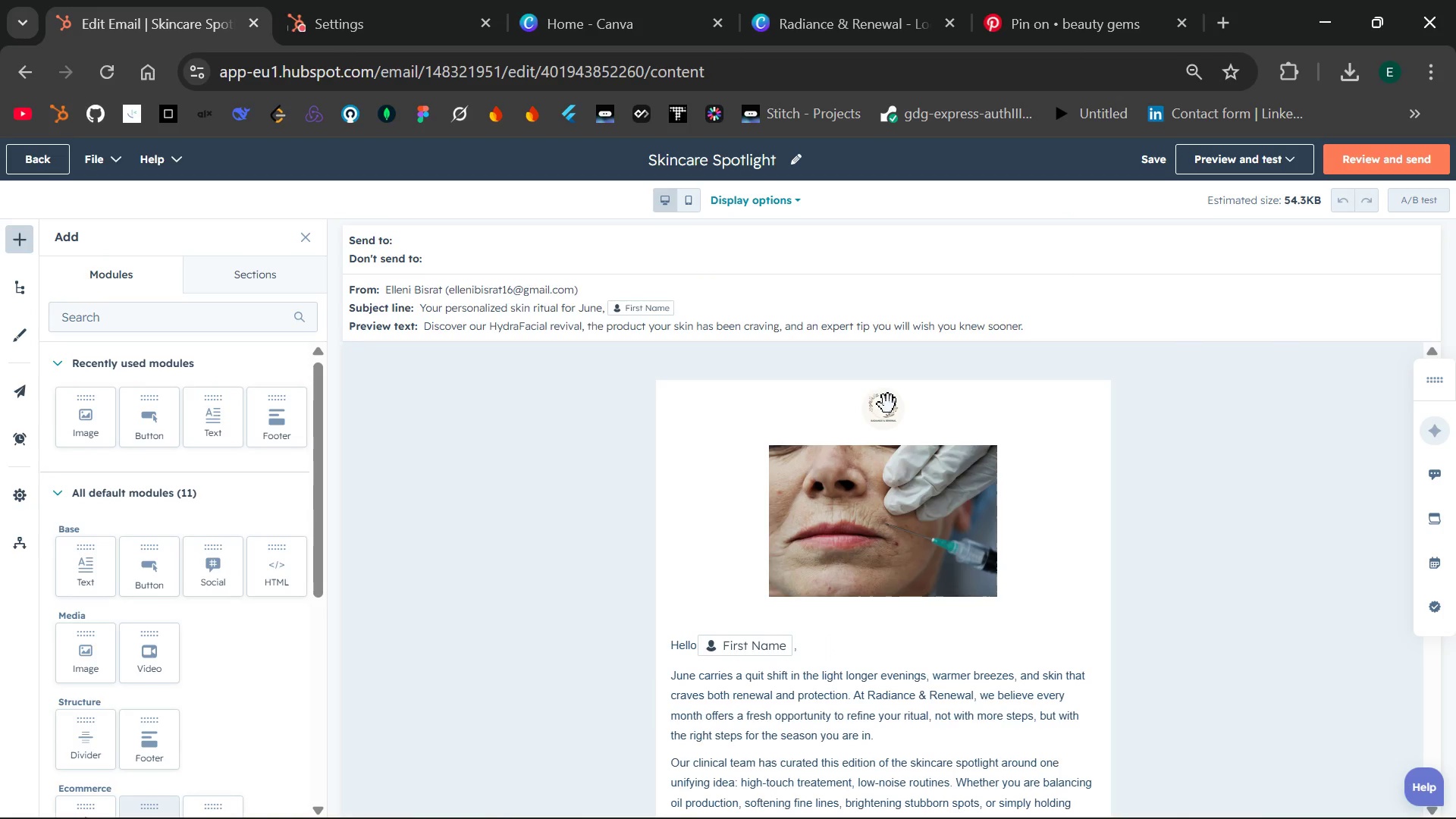 
left_click([888, 404])
 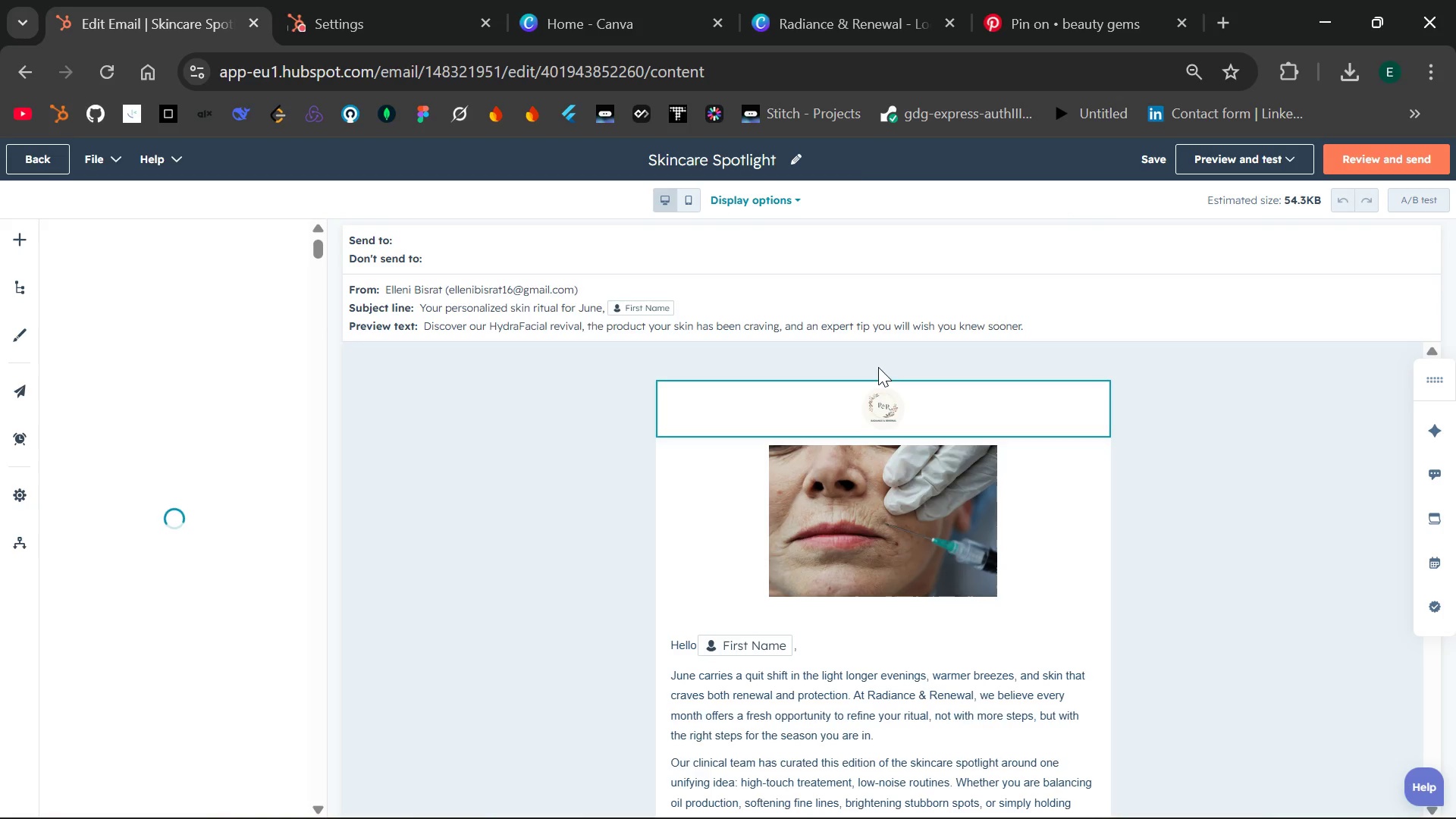 
wait(6.39)
 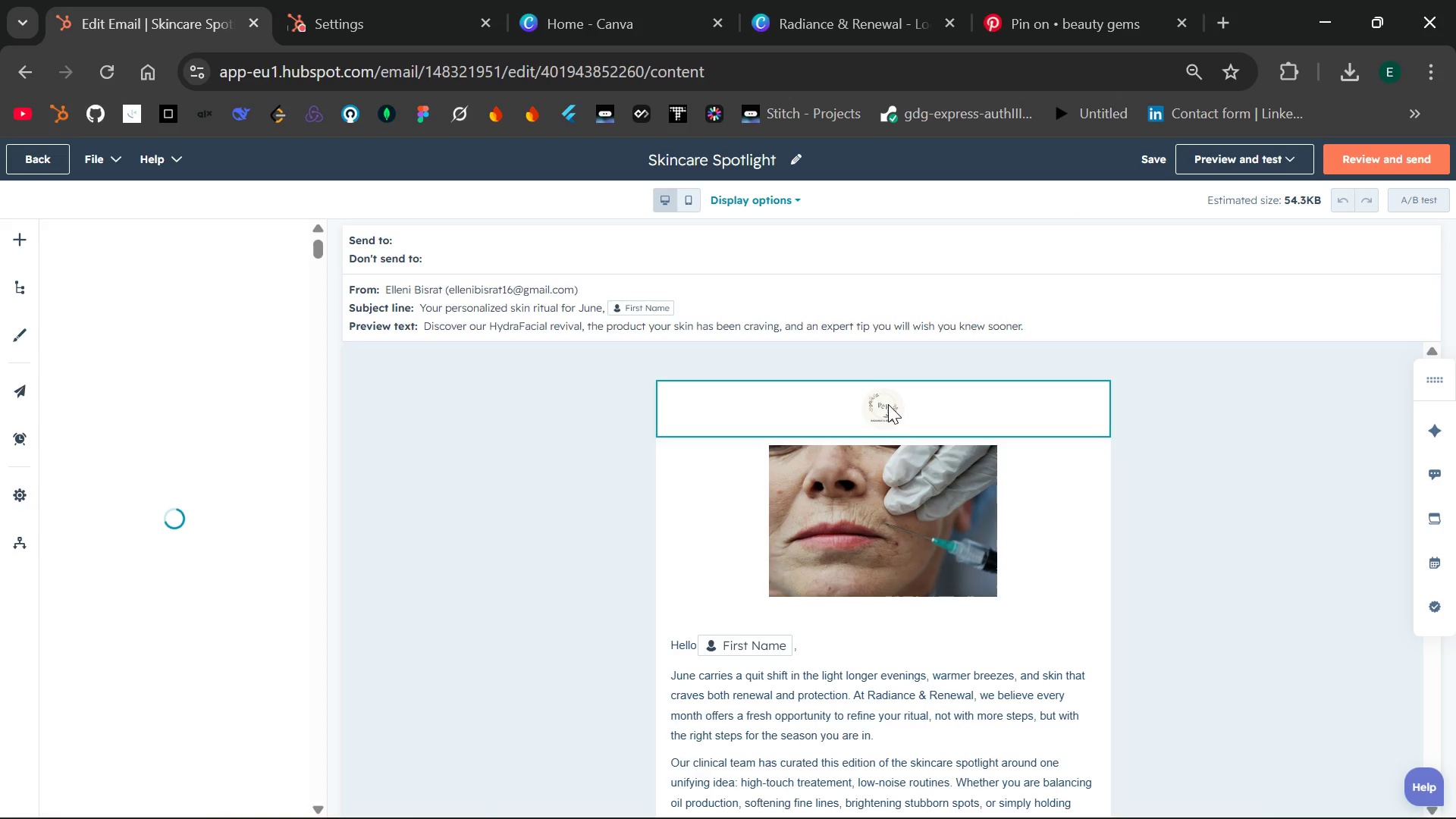 
left_click([767, 2])
 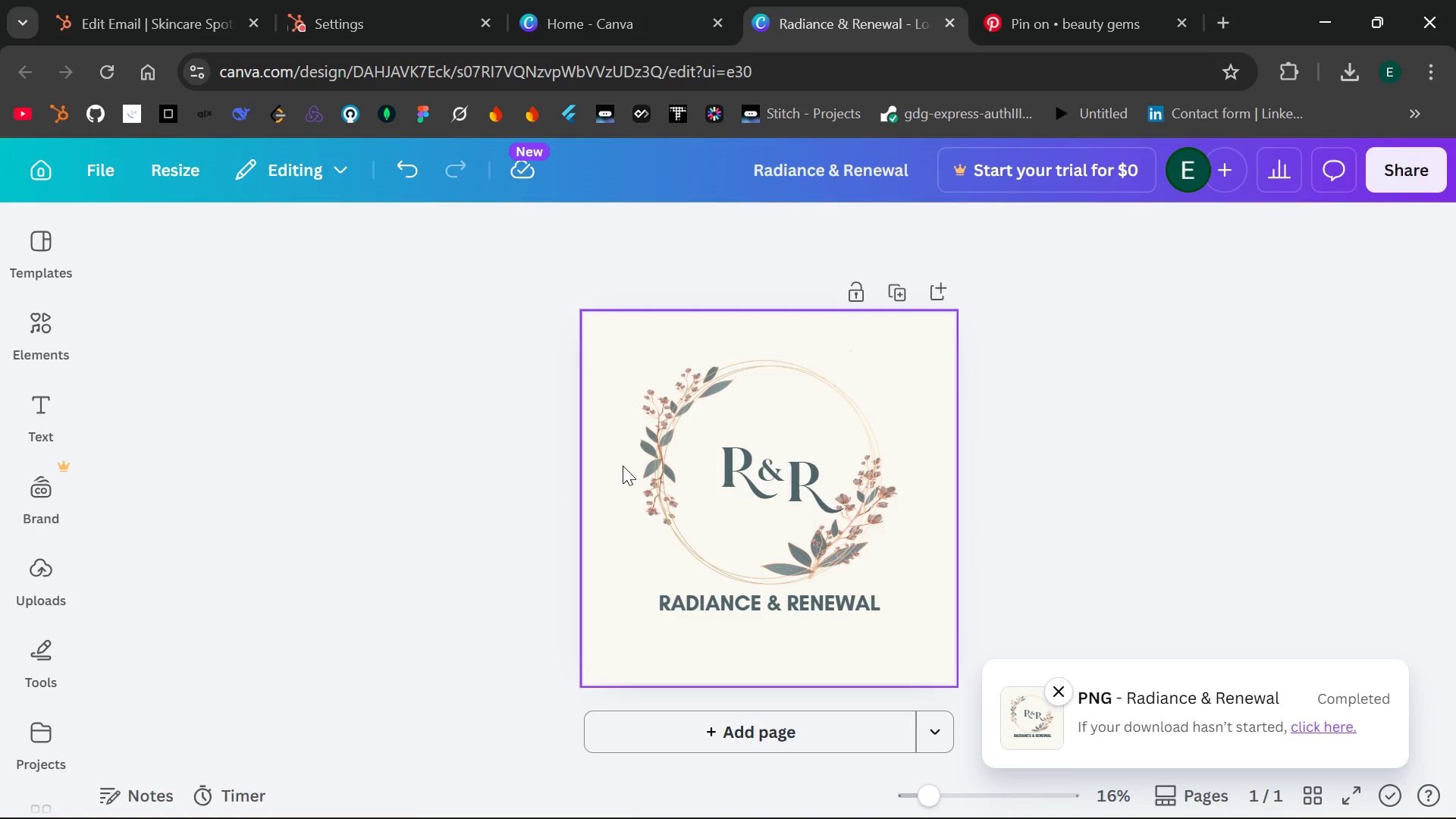 
left_click([621, 476])
 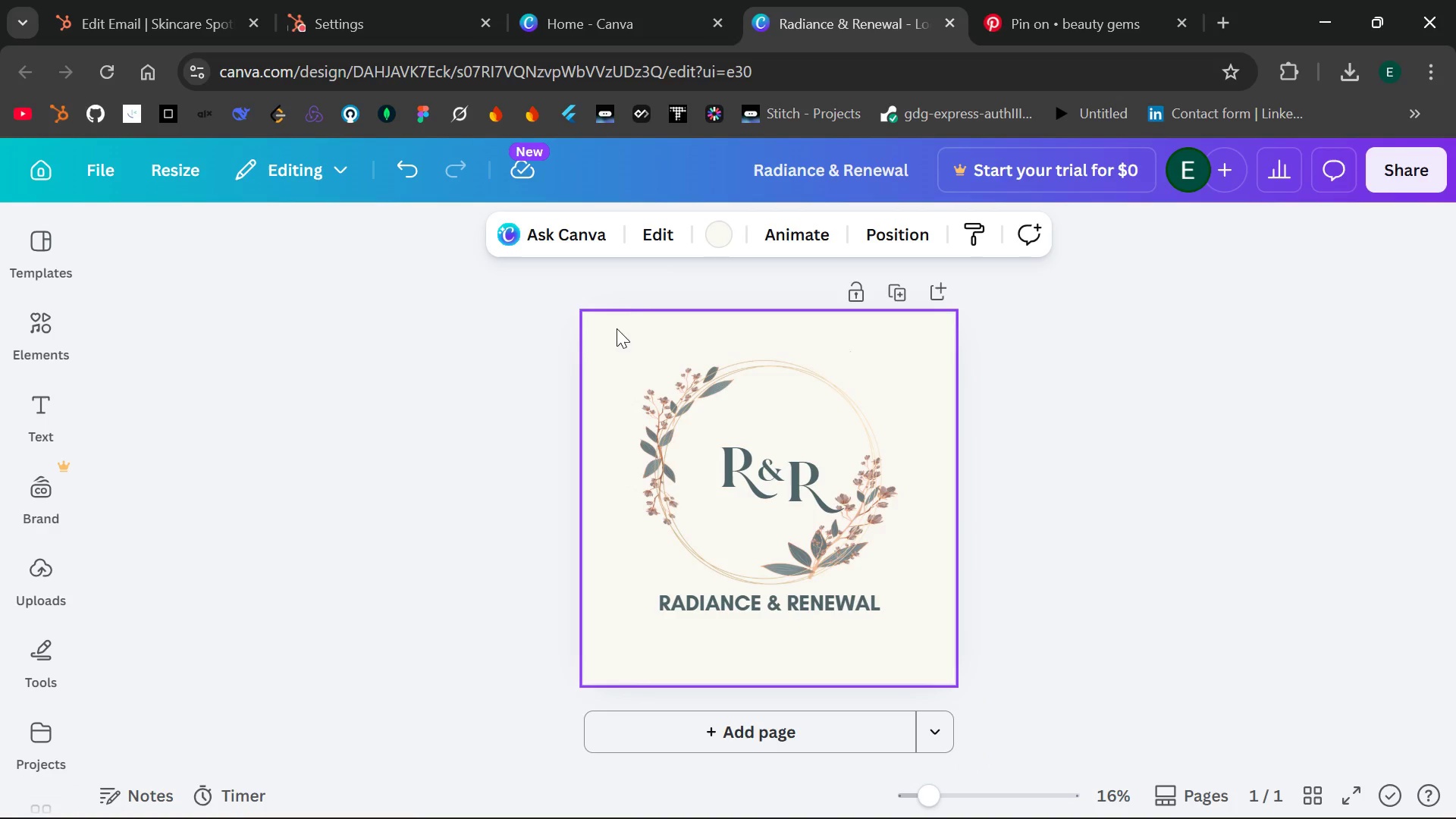 
left_click([715, 237])
 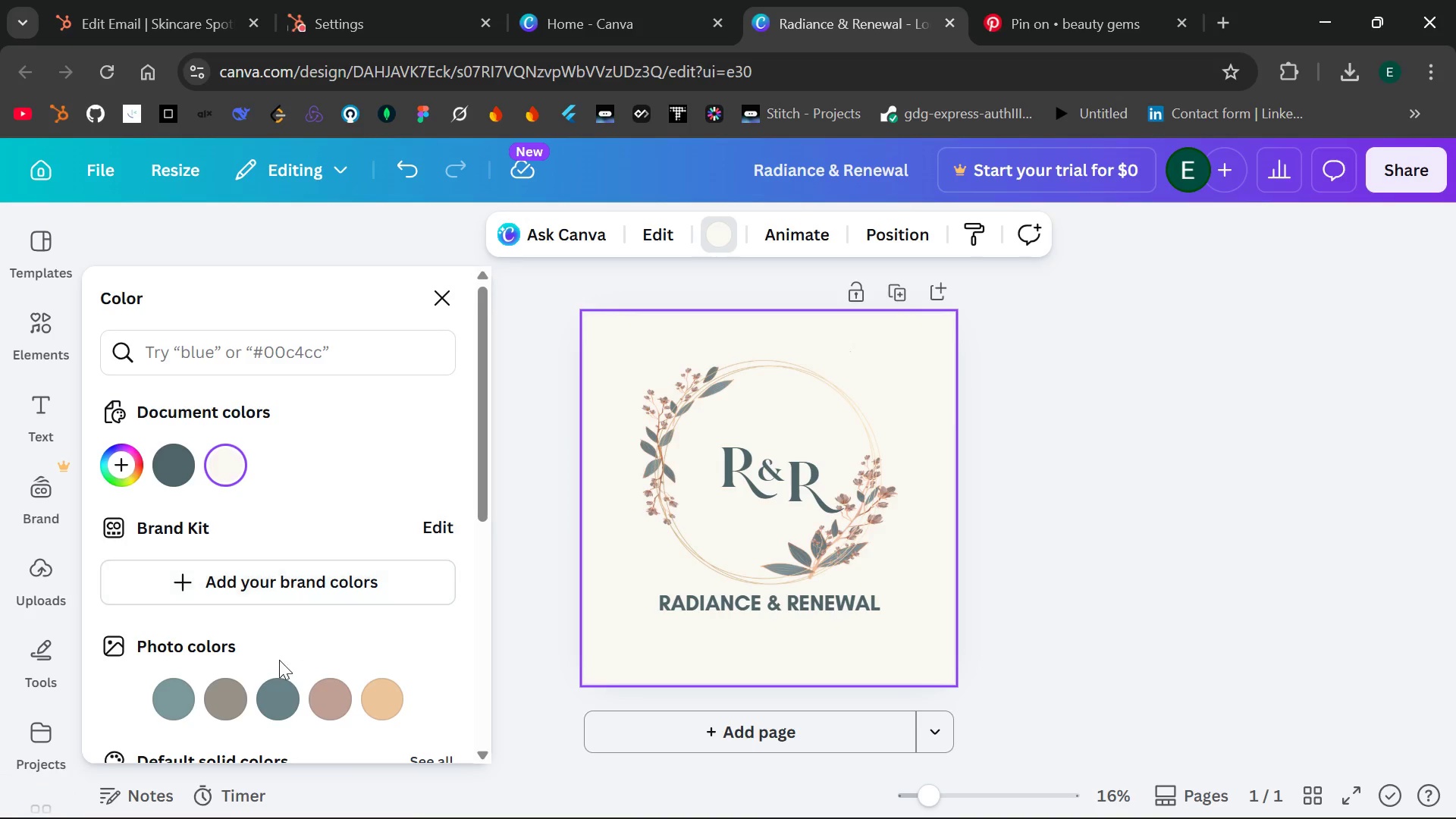 
left_click([272, 692])
 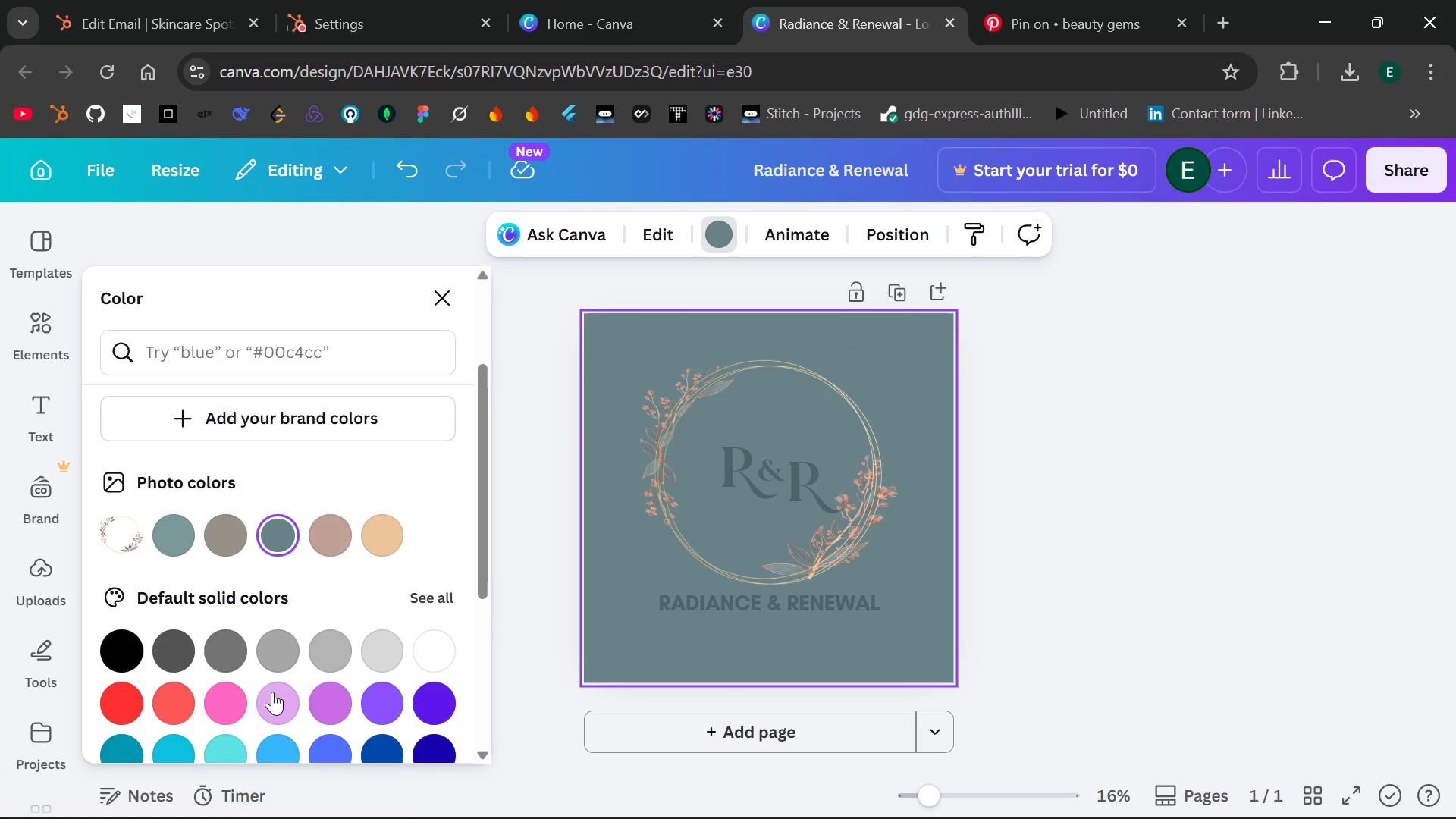 
left_click([272, 692])
 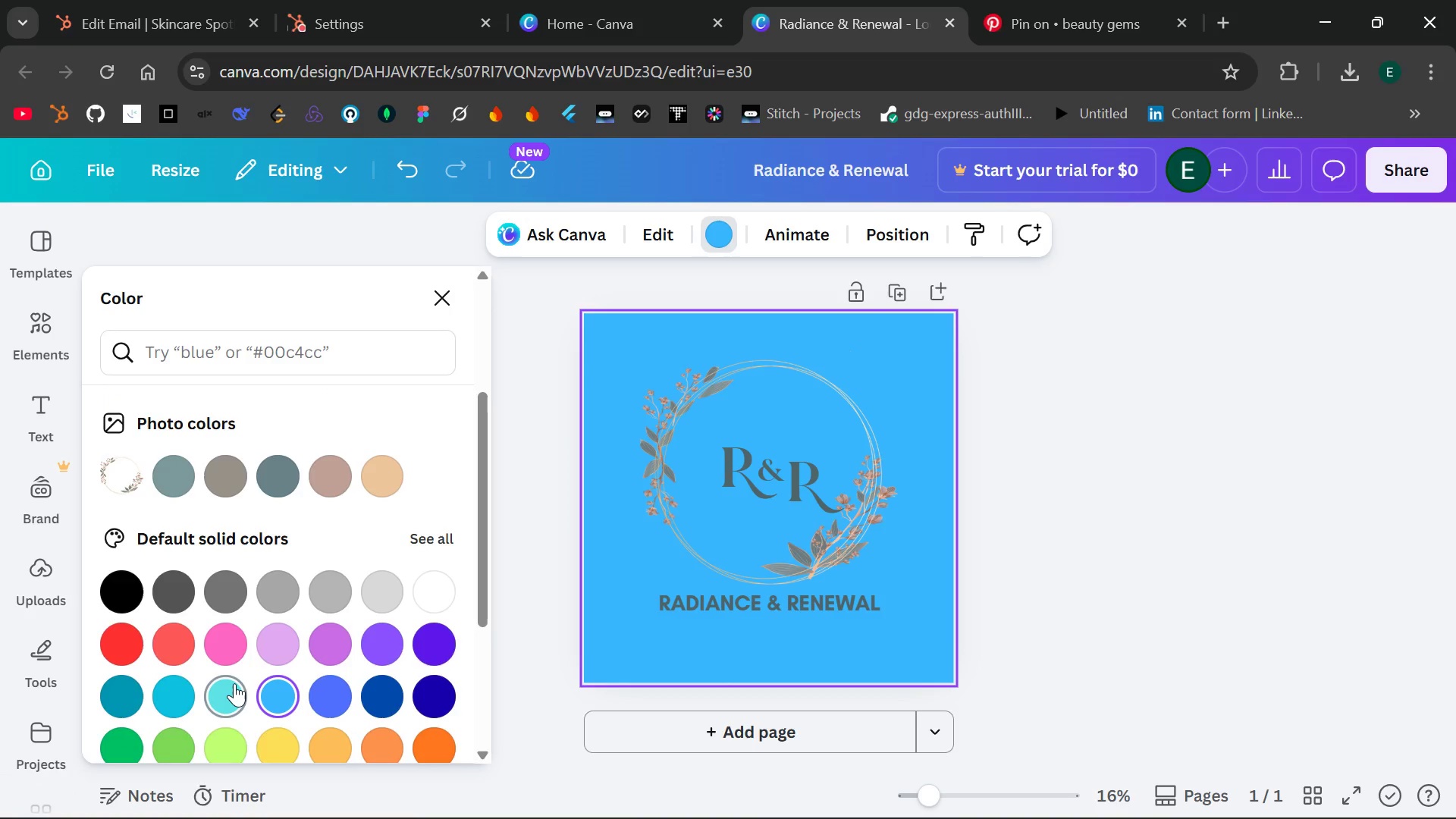 
left_click([234, 683])
 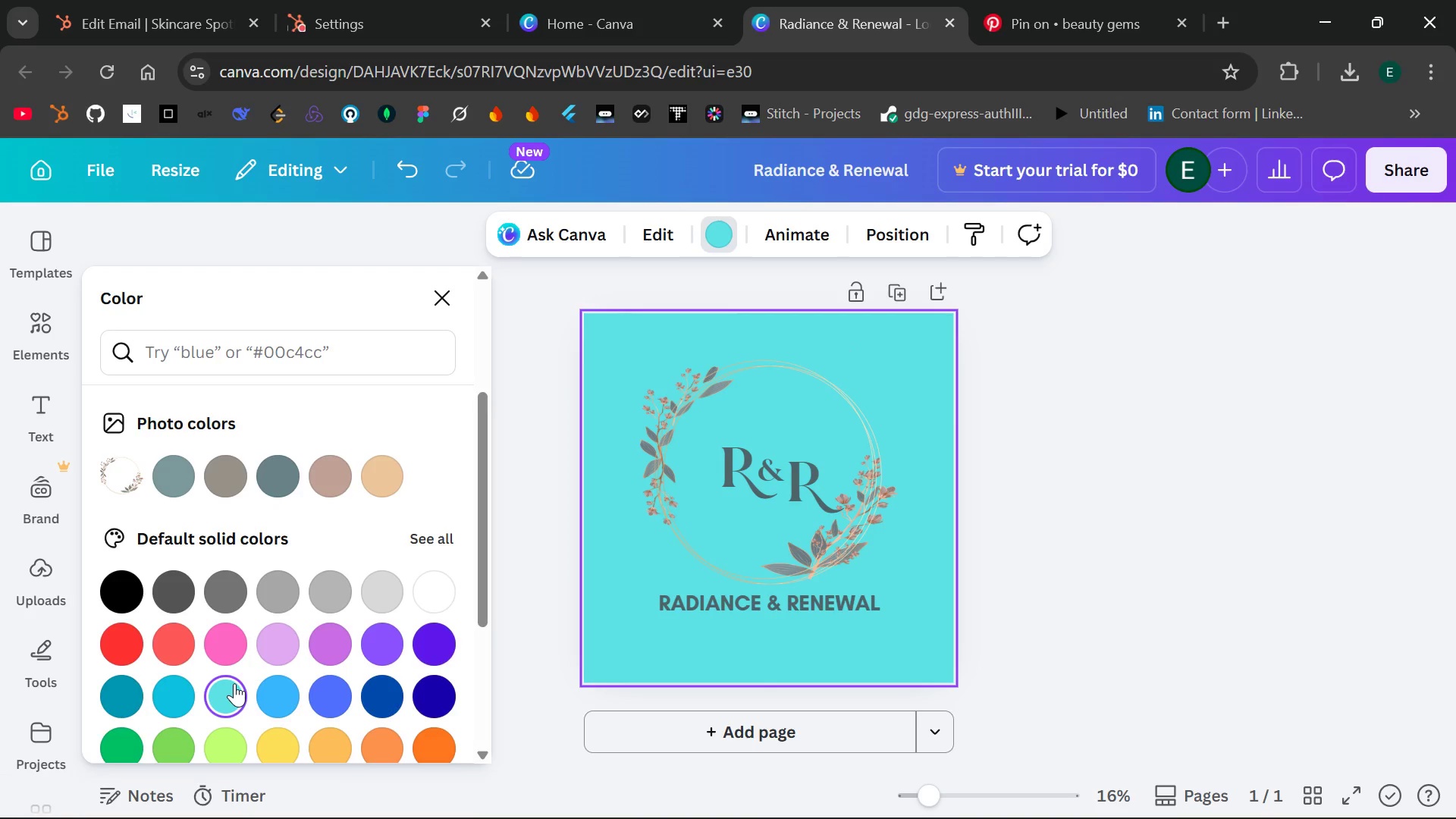 
wait(8.2)
 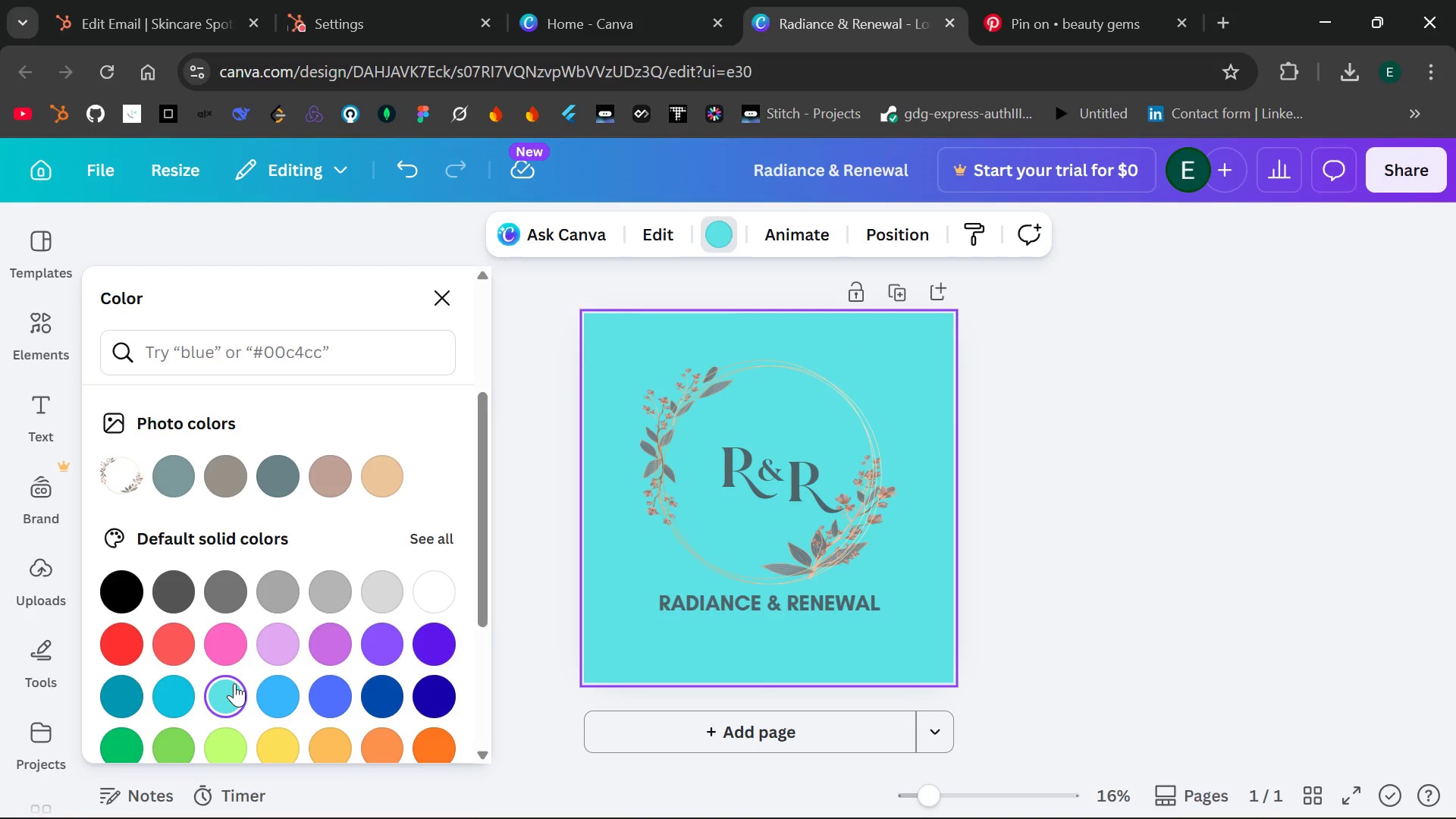 
left_click([171, 653])
 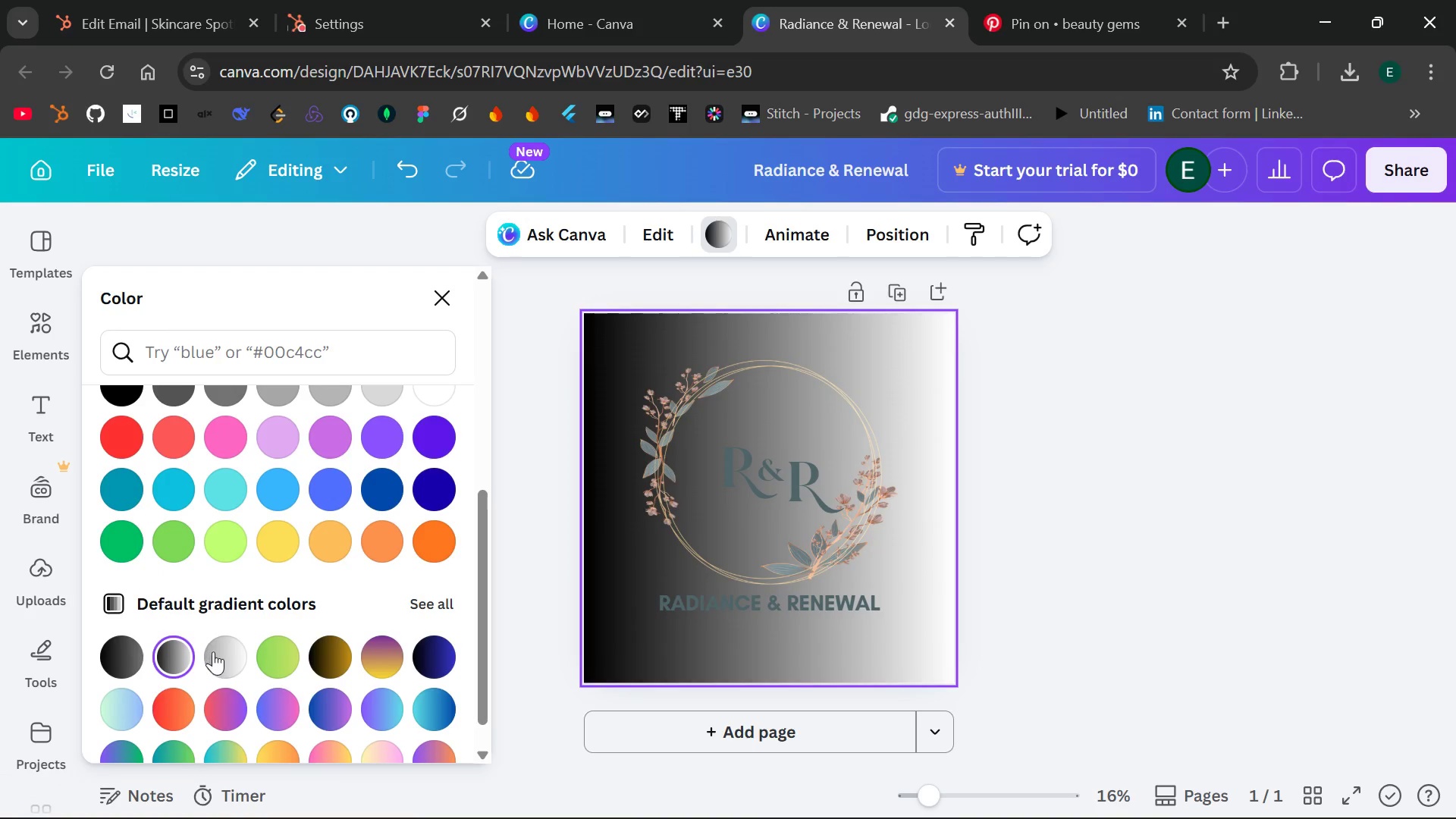 
left_click([216, 652])
 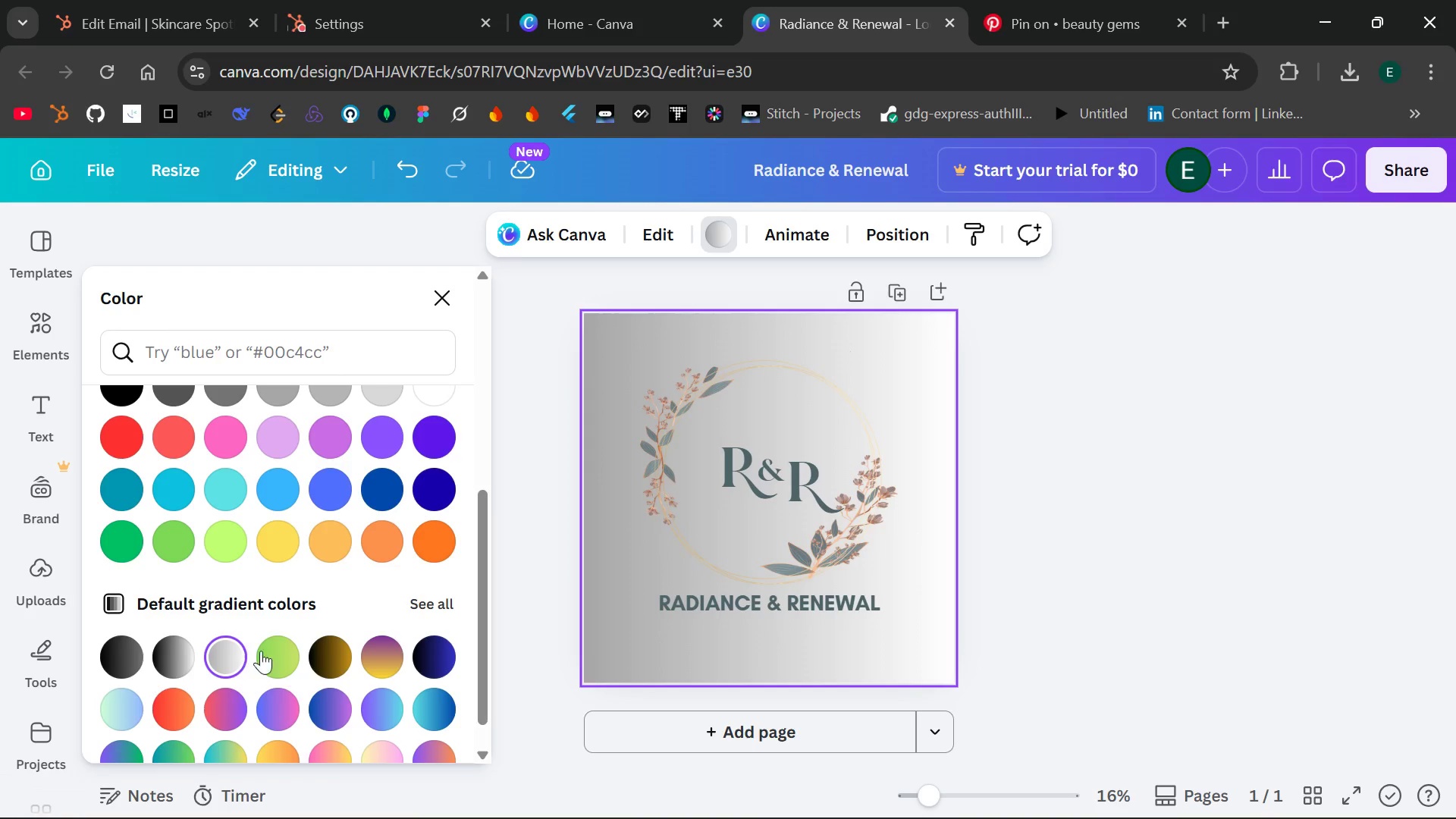 
left_click([308, 651])
 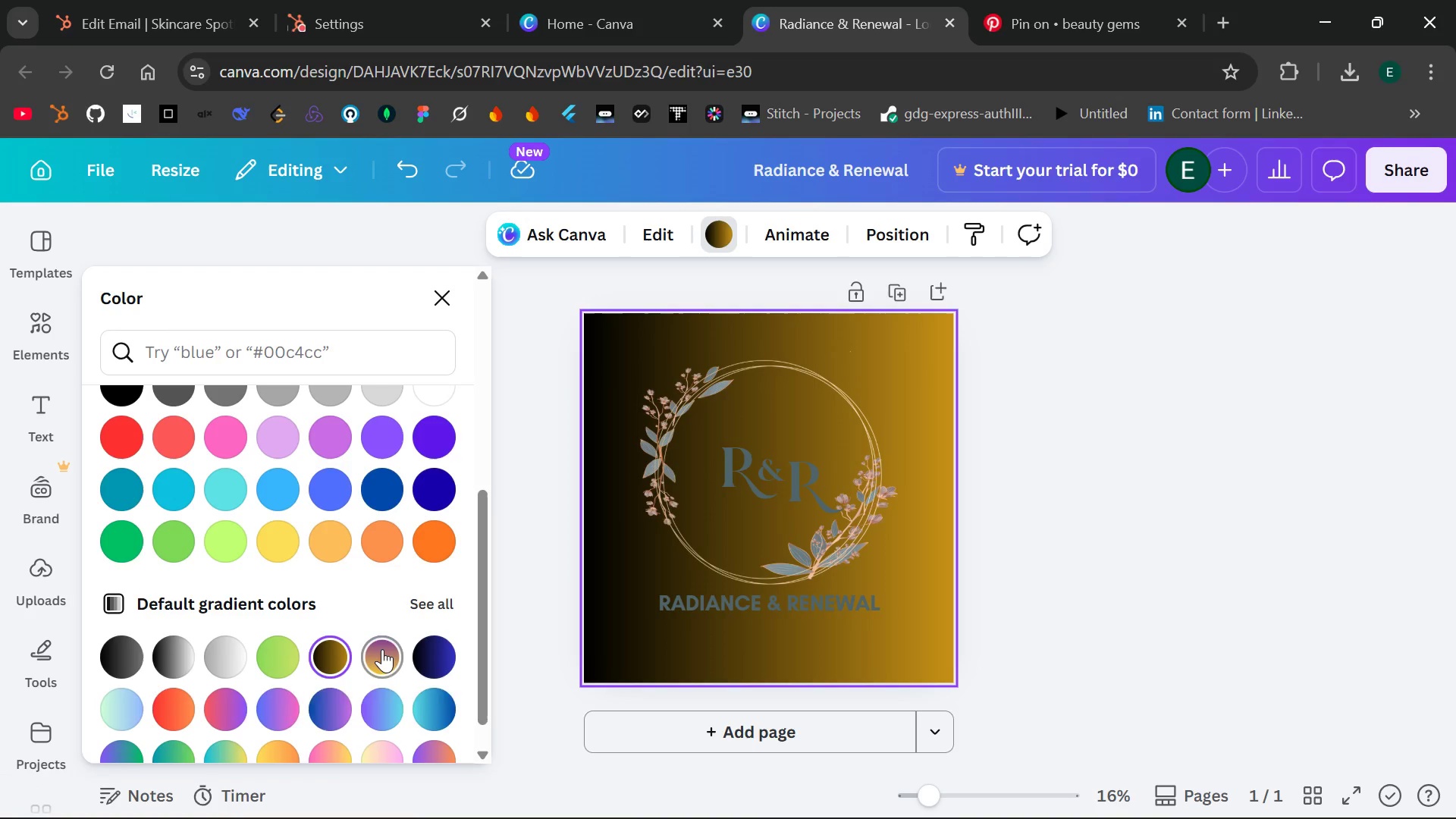 
left_click([386, 650])
 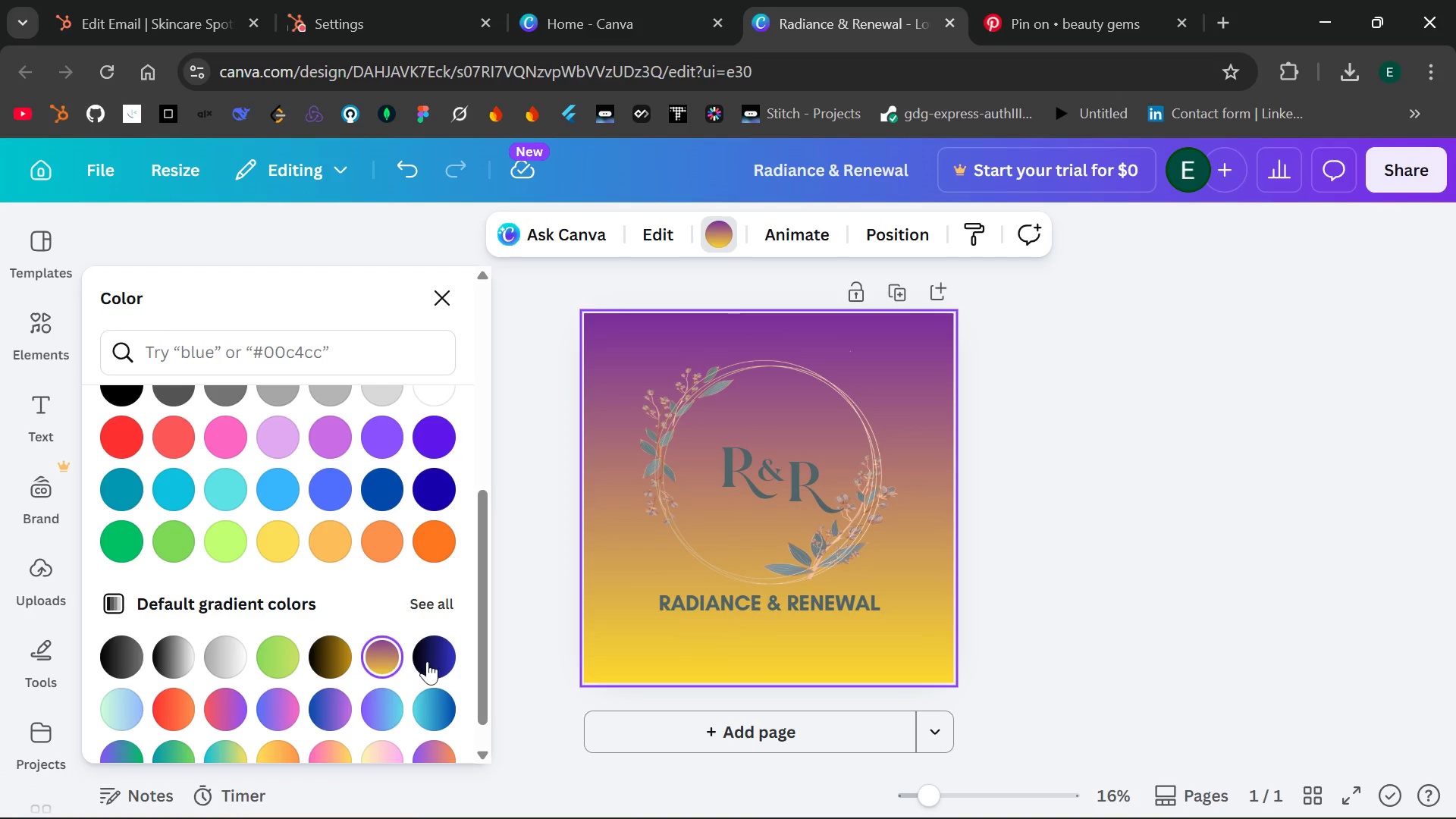 
left_click([428, 661])
 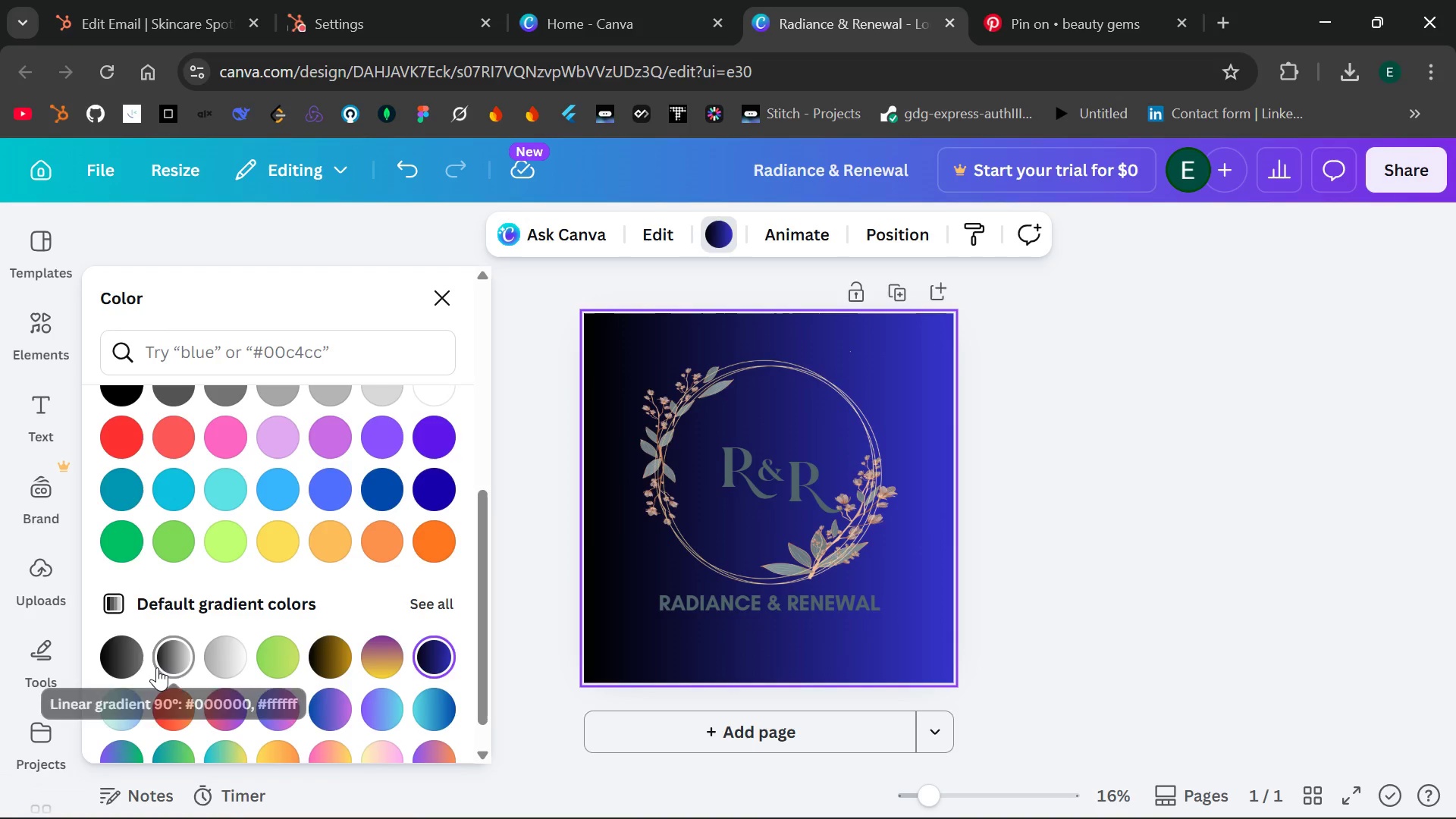 
left_click([123, 662])
 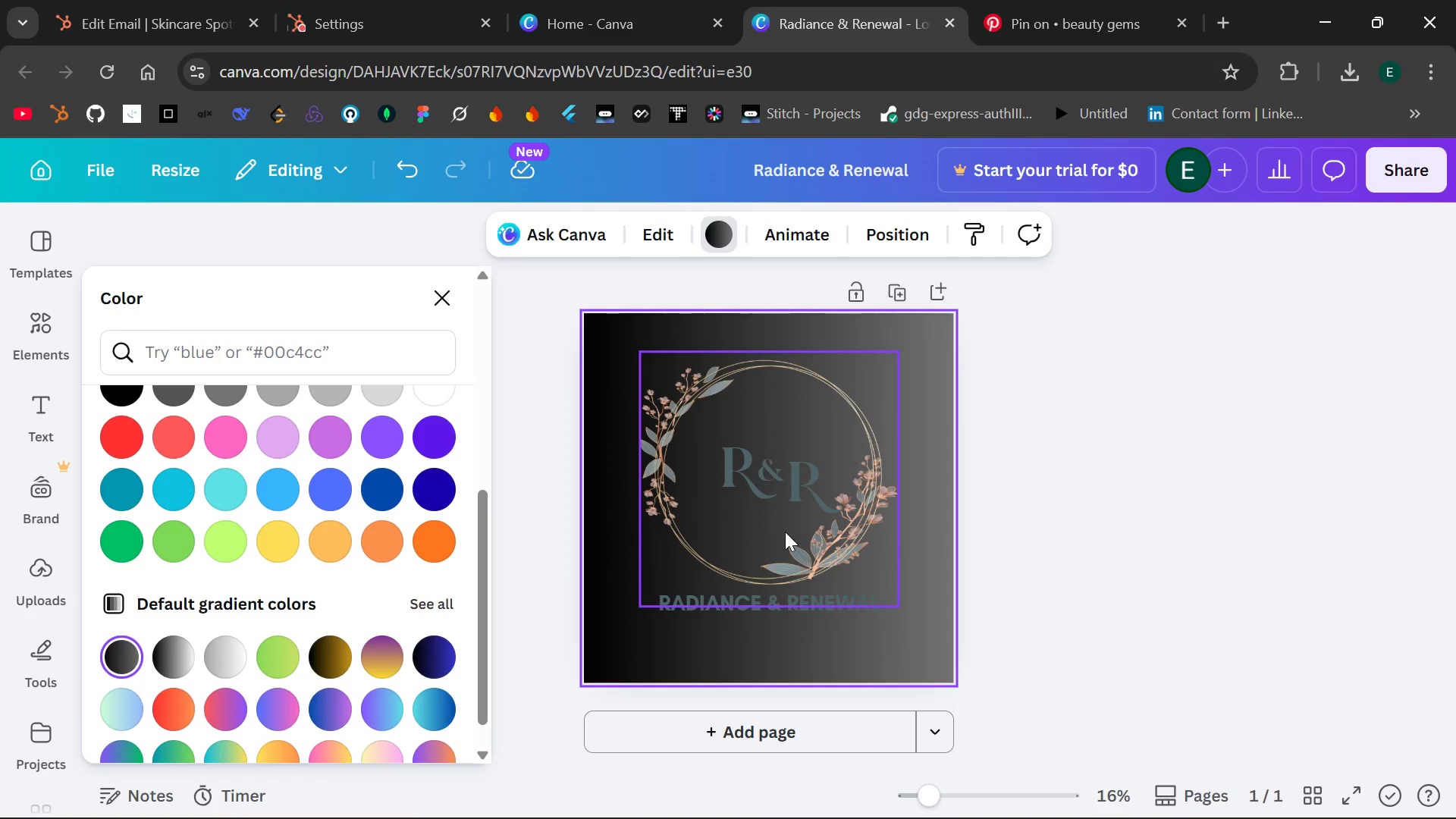 
wait(9.05)
 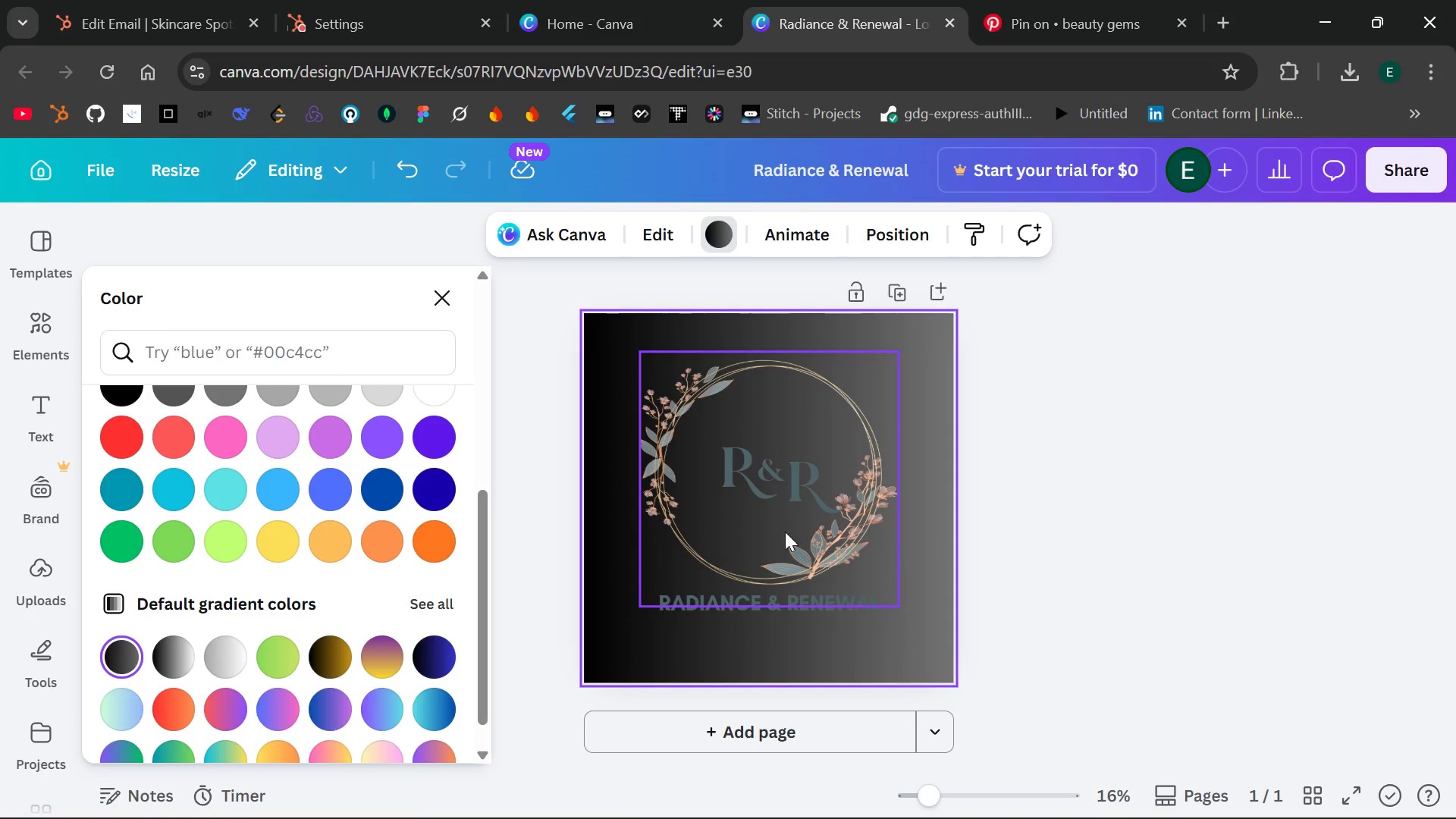 
left_click([1432, 79])
 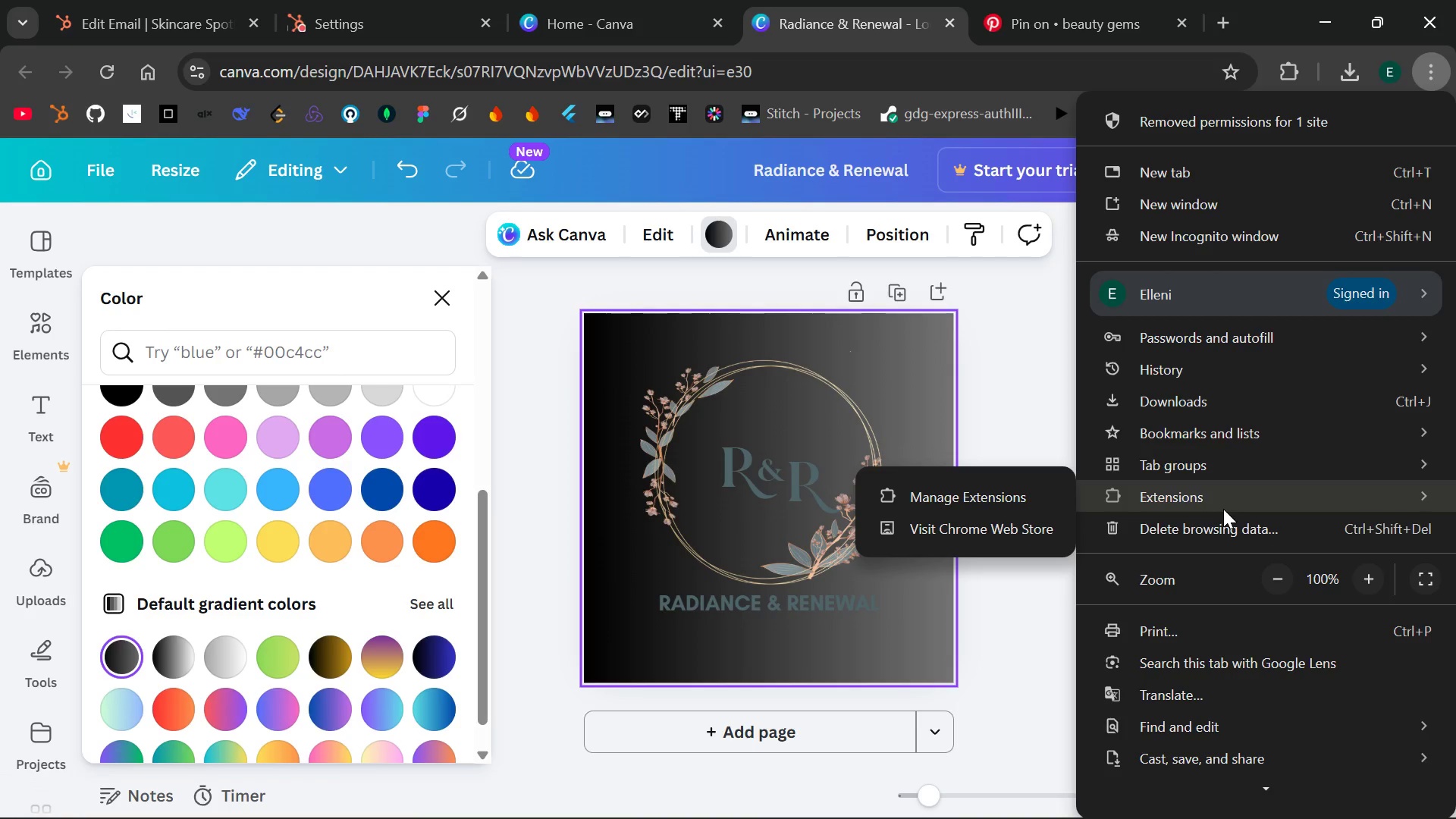 
left_click([1068, 402])
 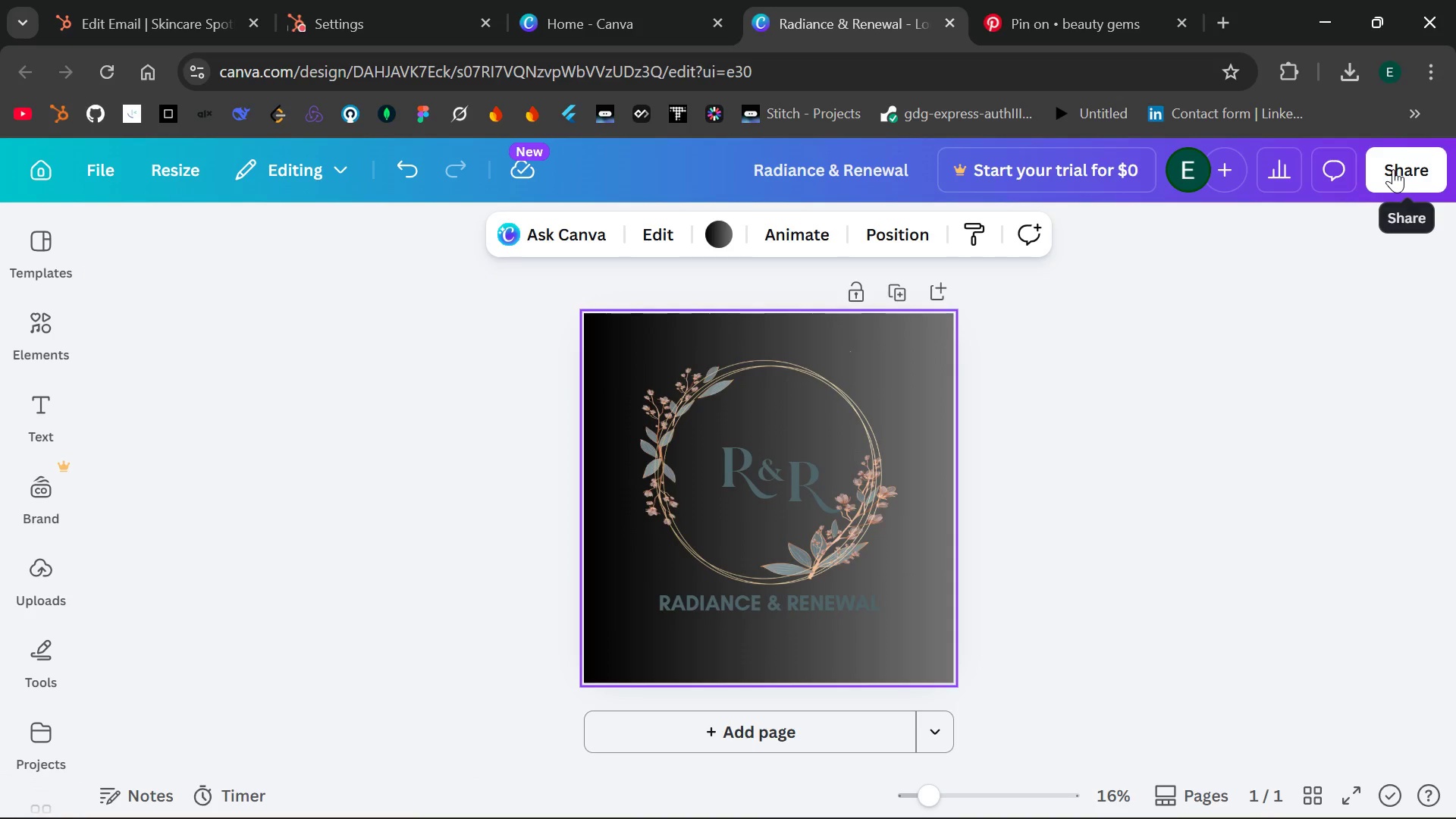 
left_click([1393, 169])
 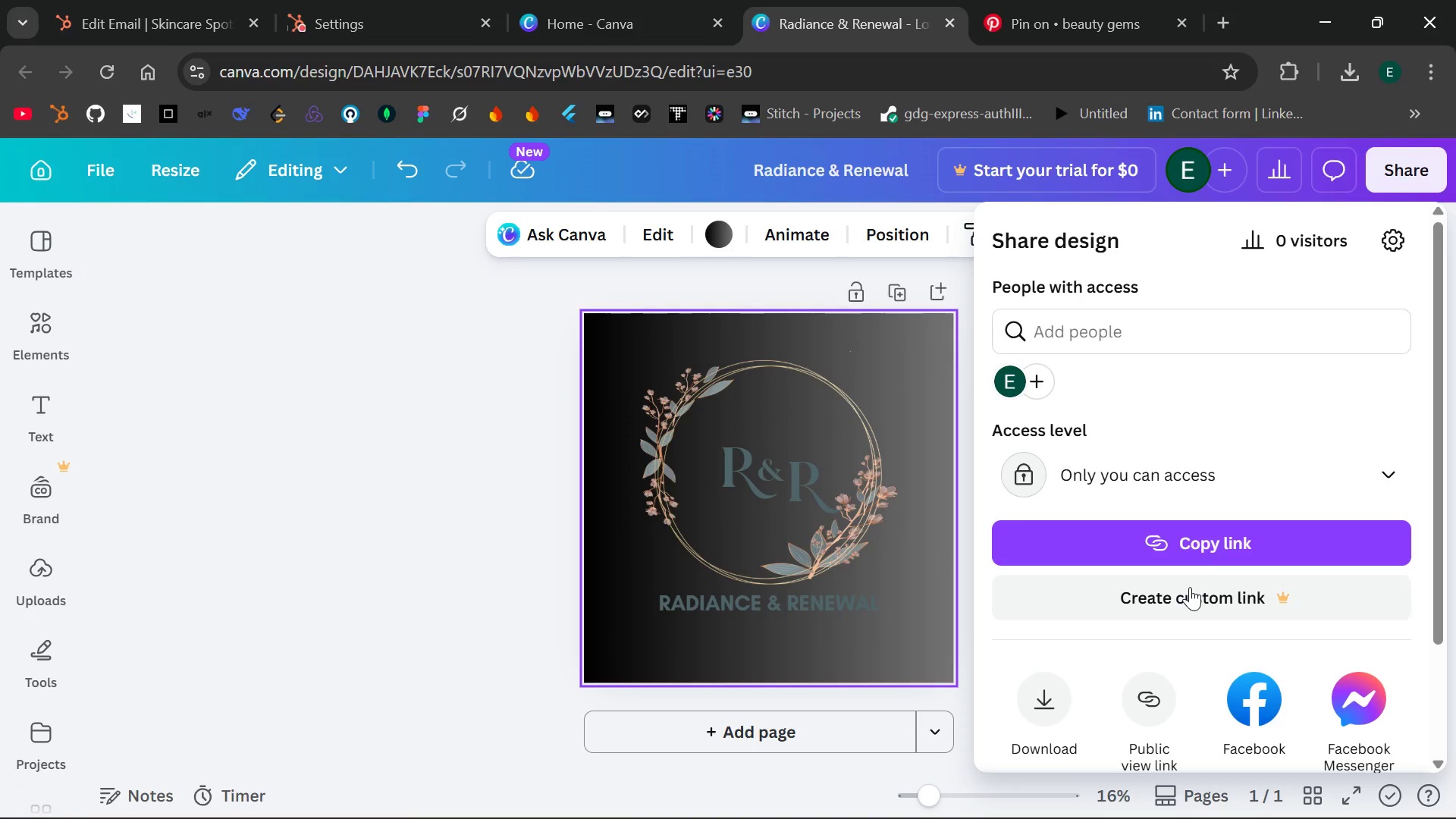 
left_click([1028, 710])
 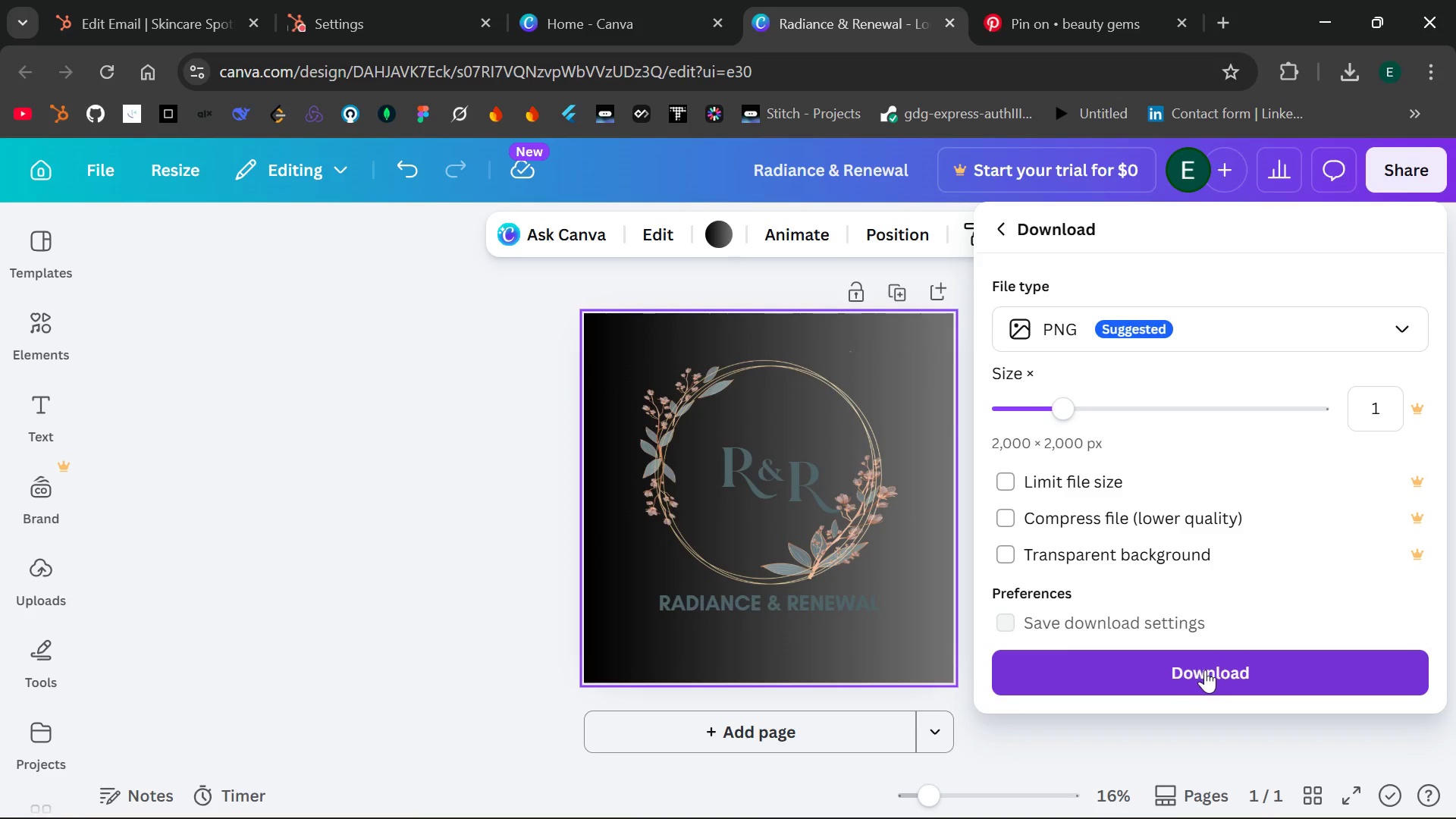 
left_click([1205, 670])
 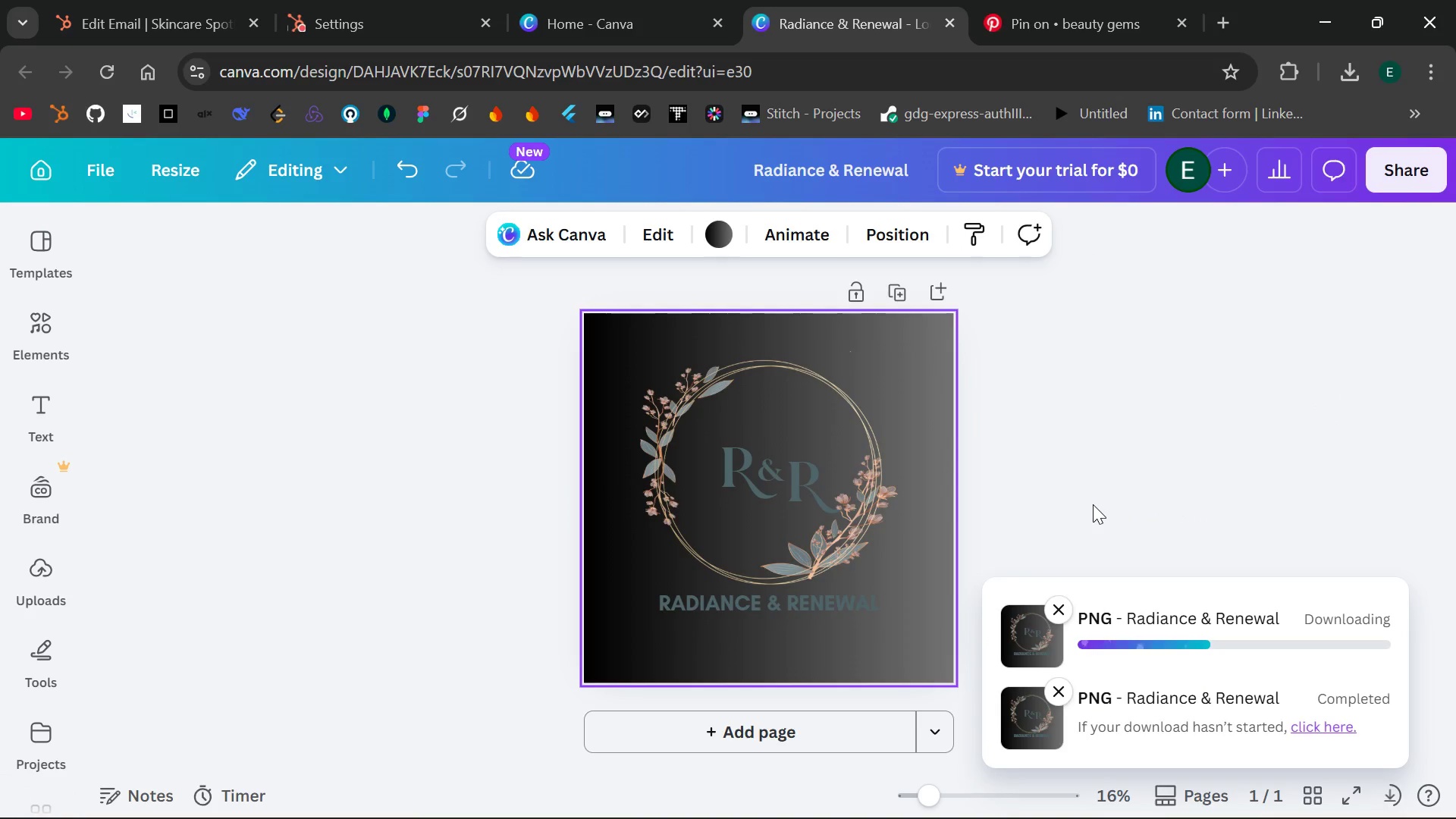 
wait(9.48)
 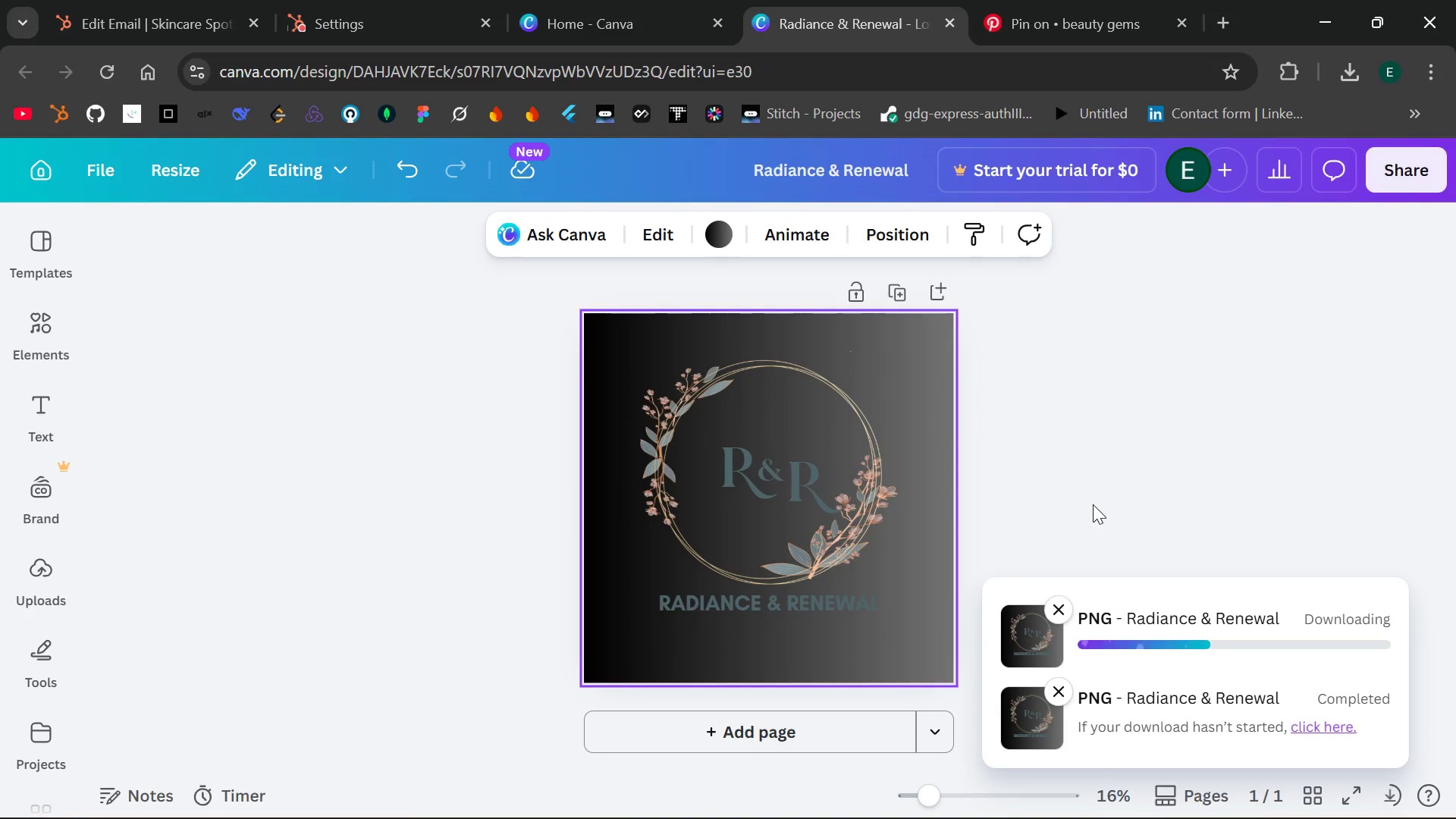 
left_click([544, 501])
 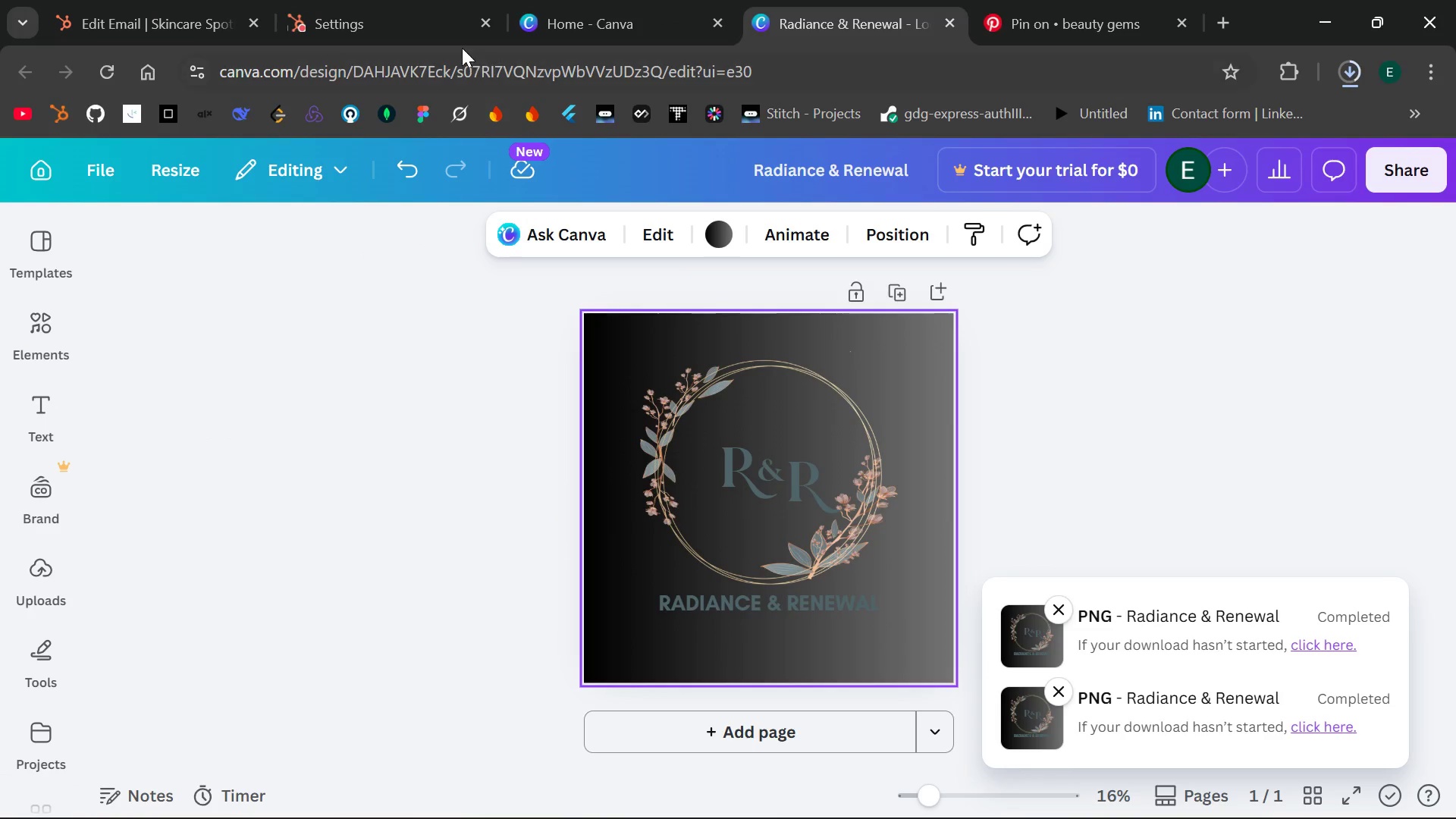 
left_click([208, 0])
 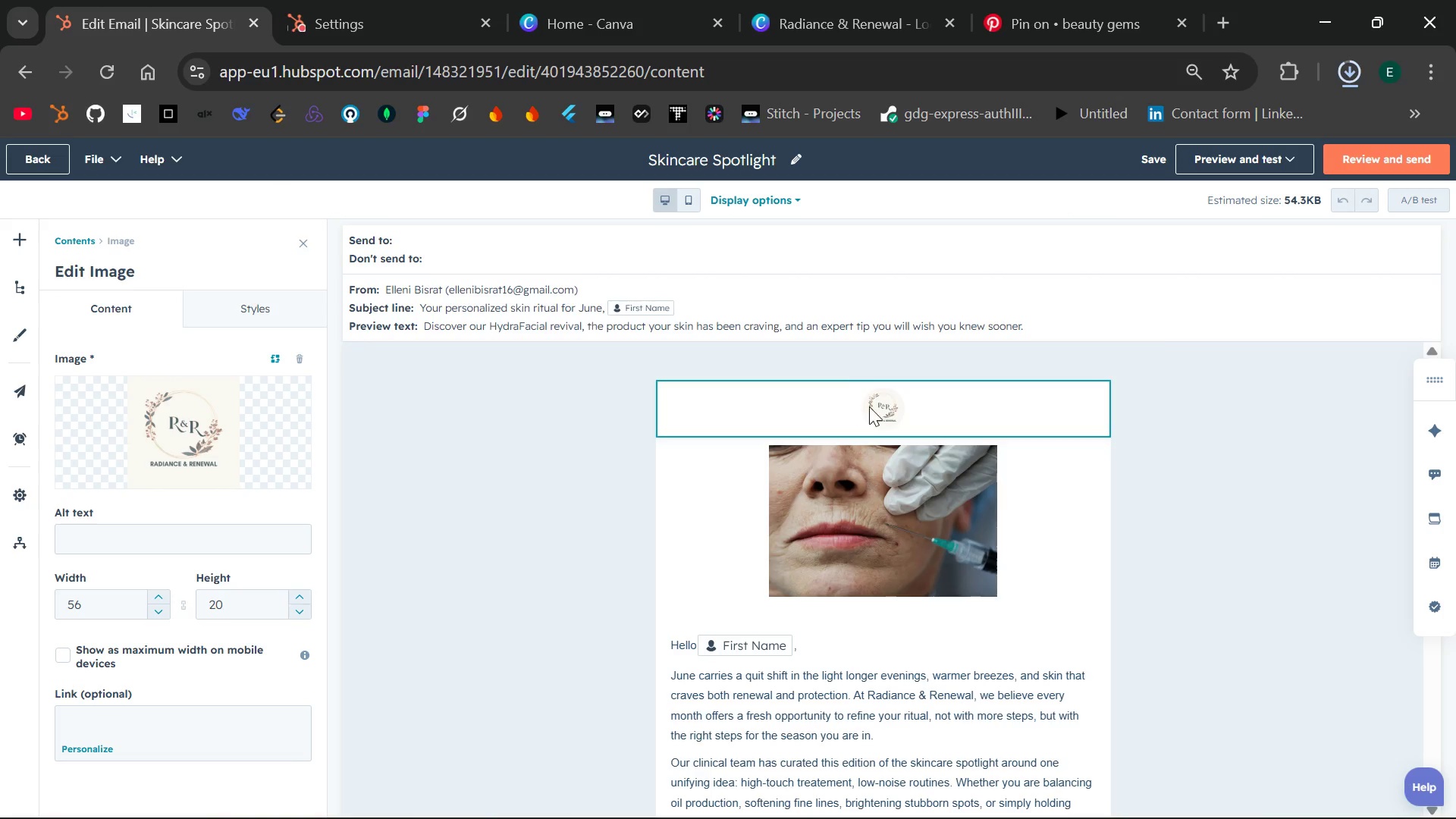 
wait(5.62)
 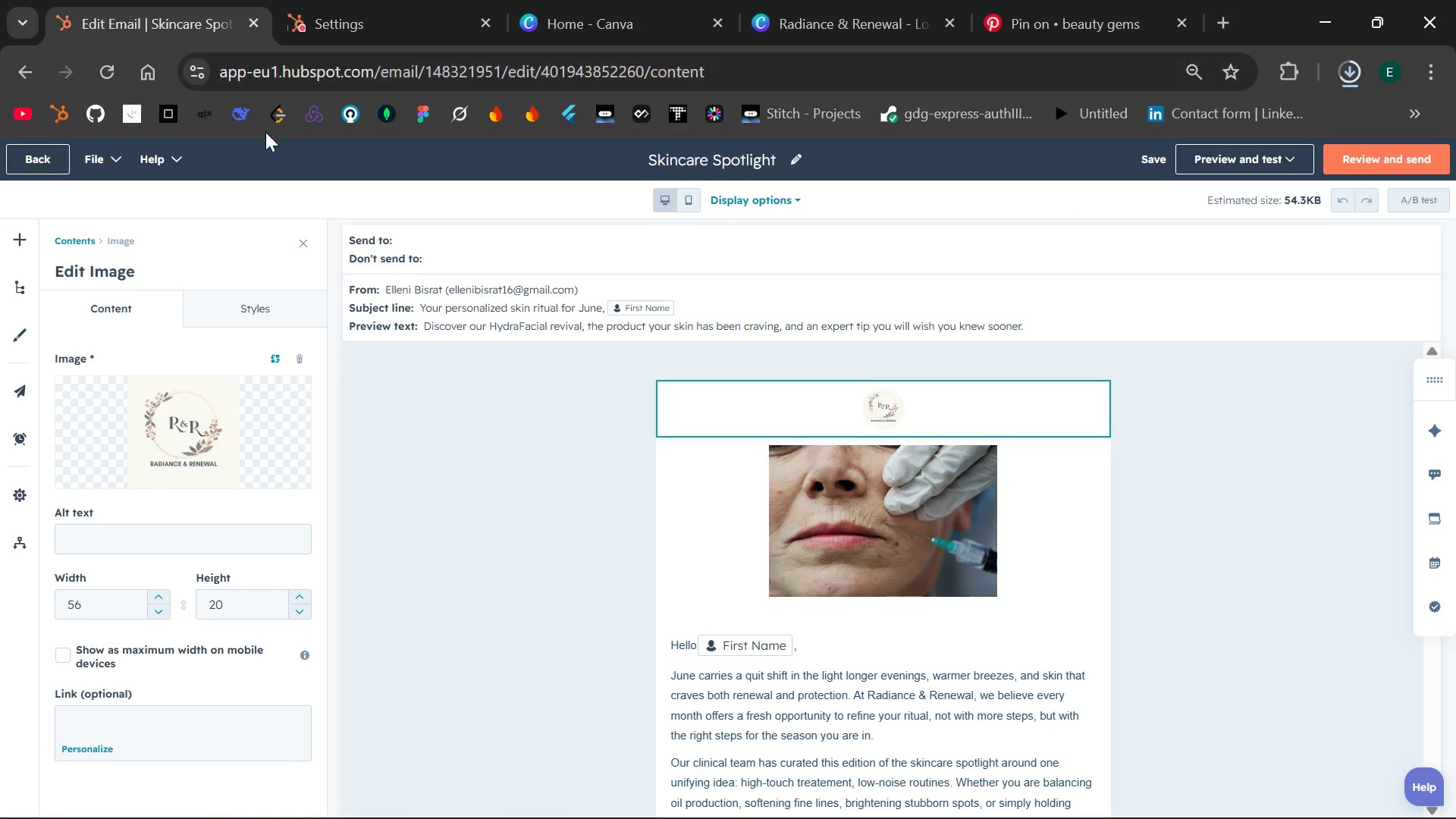 
left_click([891, 405])
 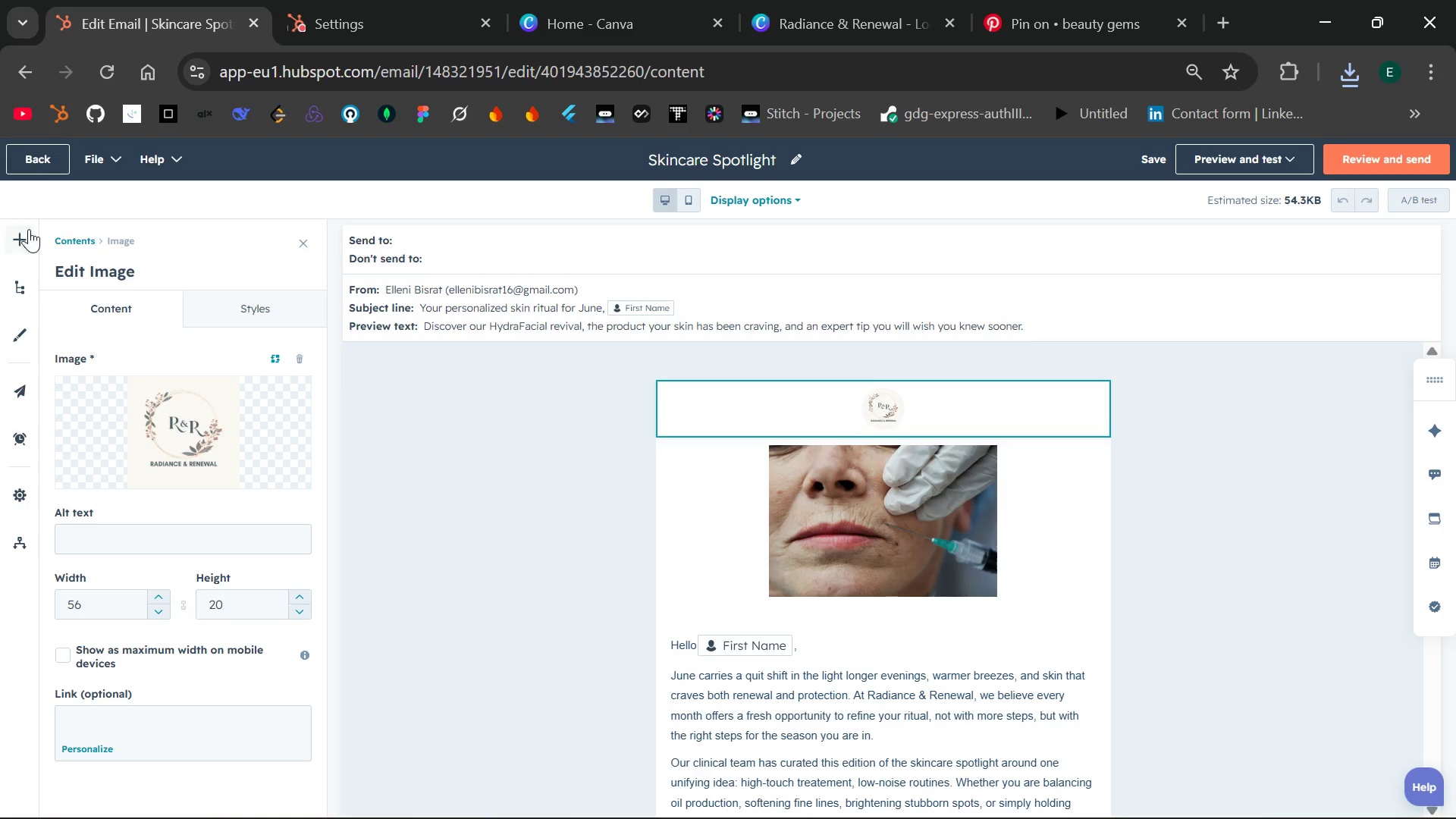 
left_click([19, 231])
 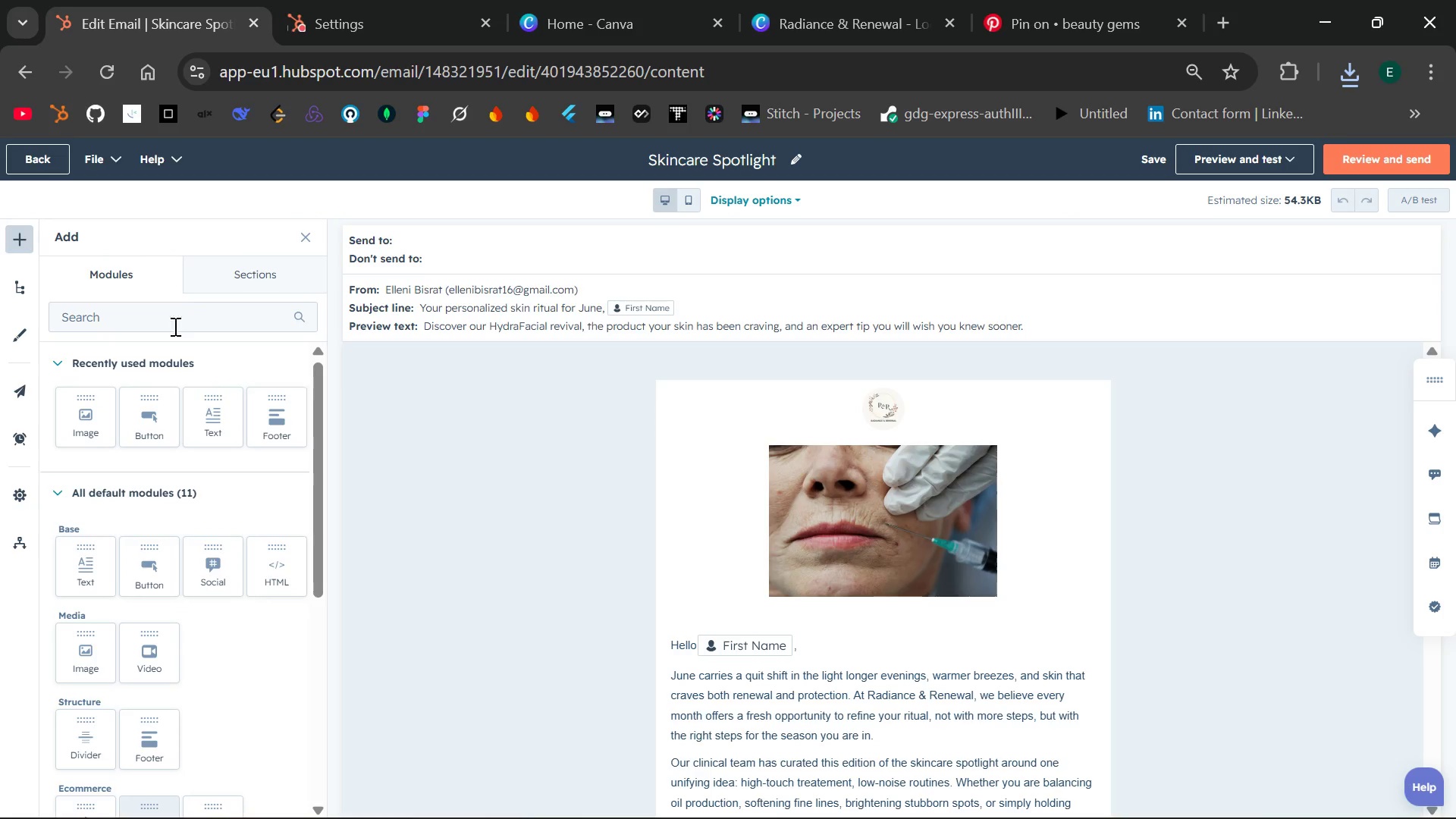 
left_click_drag(start_coordinate=[85, 403], to_coordinate=[727, 380])
 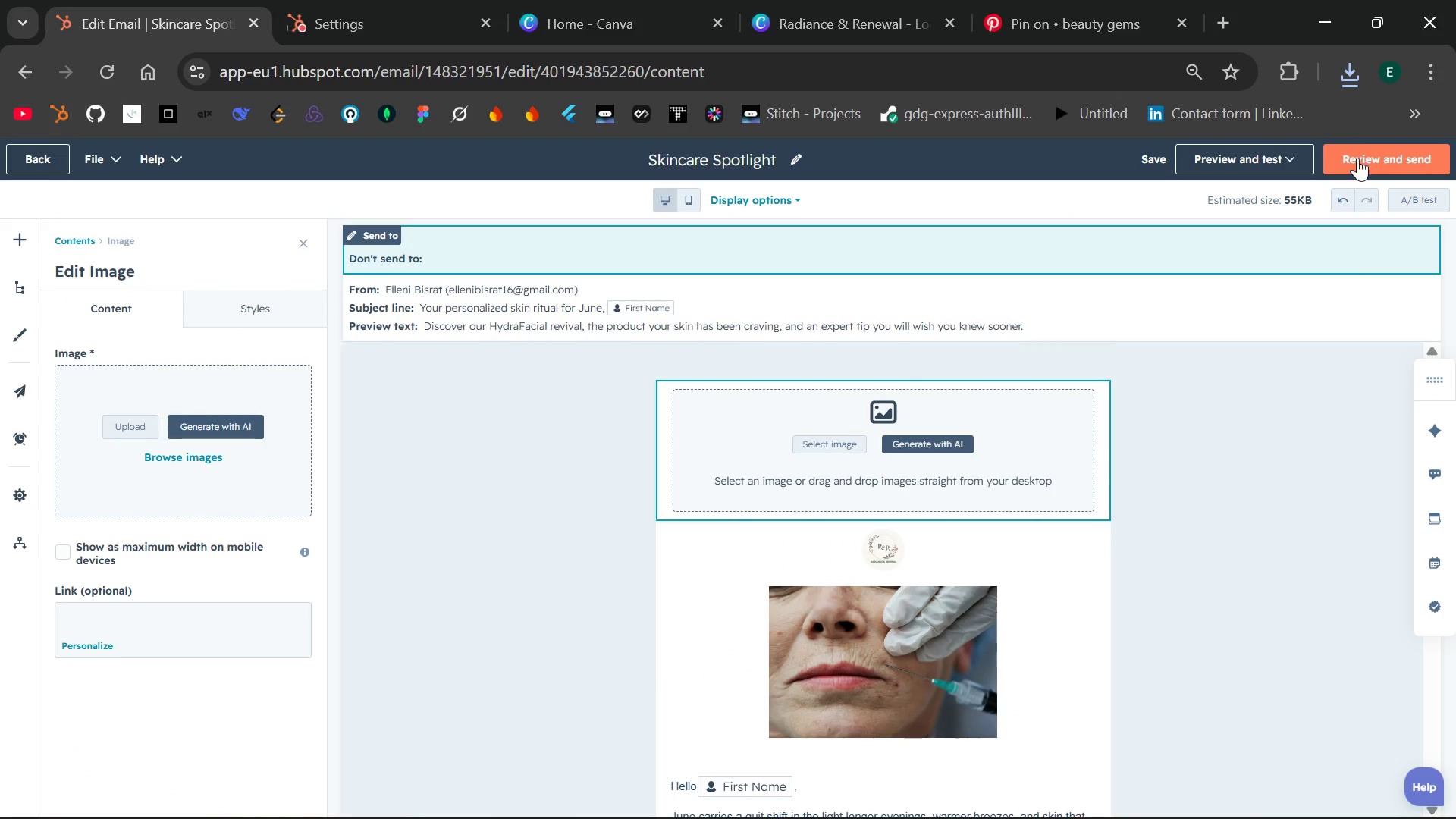 
left_click([1358, 84])
 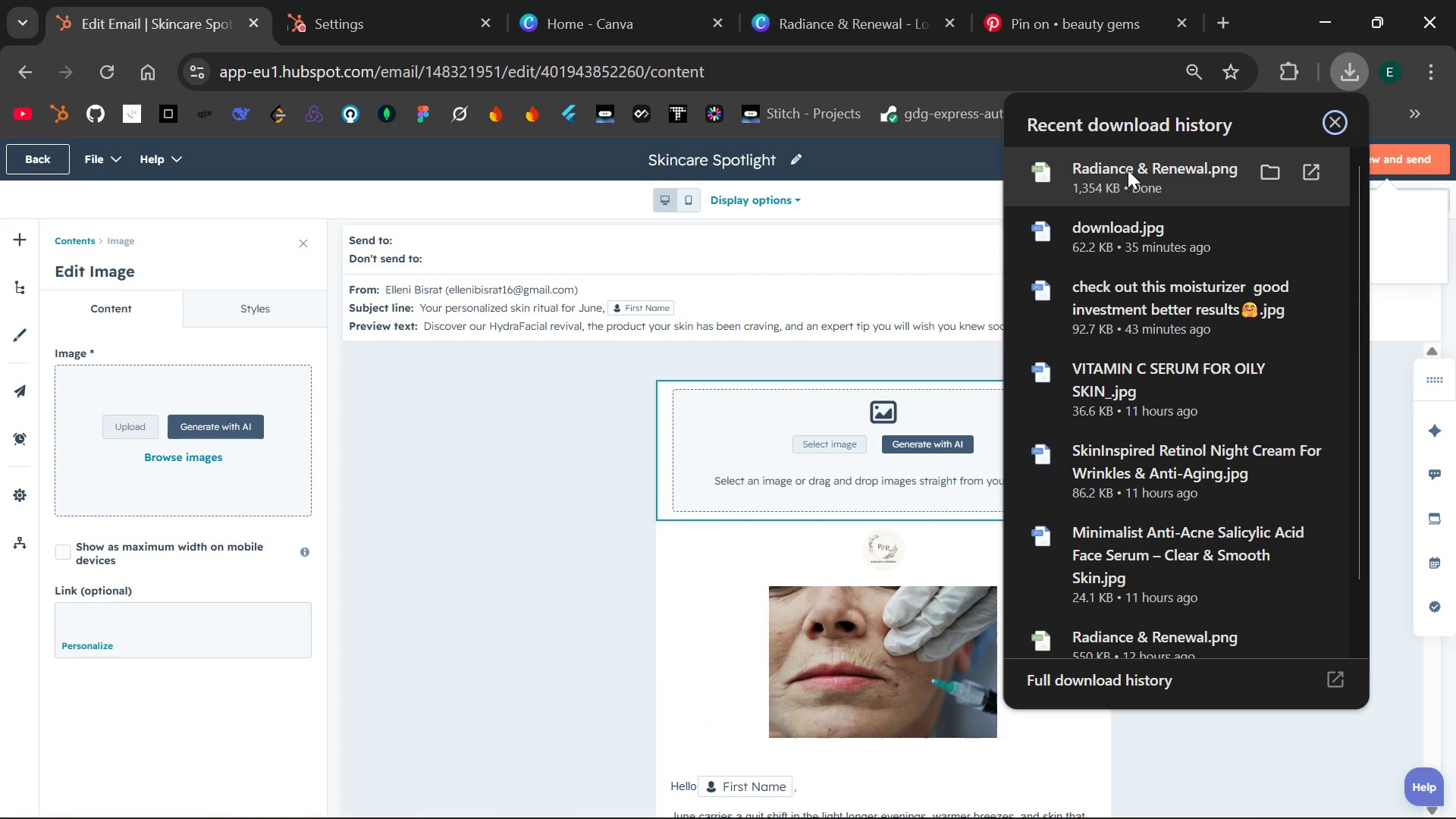 
left_click_drag(start_coordinate=[1128, 170], to_coordinate=[836, 420])
 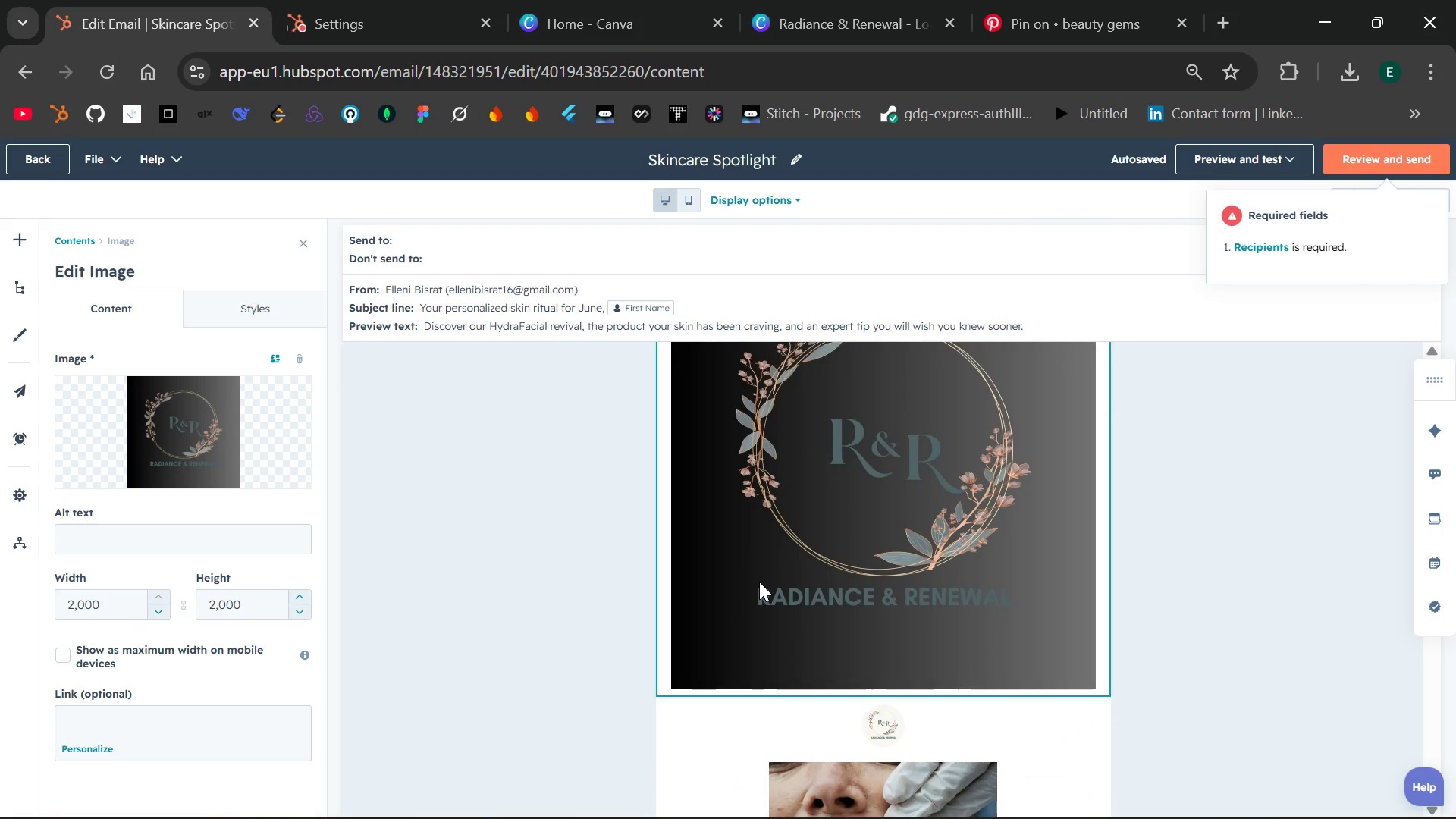 
wait(23.16)
 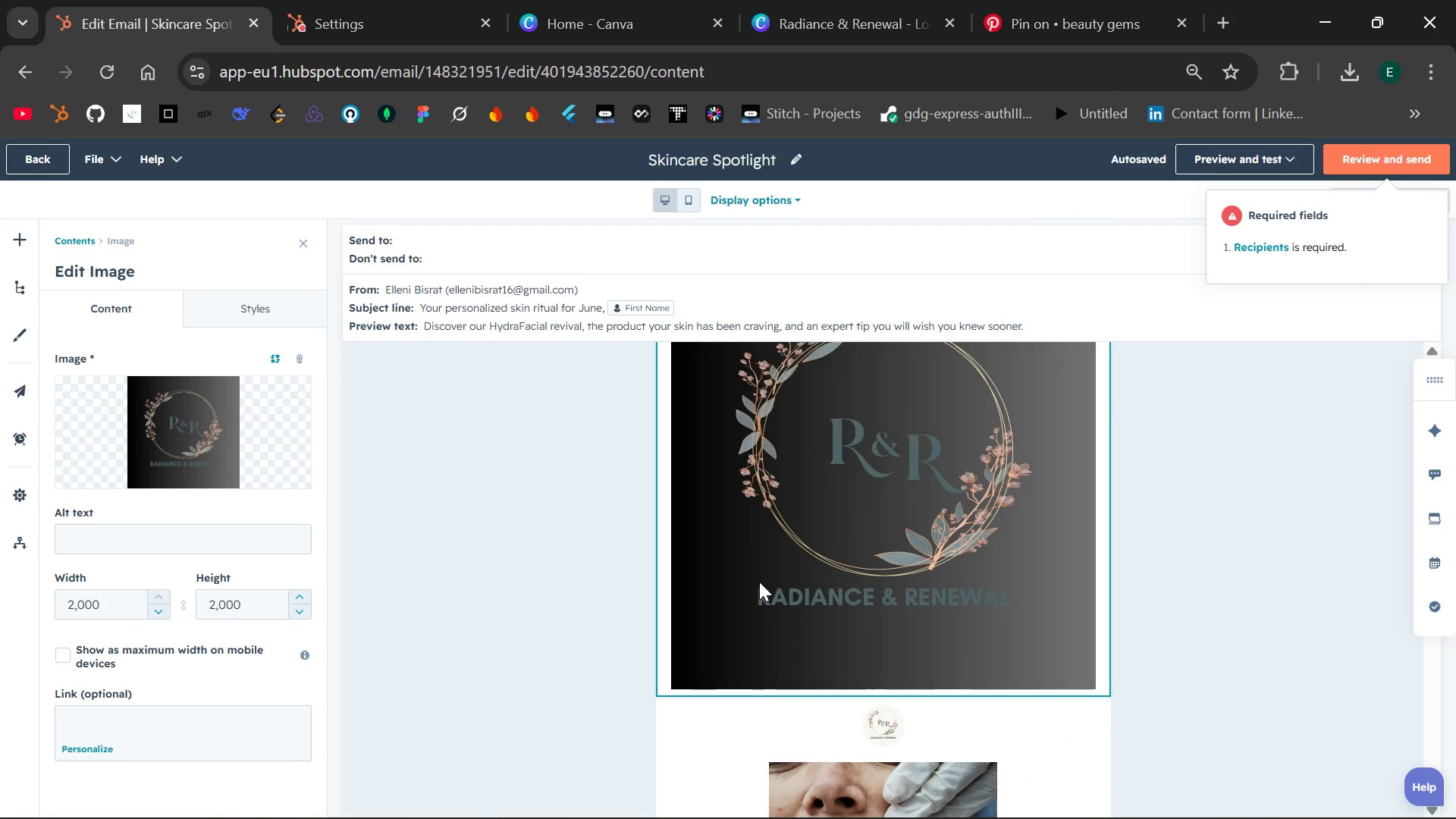 
left_click([250, 598])
 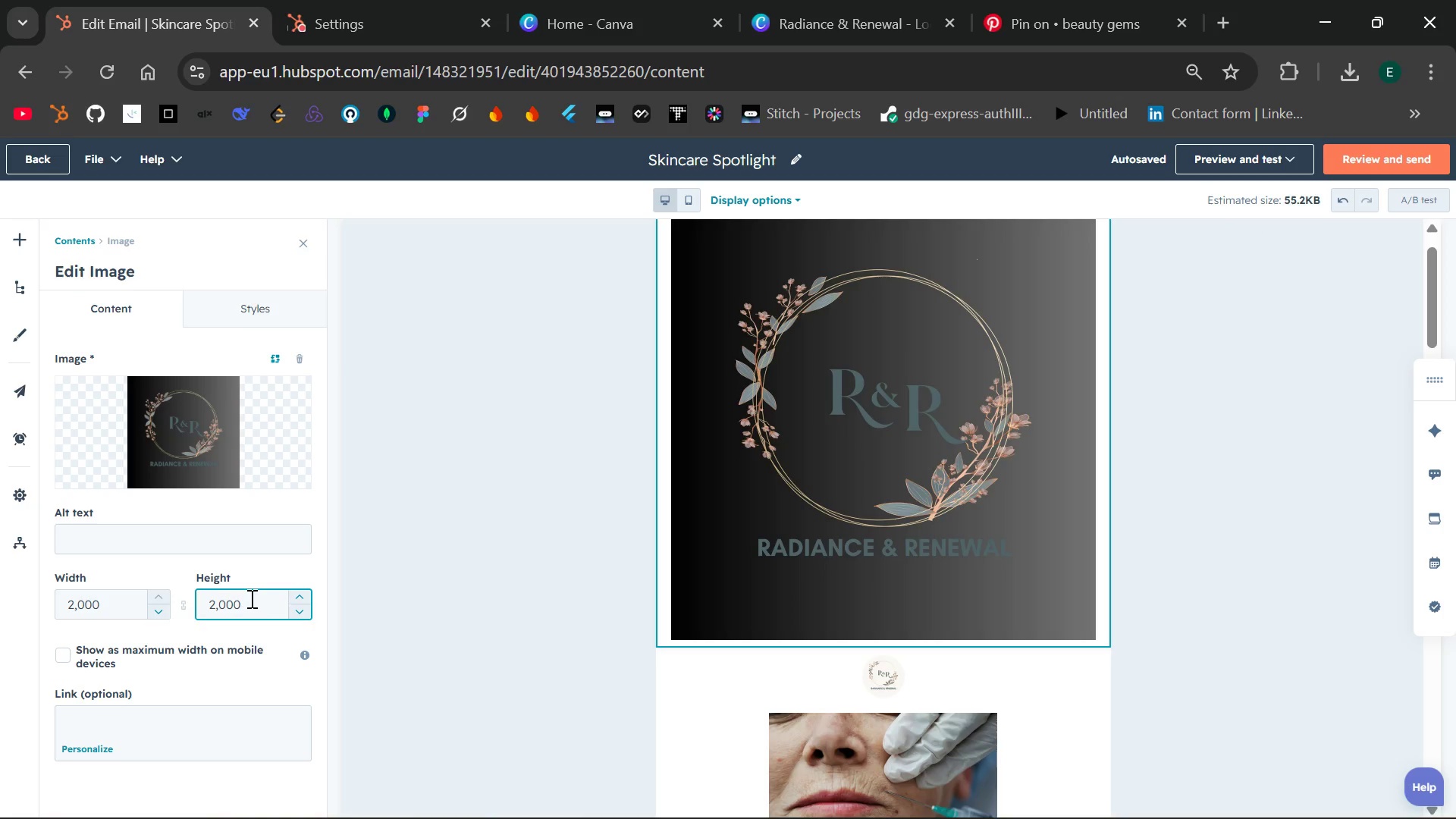 
key(Backspace)
key(Backspace)
key(Backspace)
key(Backspace)
key(Backspace)
type(60)
 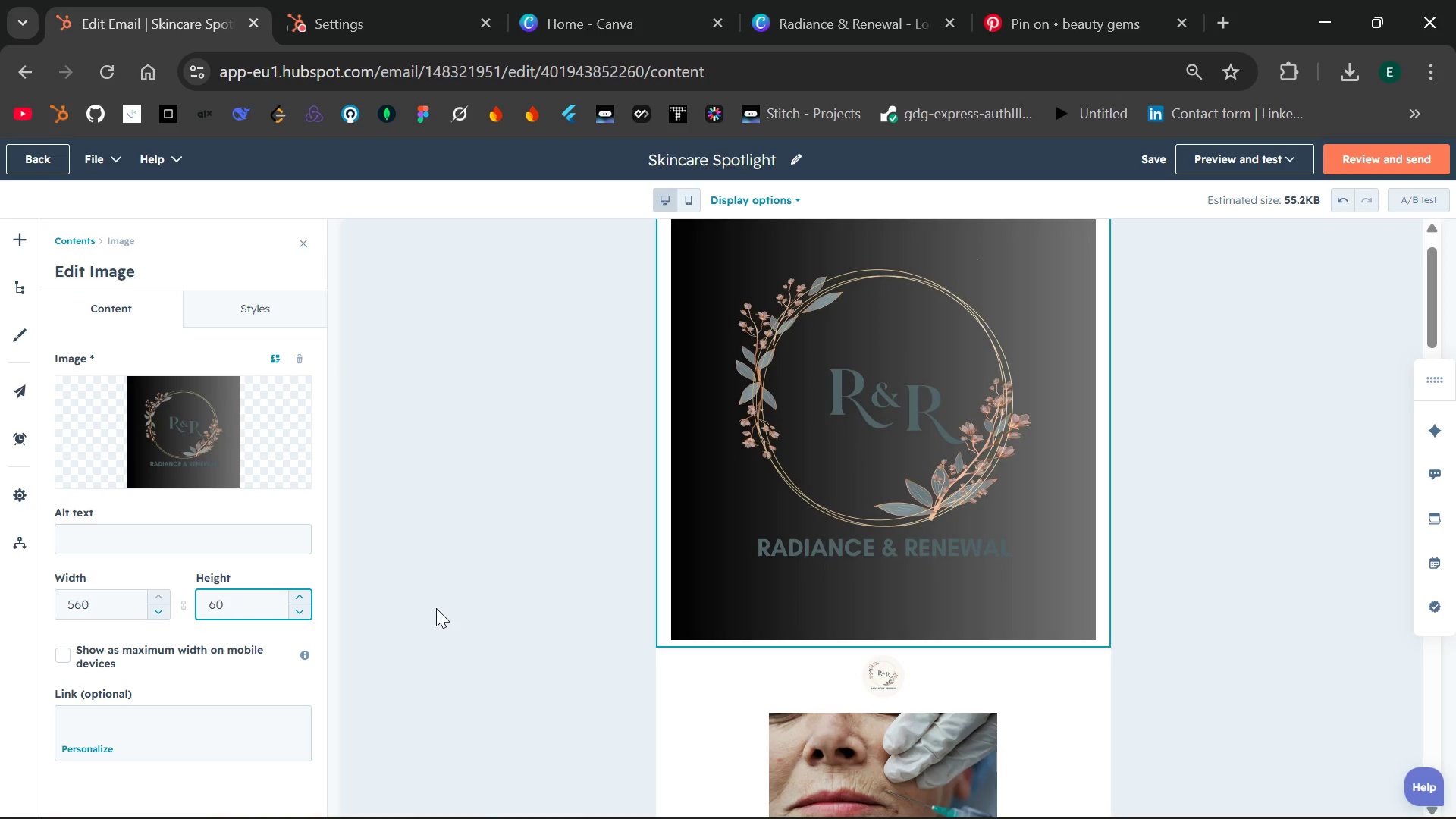 
left_click([436, 608])
 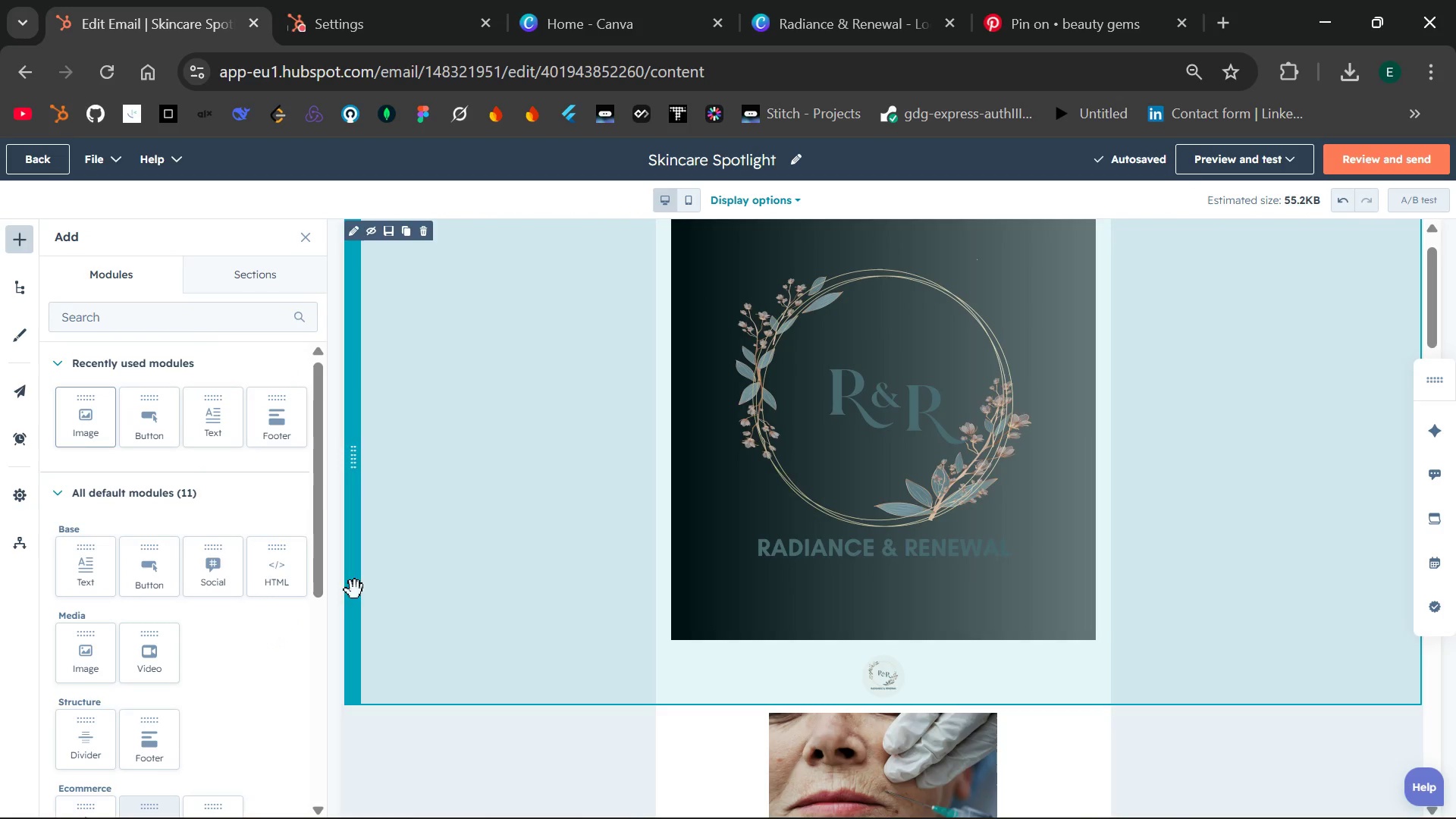 
left_click([564, 425])
 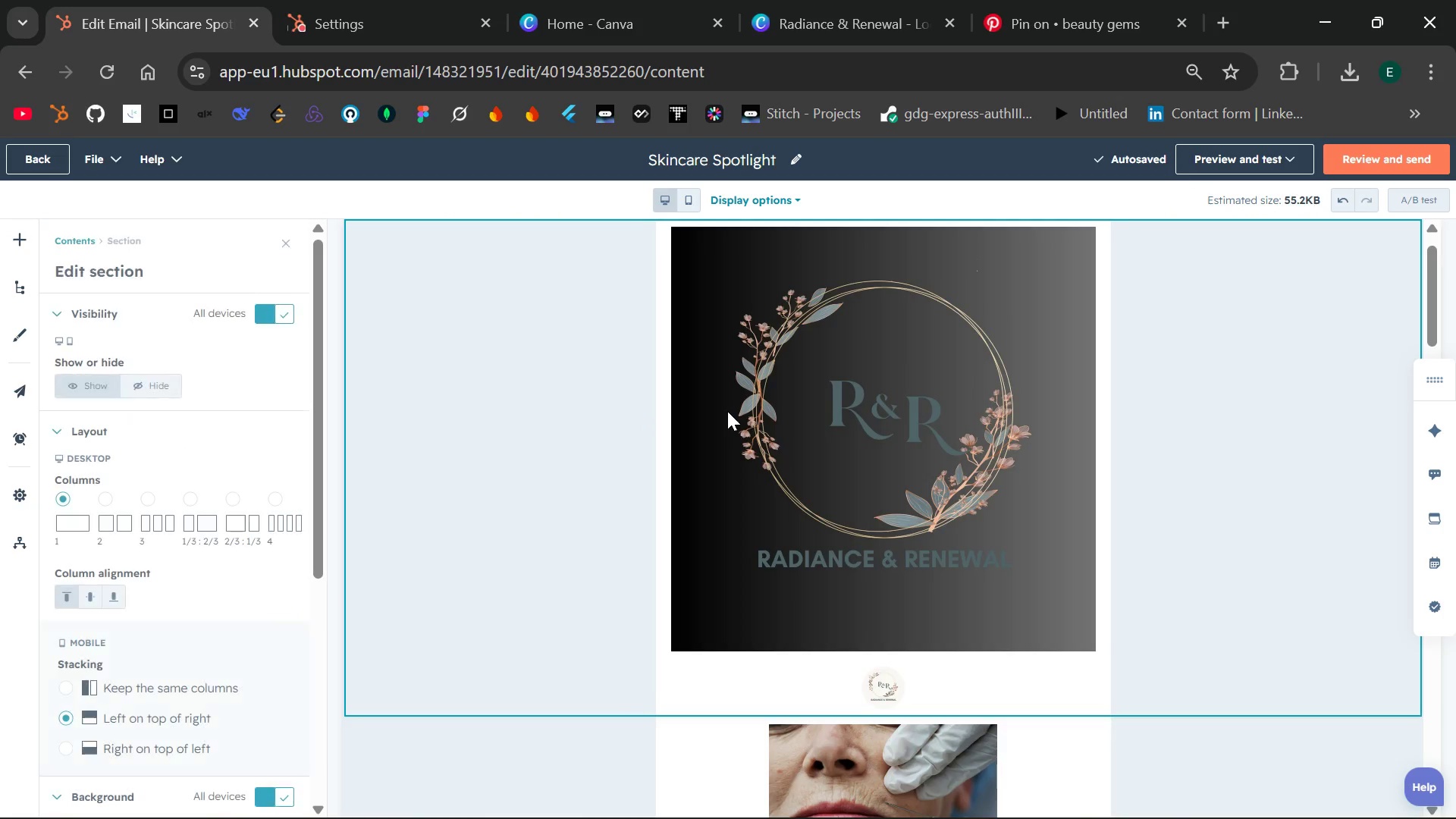 
double_click([727, 411])
 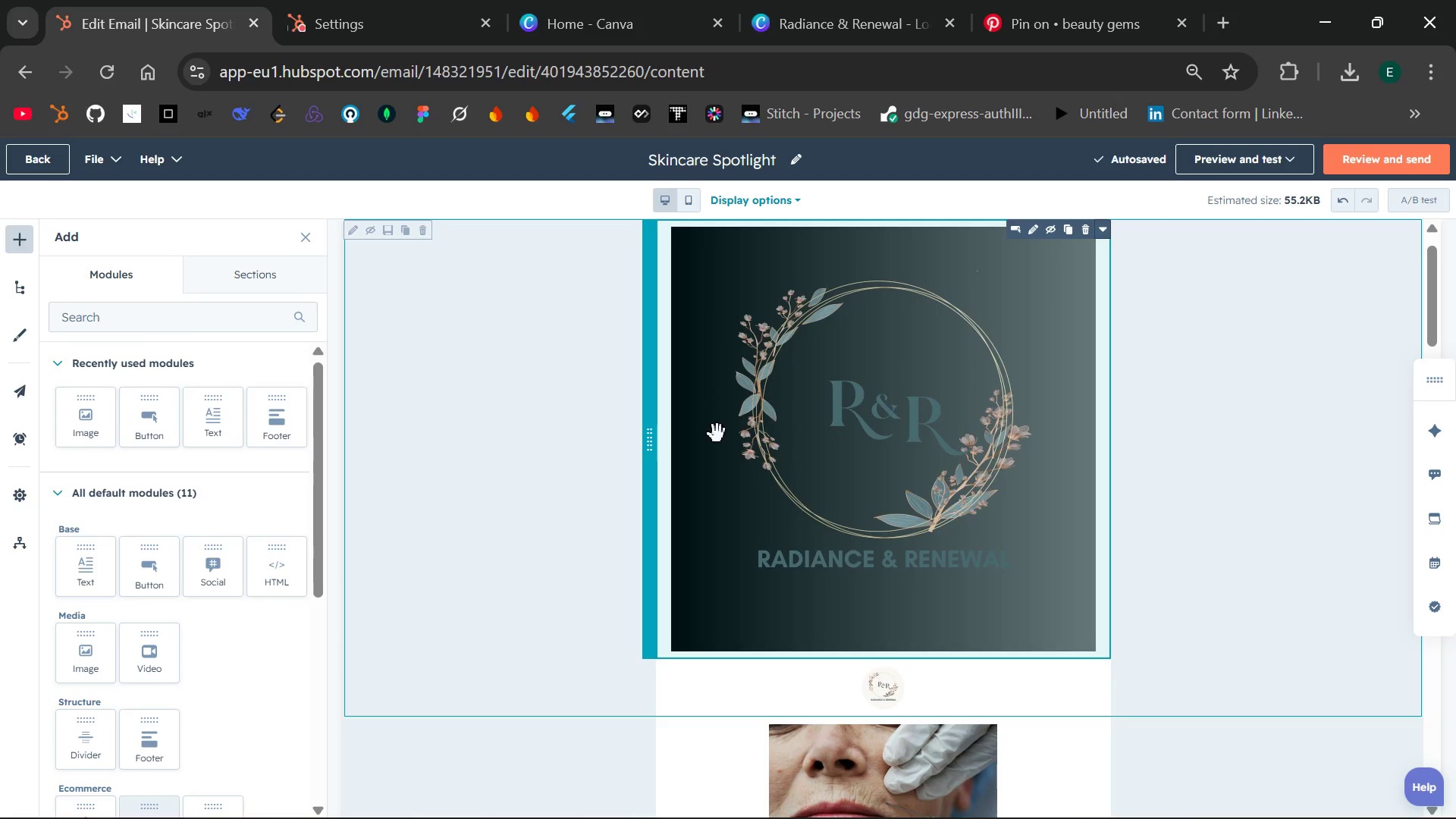 
left_click([717, 434])
 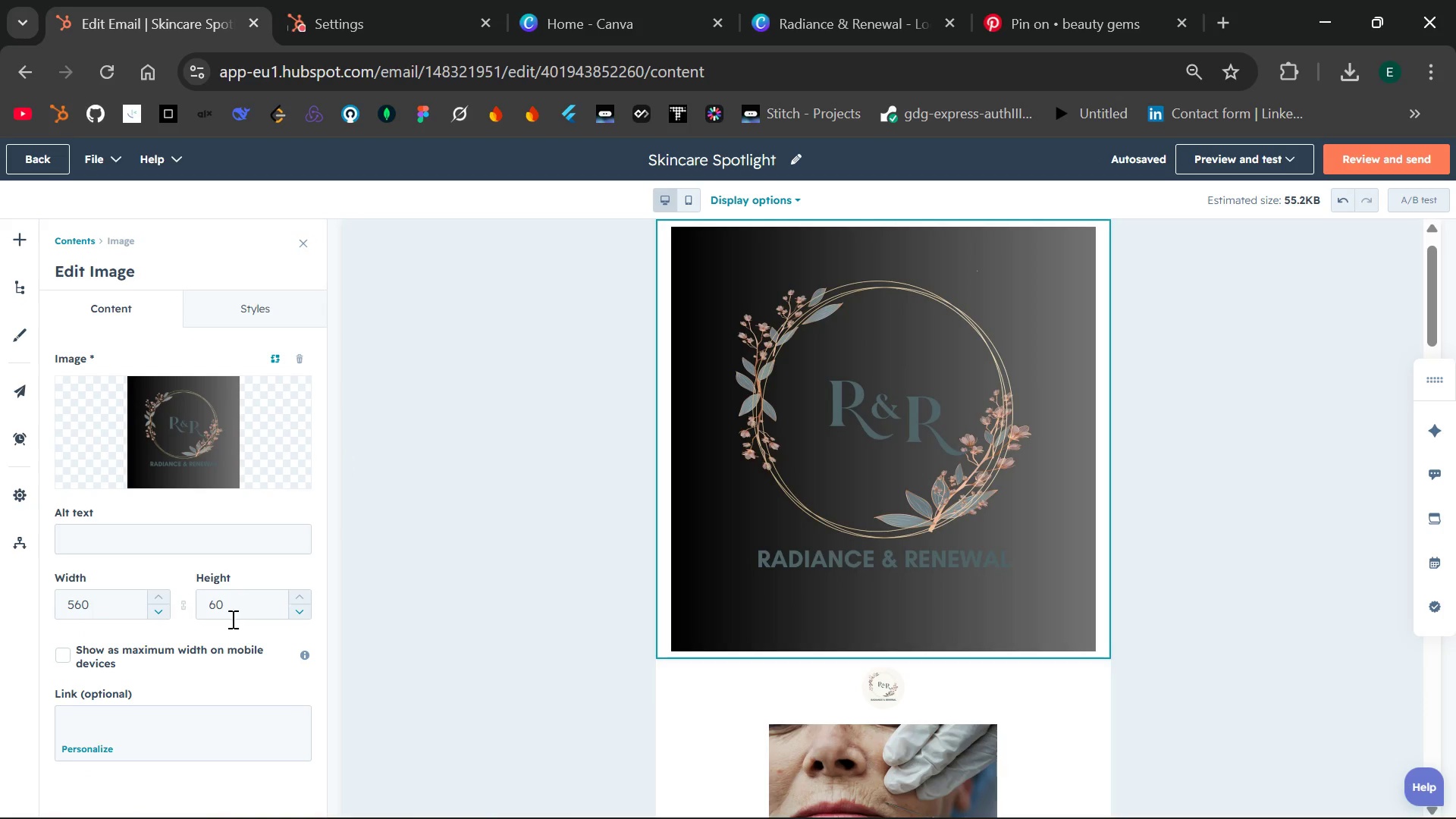 
left_click([240, 606])
 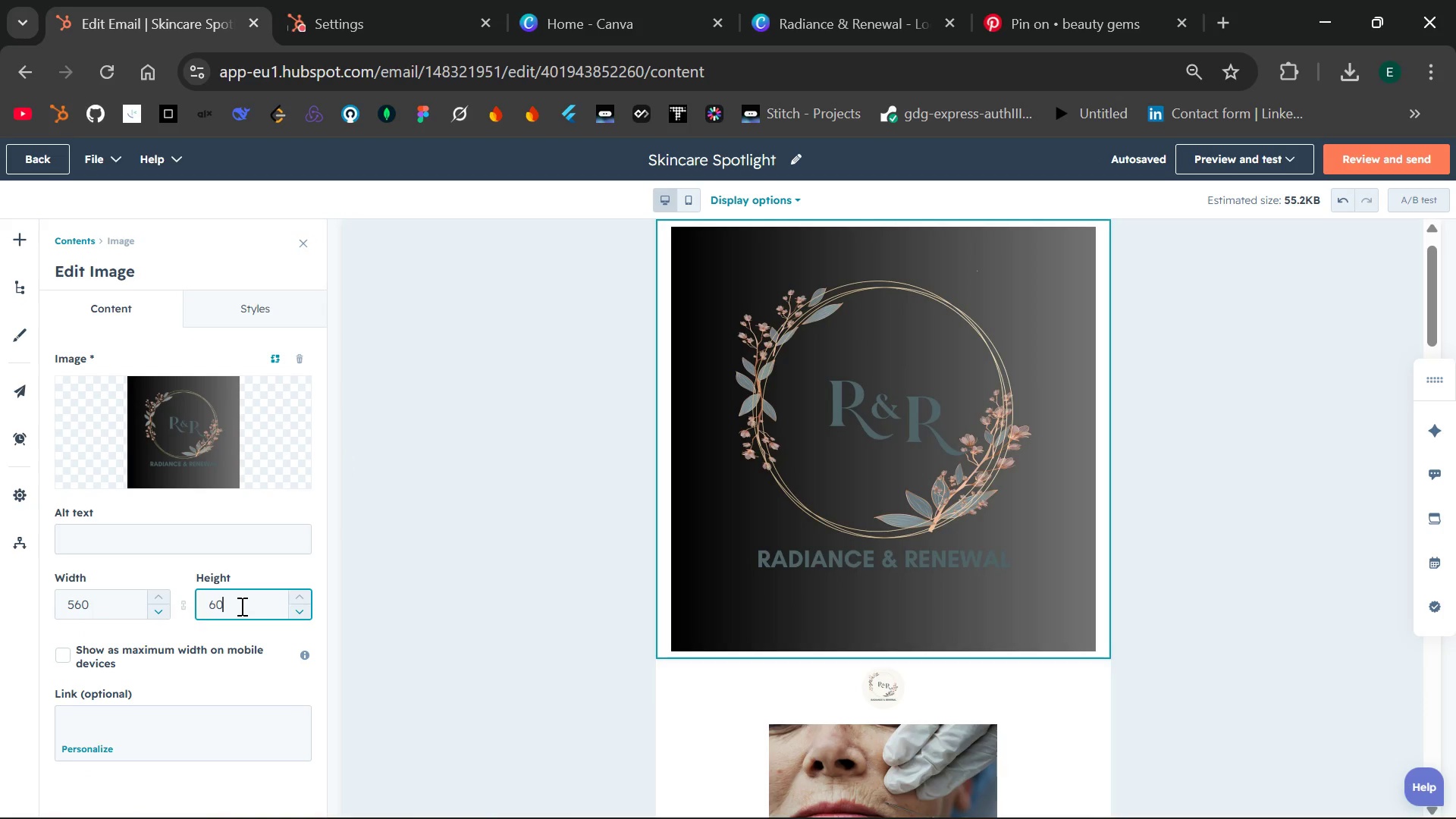 
key(Enter)
 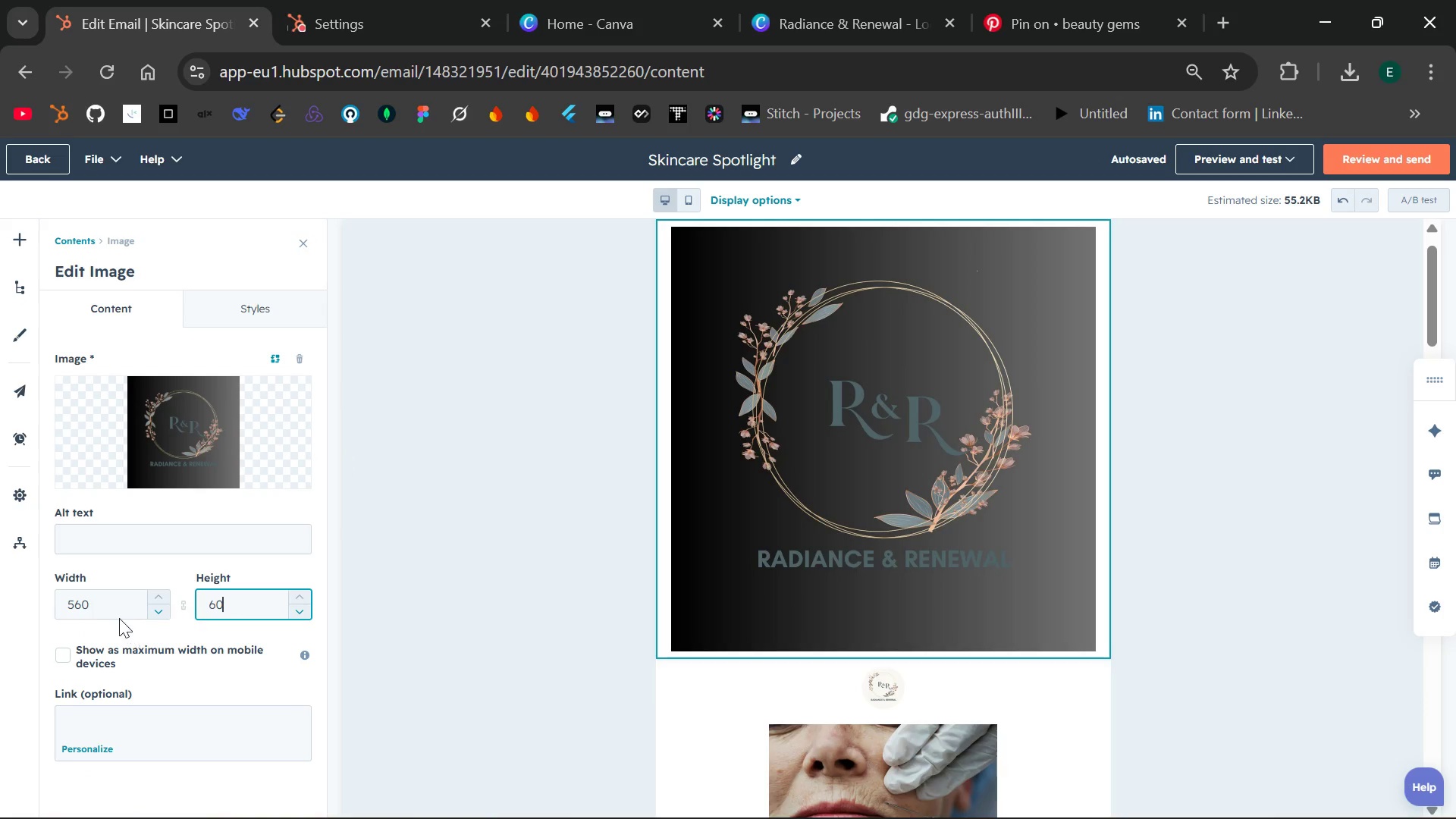 
left_click([108, 607])
 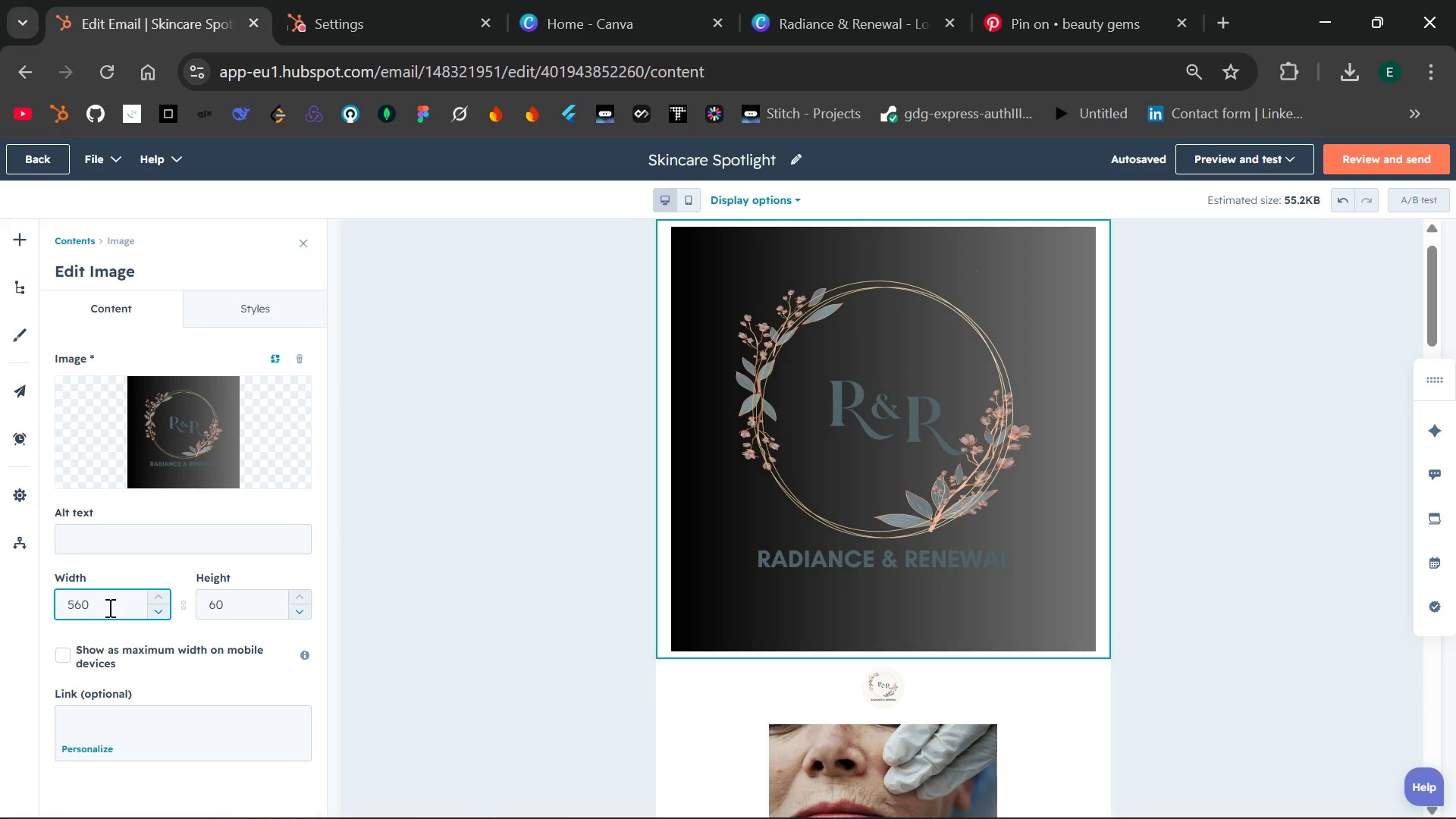 
key(Backspace)
 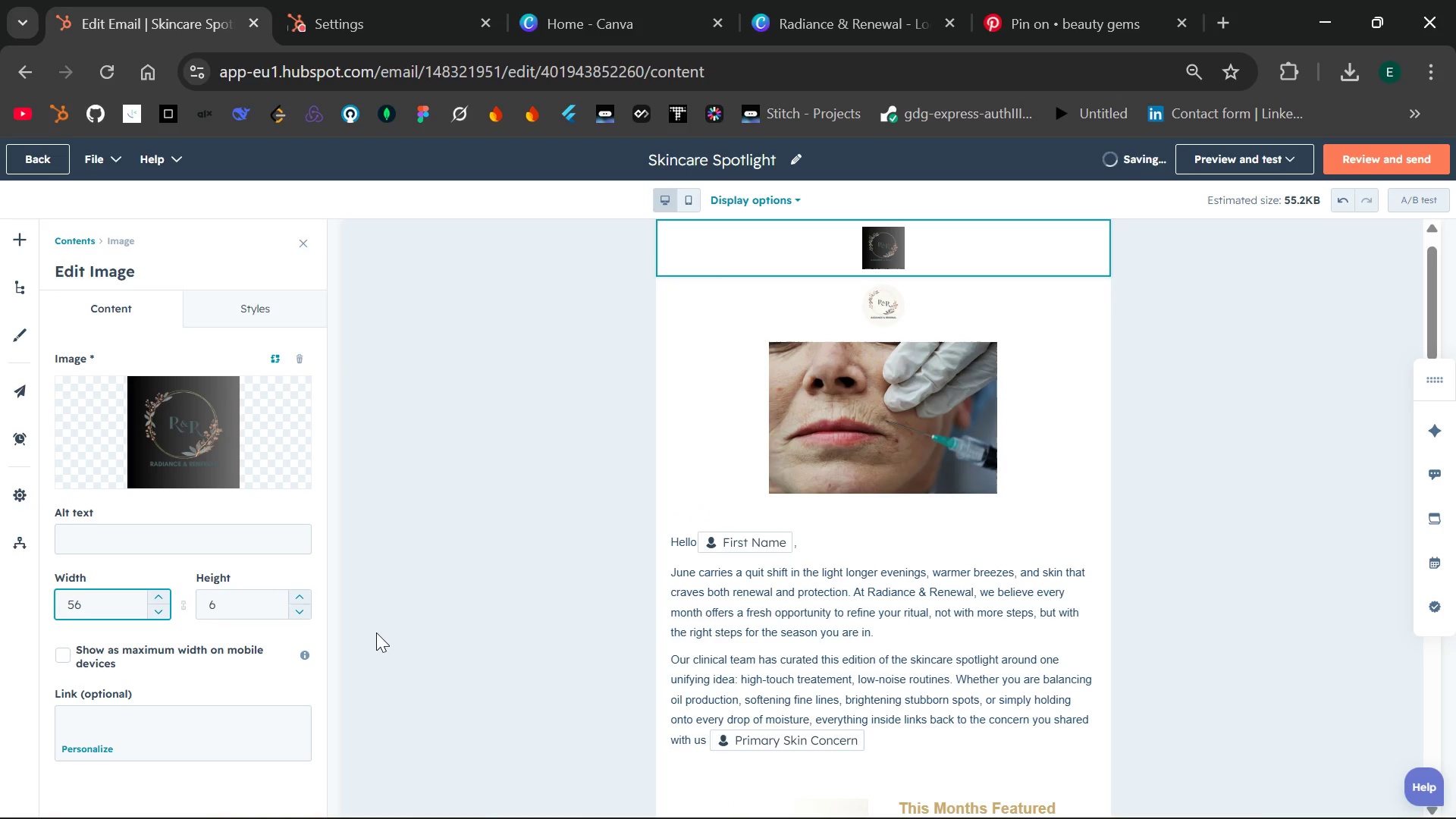 
left_click([246, 617])
 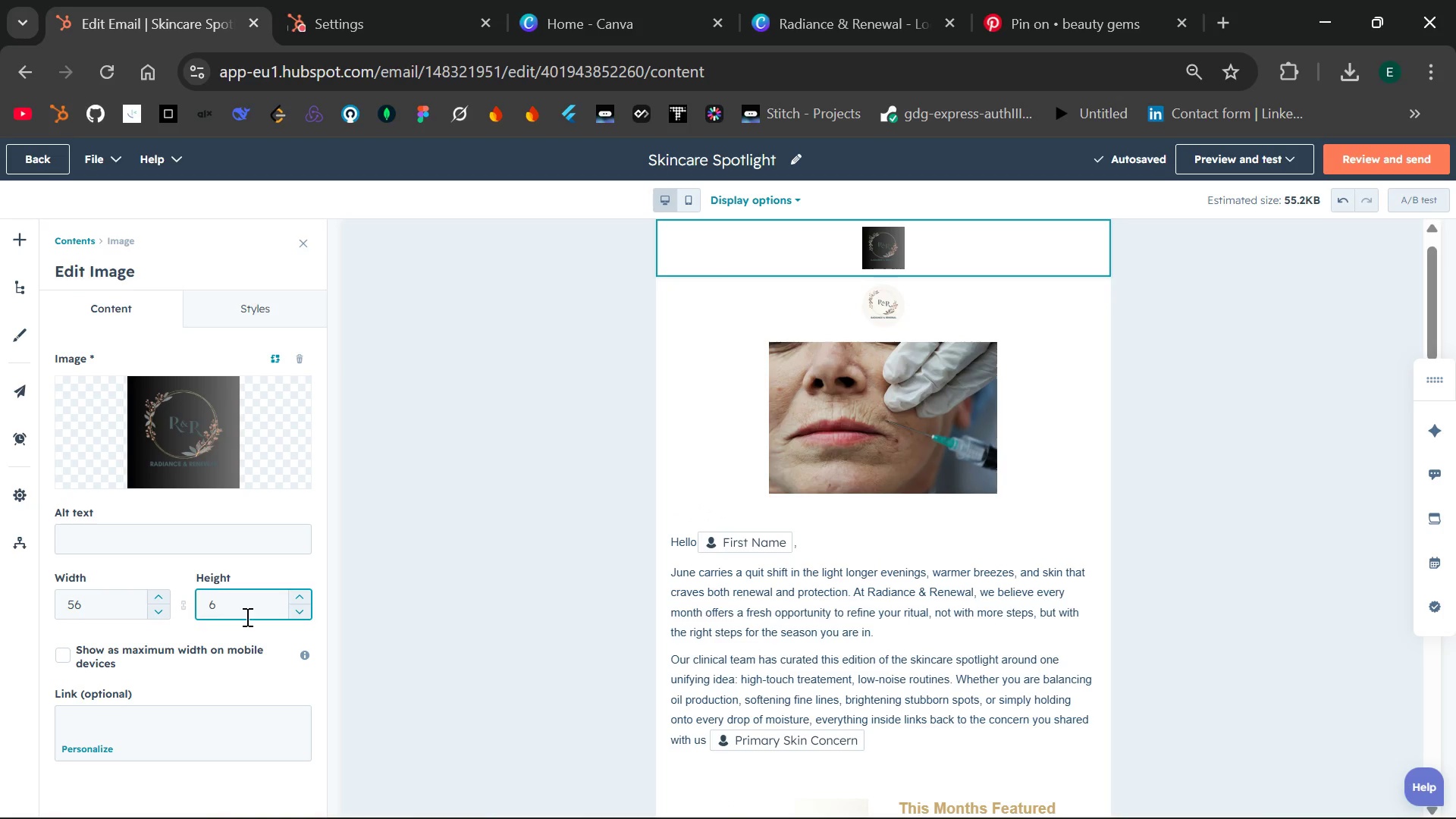 
key(Backspace)
type(5)
key(Backspace)
type(60)
key(Backspace)
key(Backspace)
type(30)
key(Backspace)
key(Backspace)
type(6)
 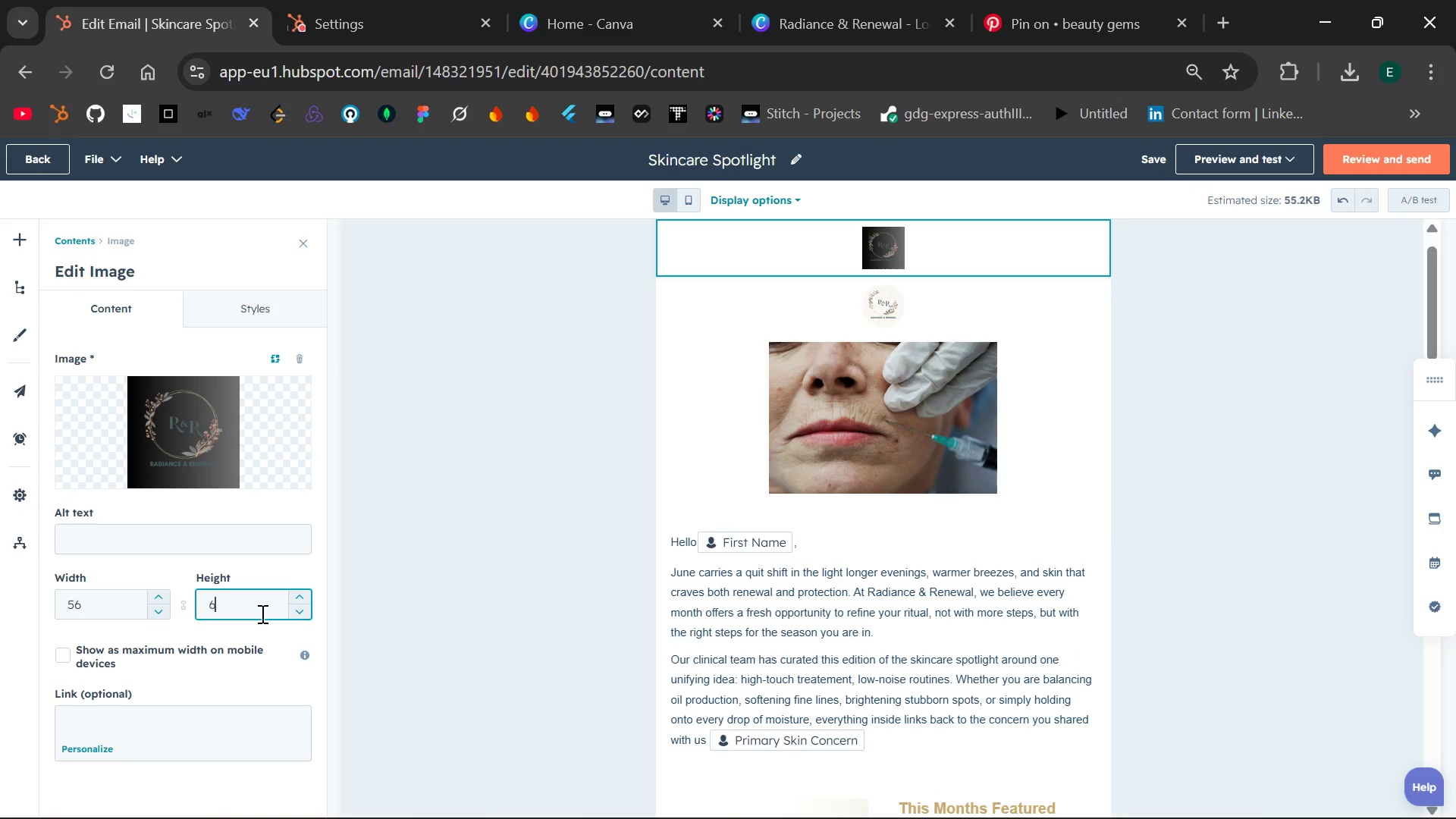 
key(Backspace)
type(10)
 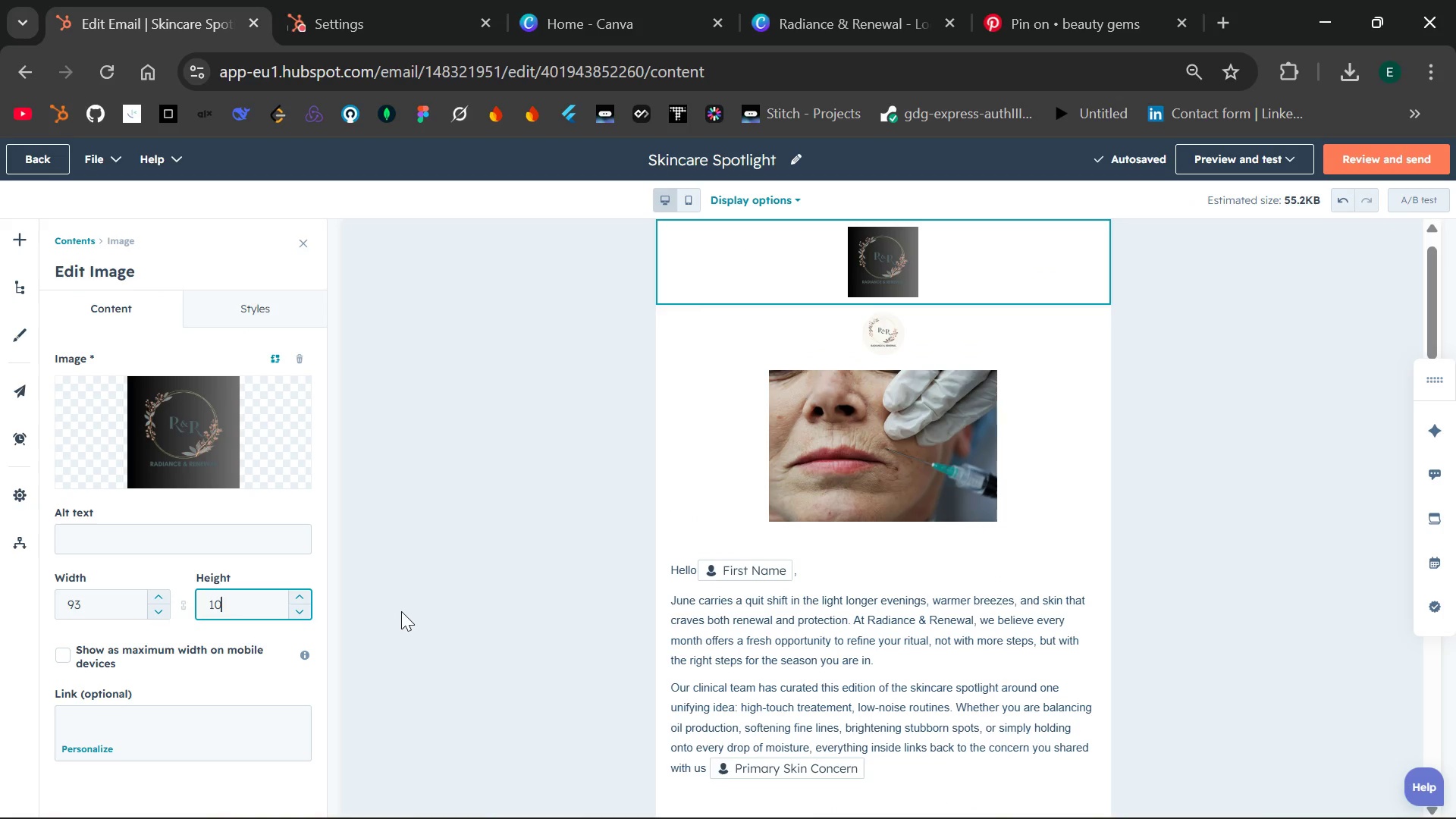 
wait(5.91)
 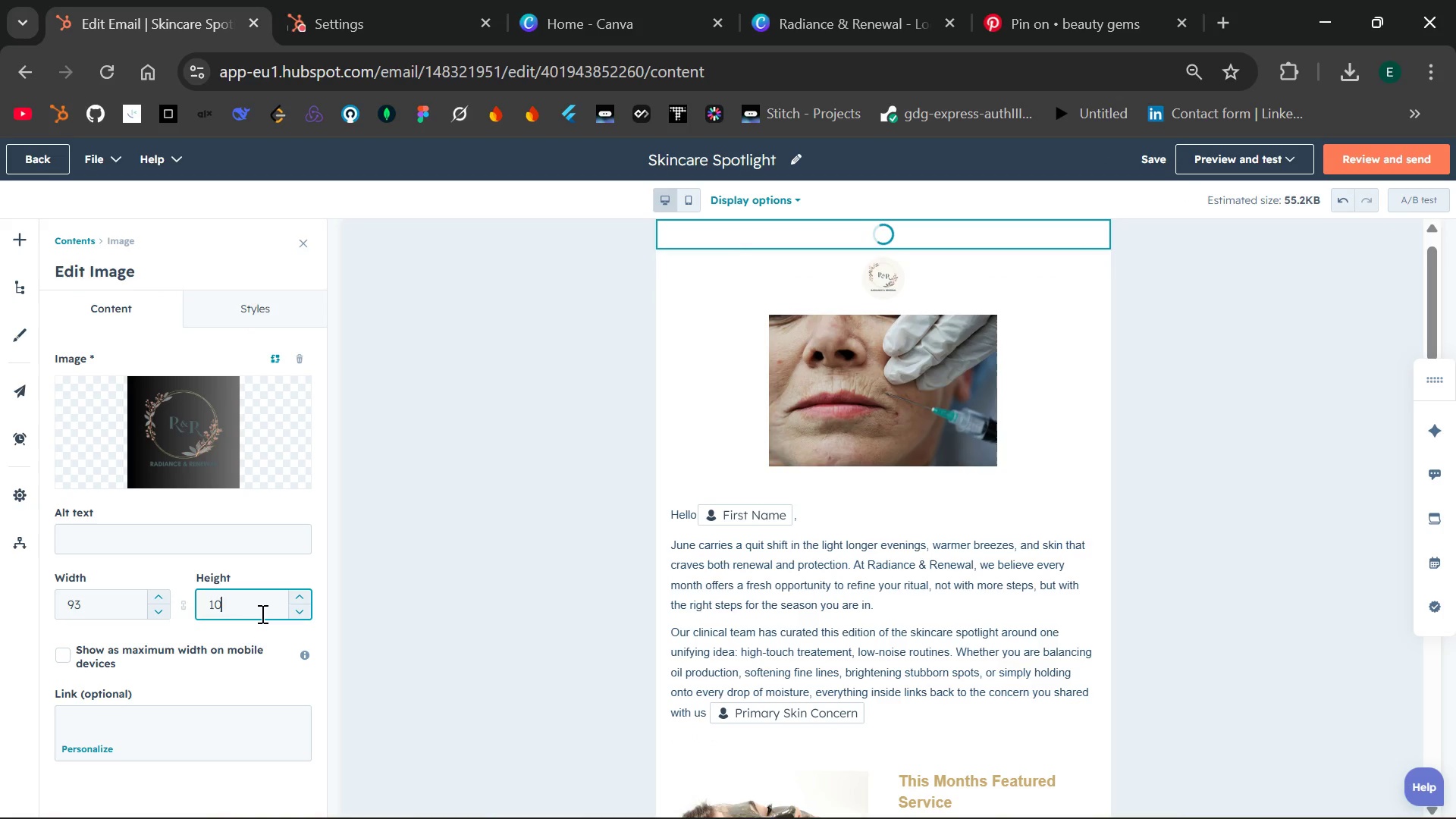 
left_click([244, 306])
 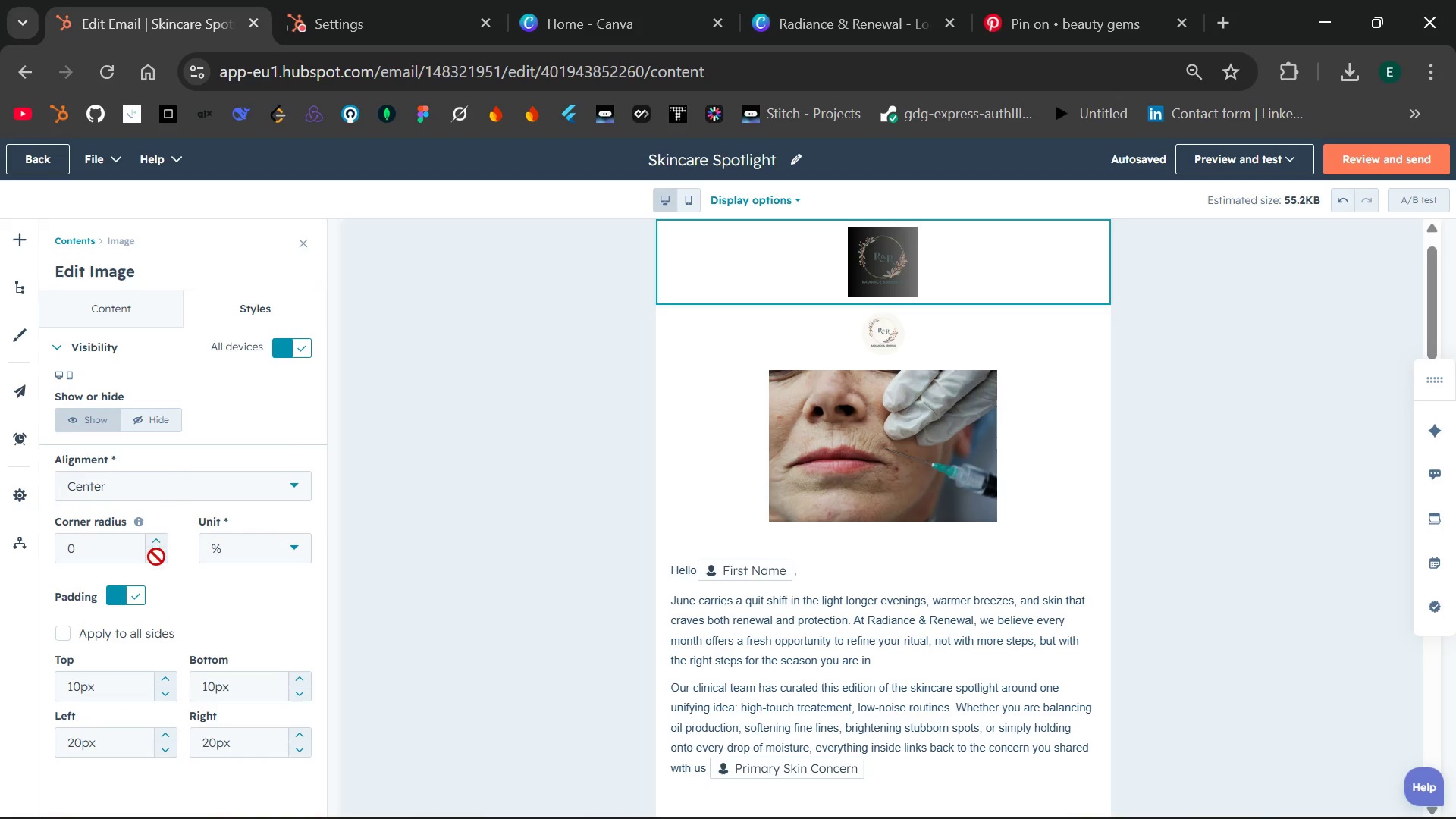 
wait(6.25)
 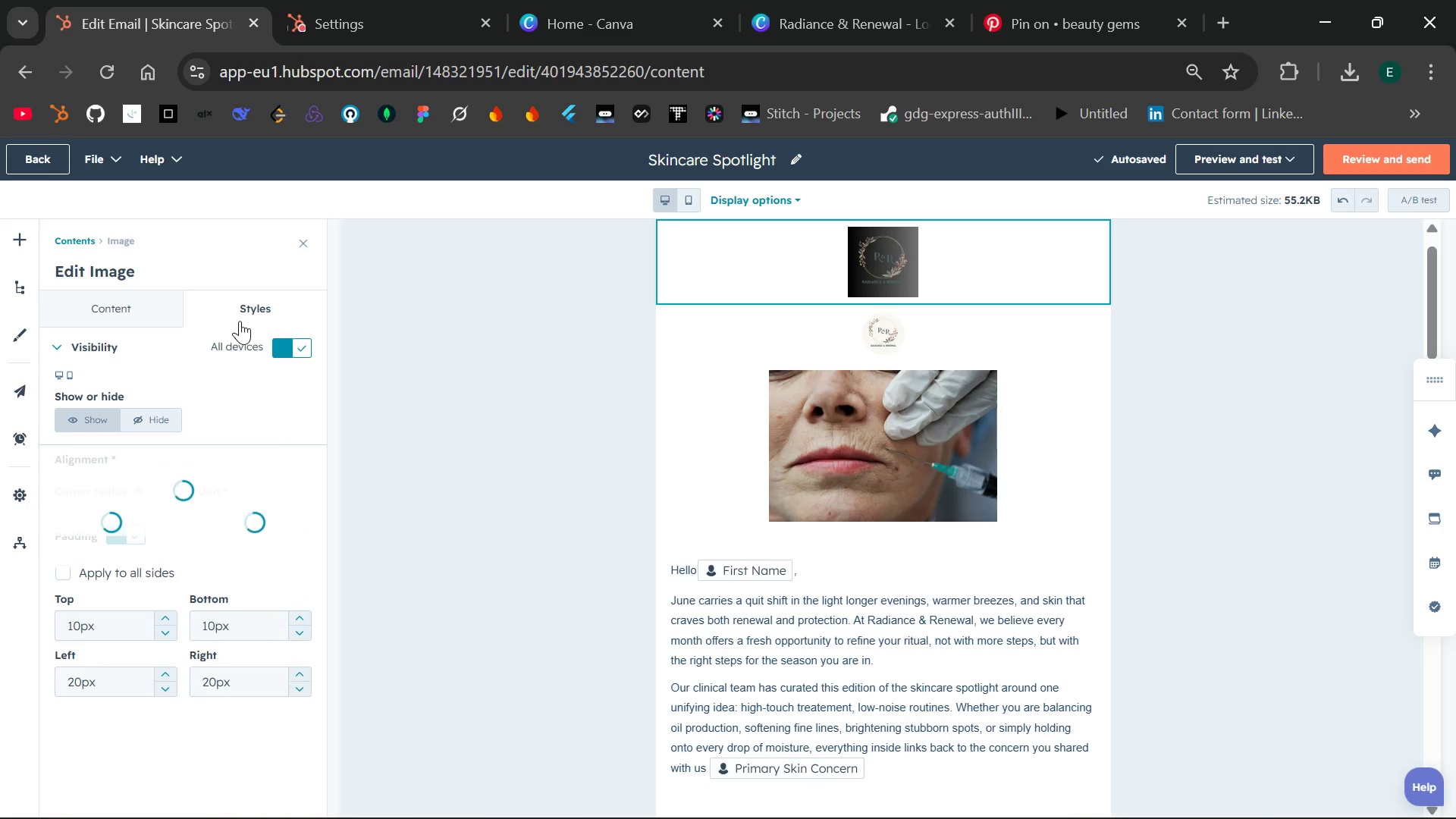 
left_click([158, 541])
 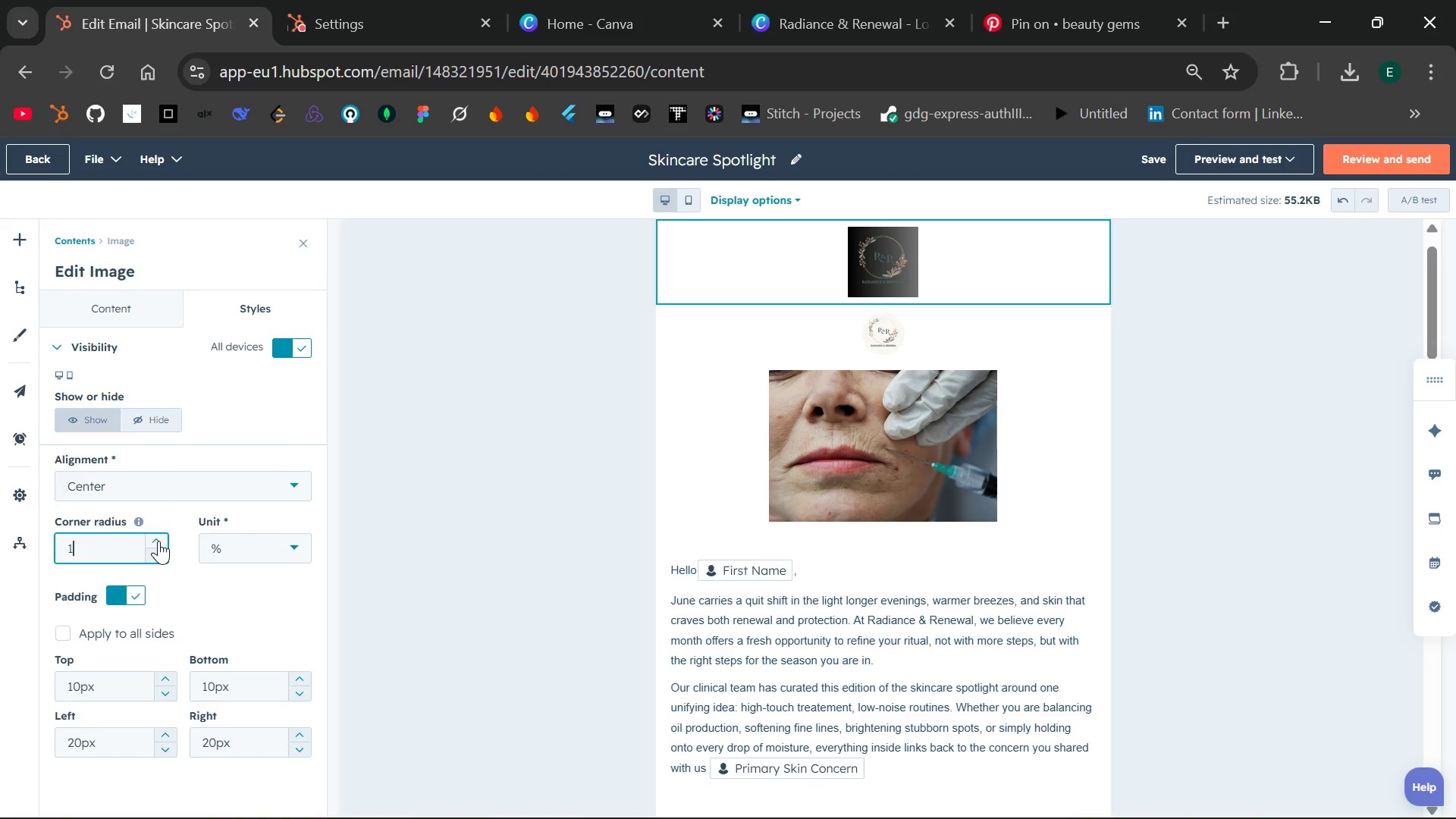 
double_click([158, 541])
 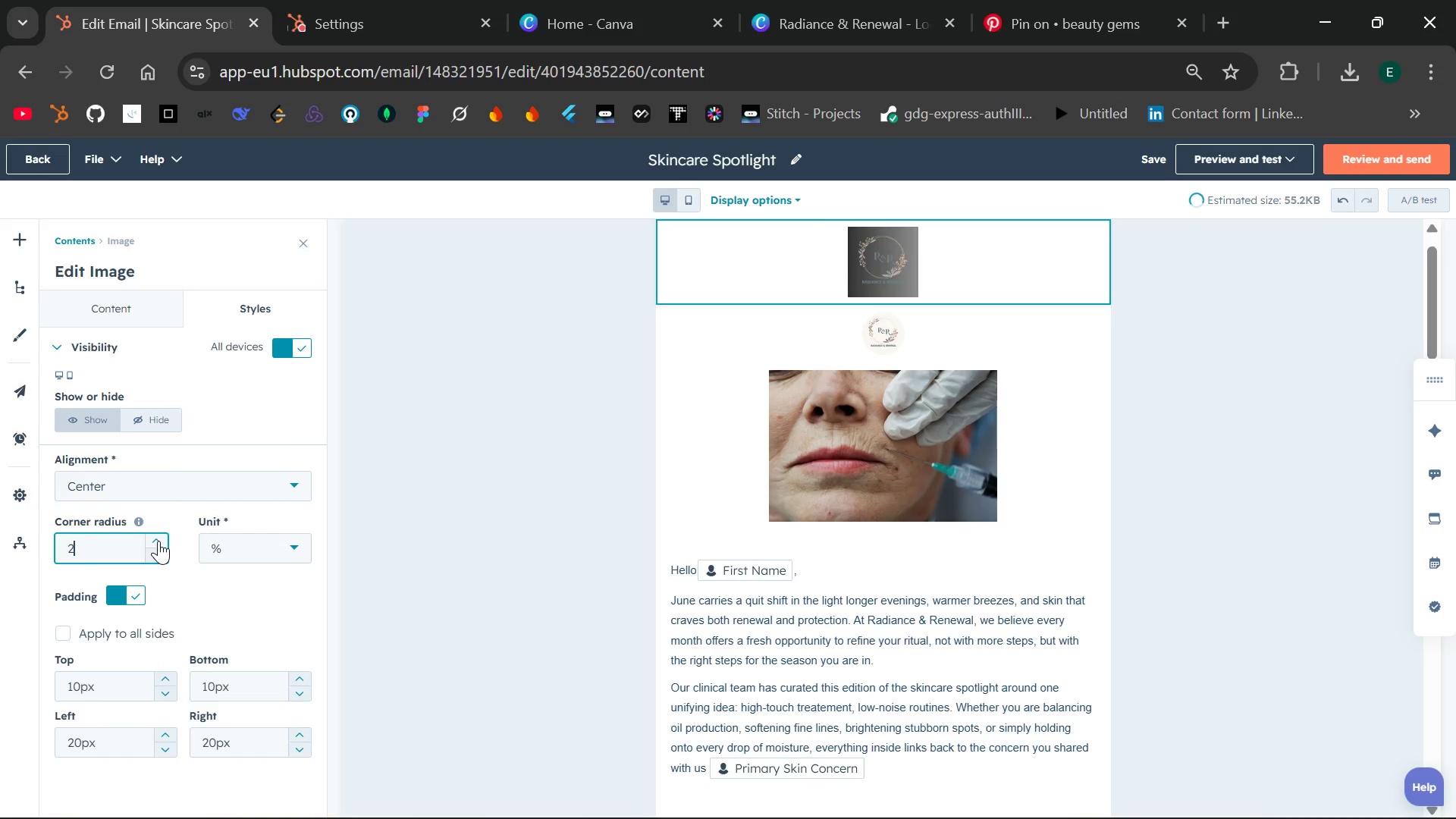 
triple_click([158, 541])
 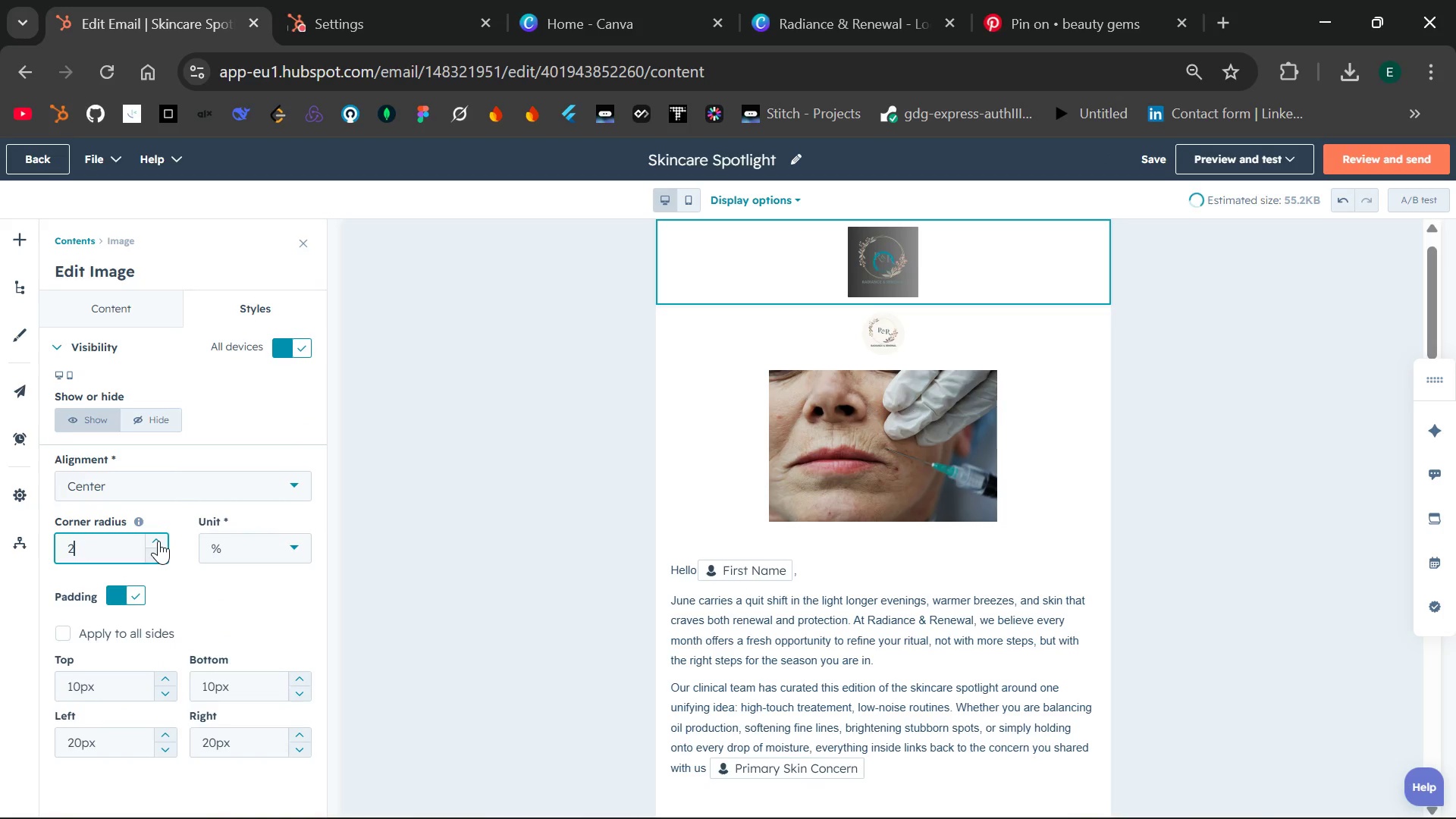 
triple_click([158, 541])
 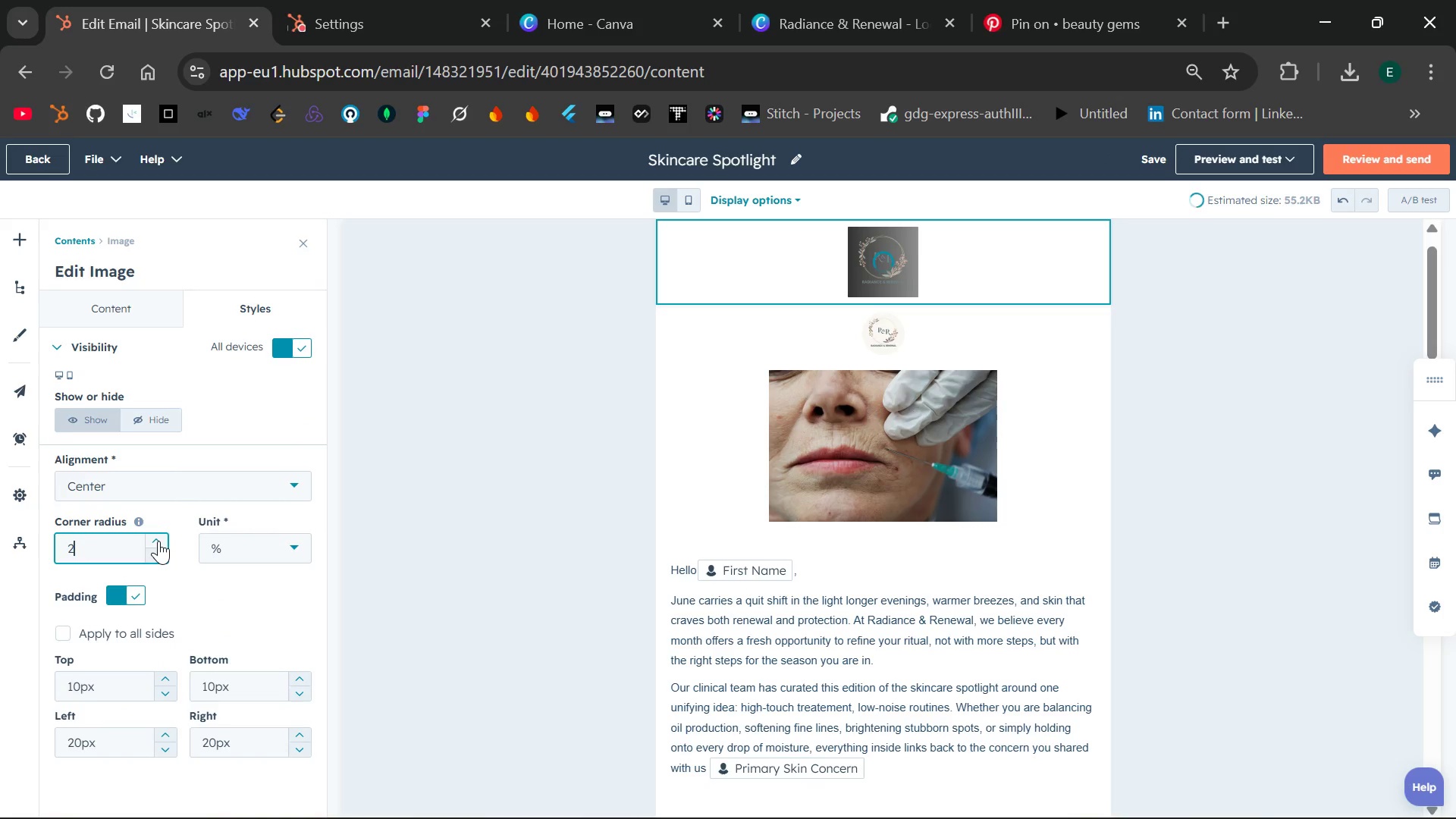 
triple_click([158, 541])
 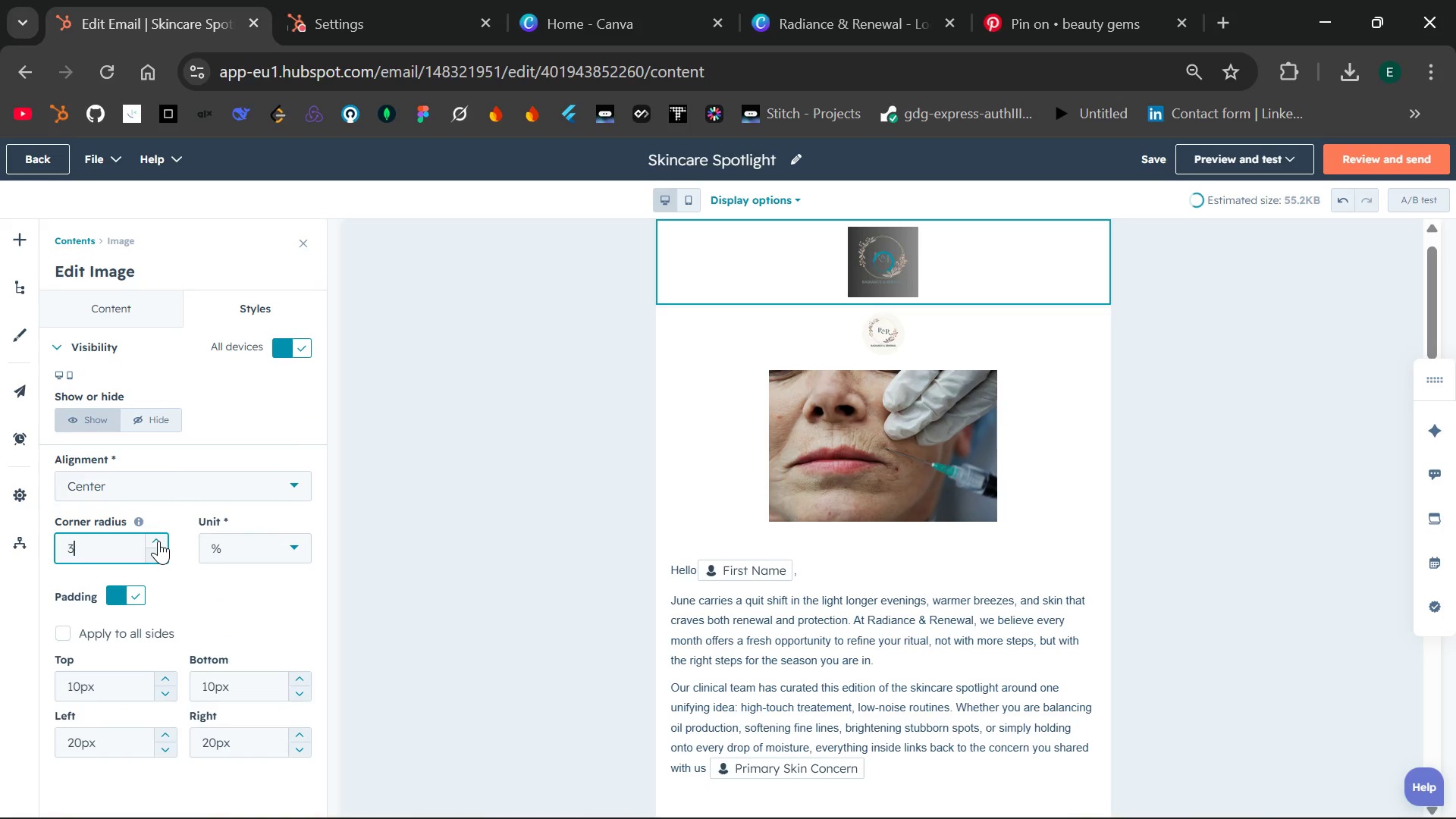 
triple_click([158, 541])
 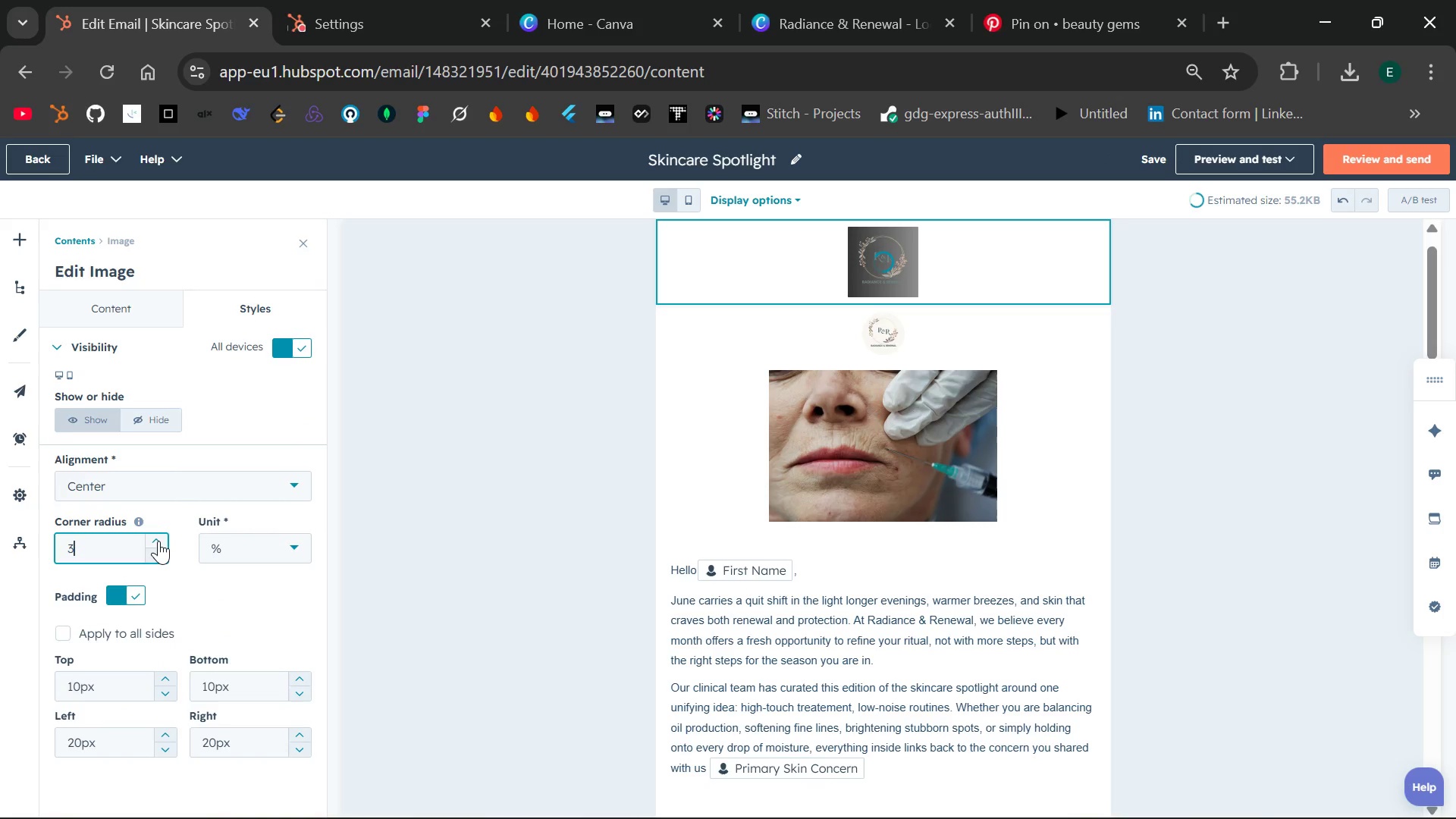 
triple_click([158, 541])
 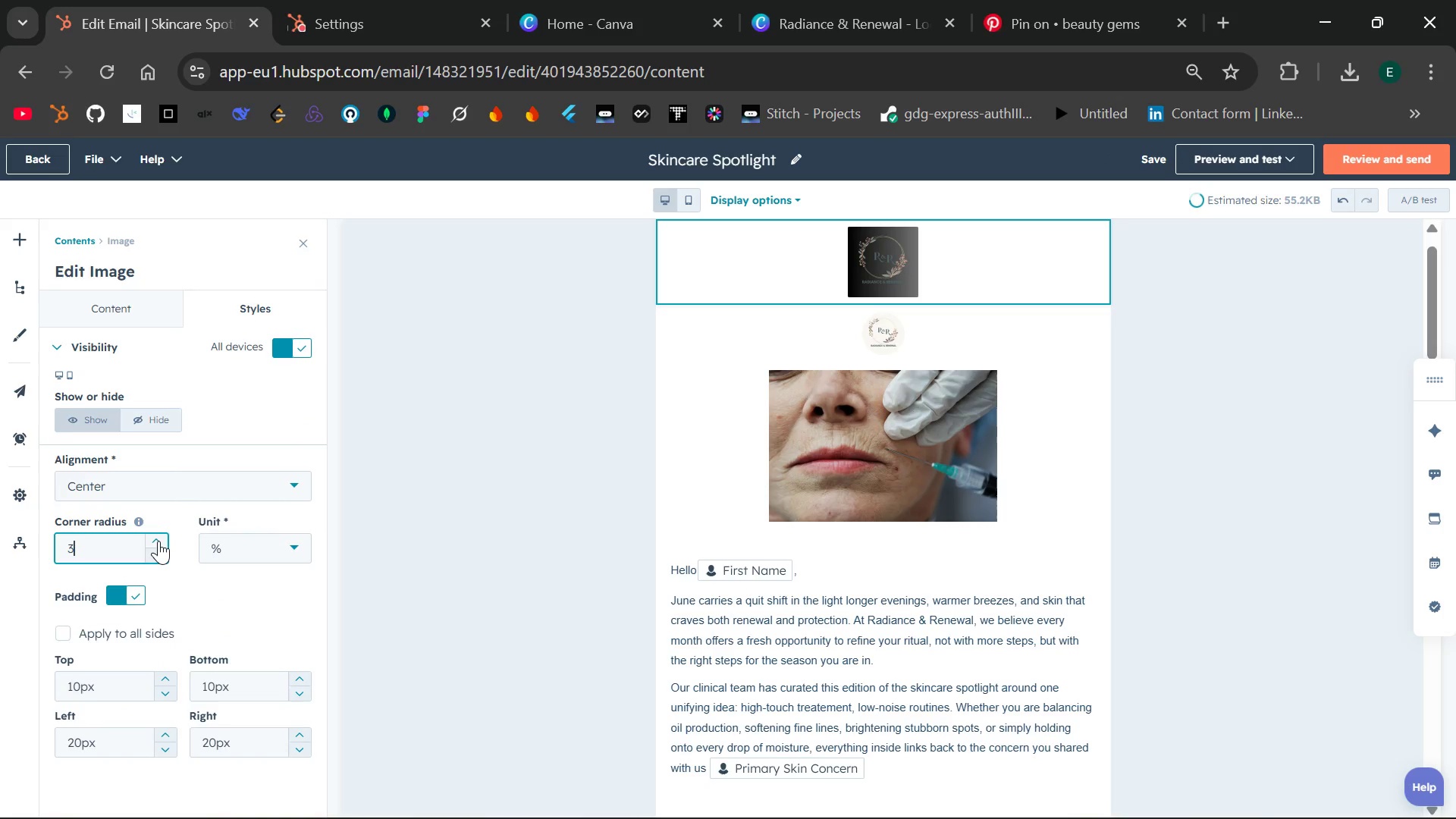 
triple_click([158, 541])
 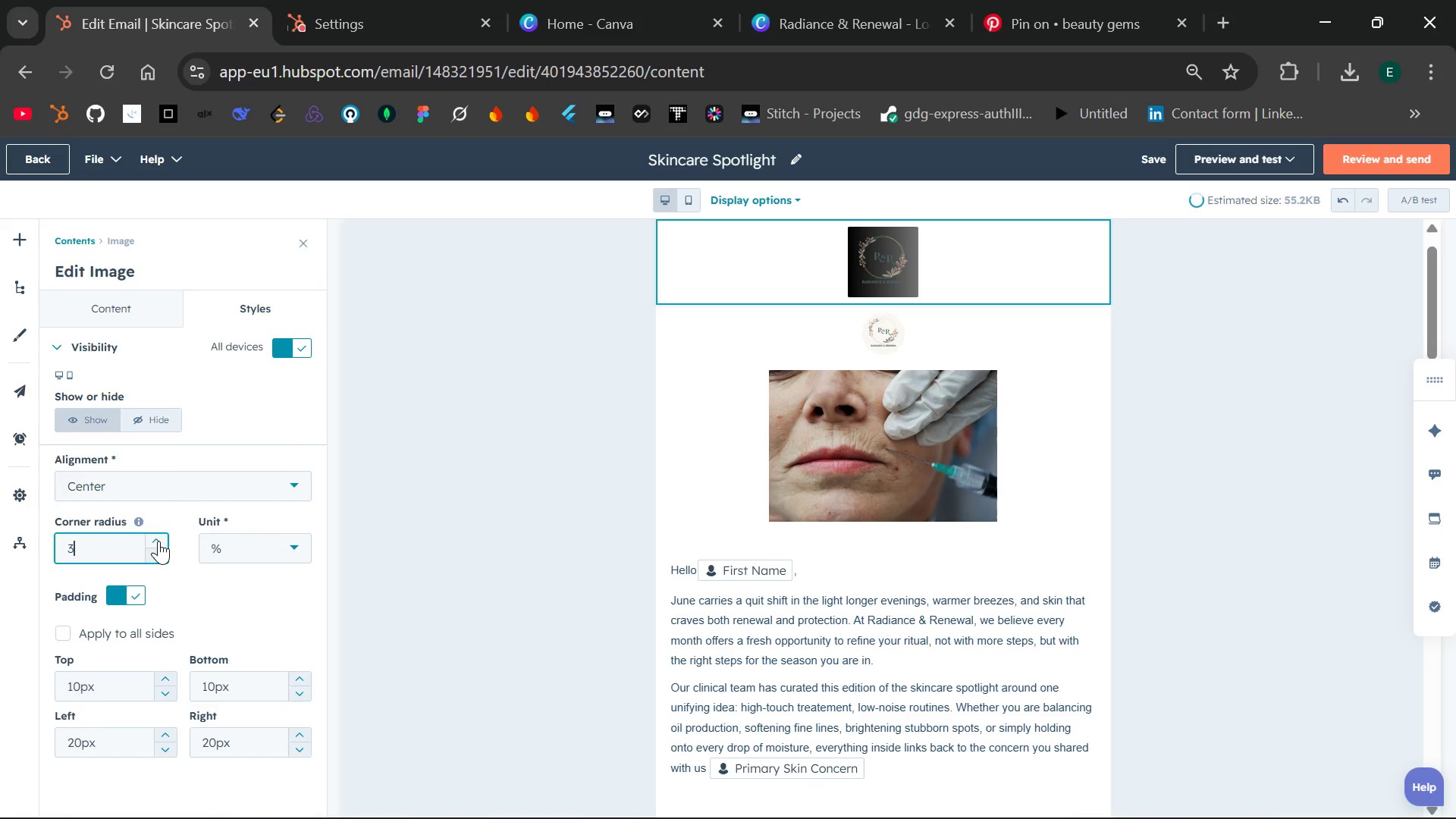 
triple_click([158, 541])
 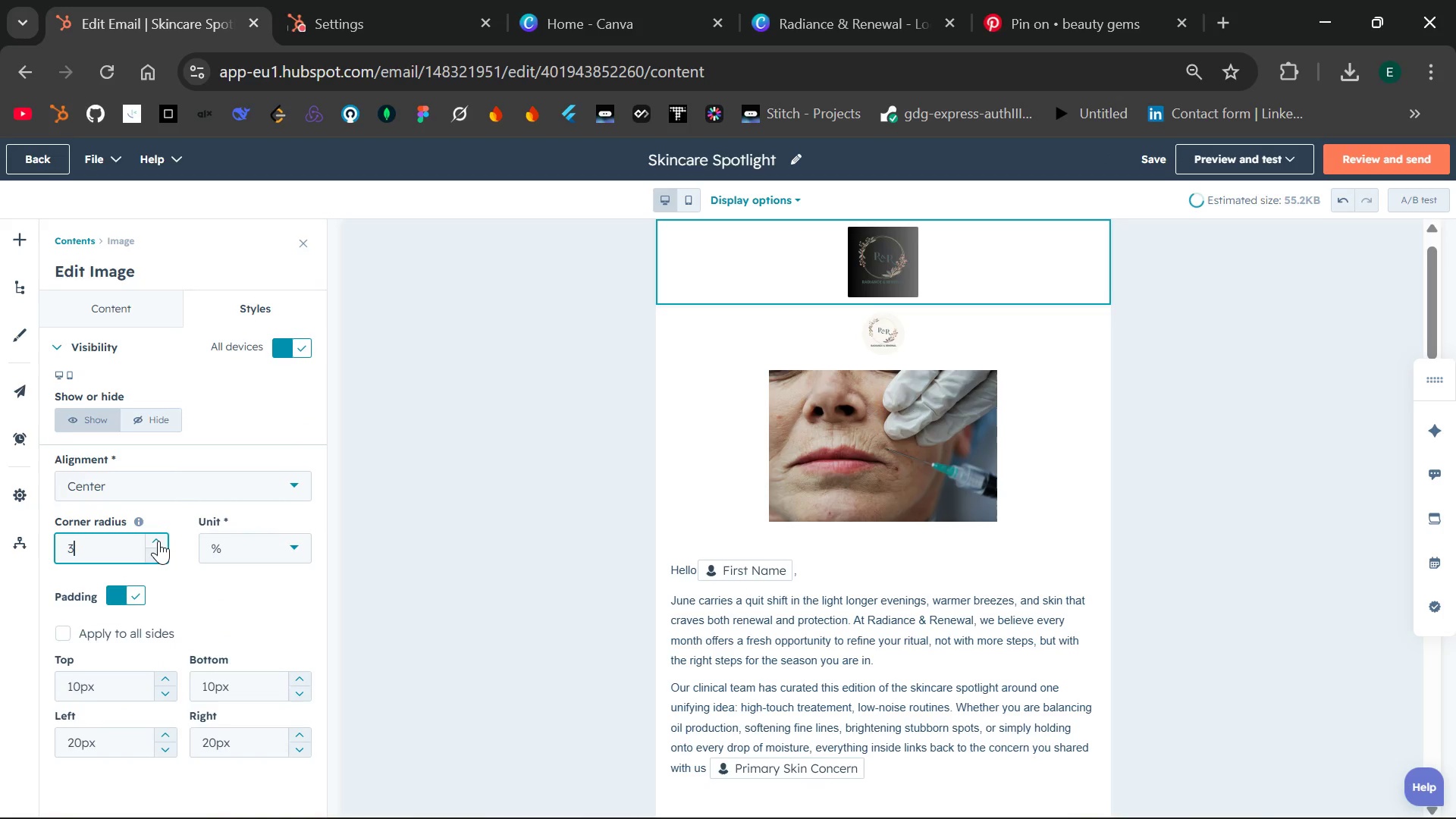 
triple_click([158, 541])
 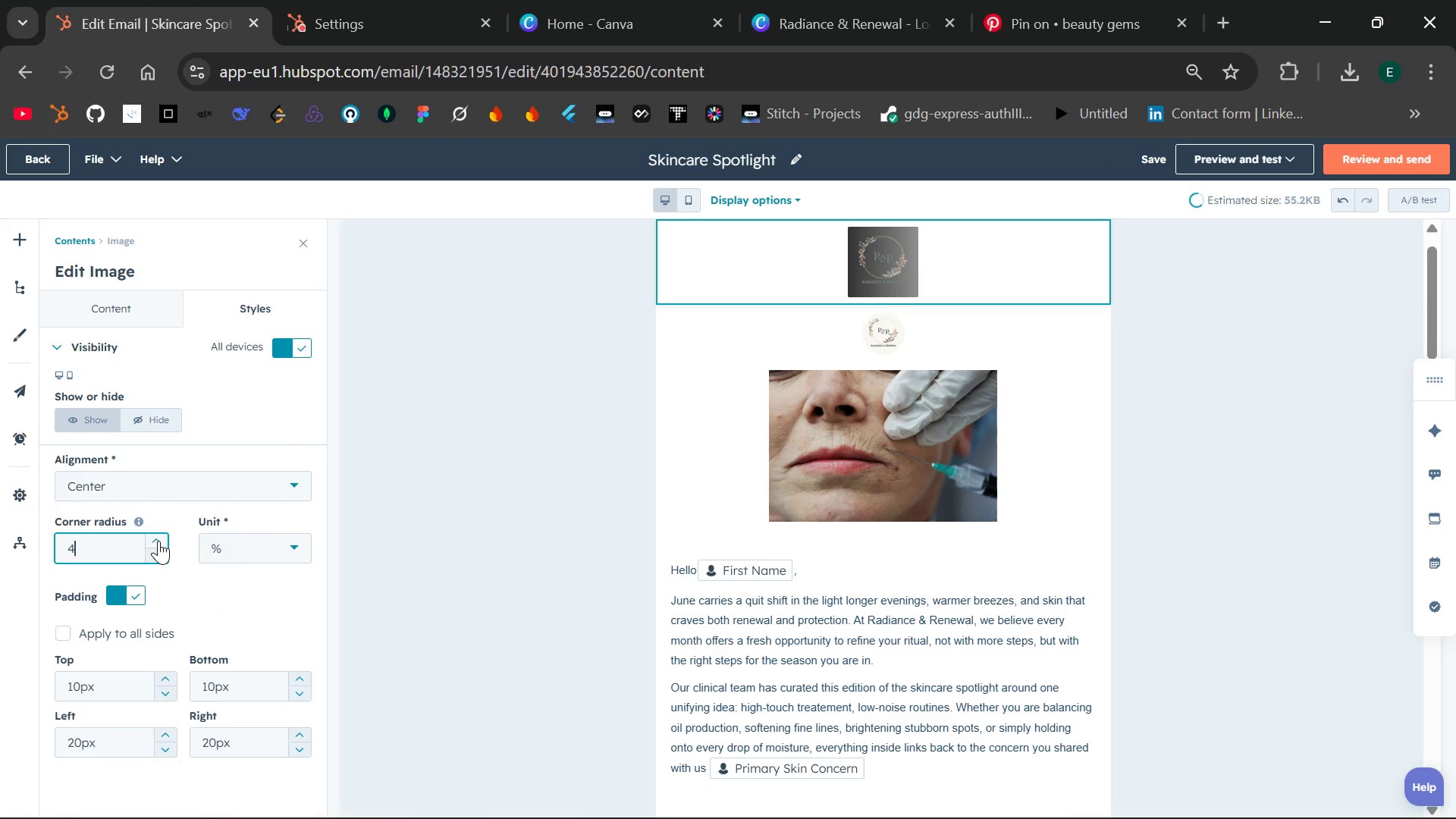 
triple_click([158, 541])
 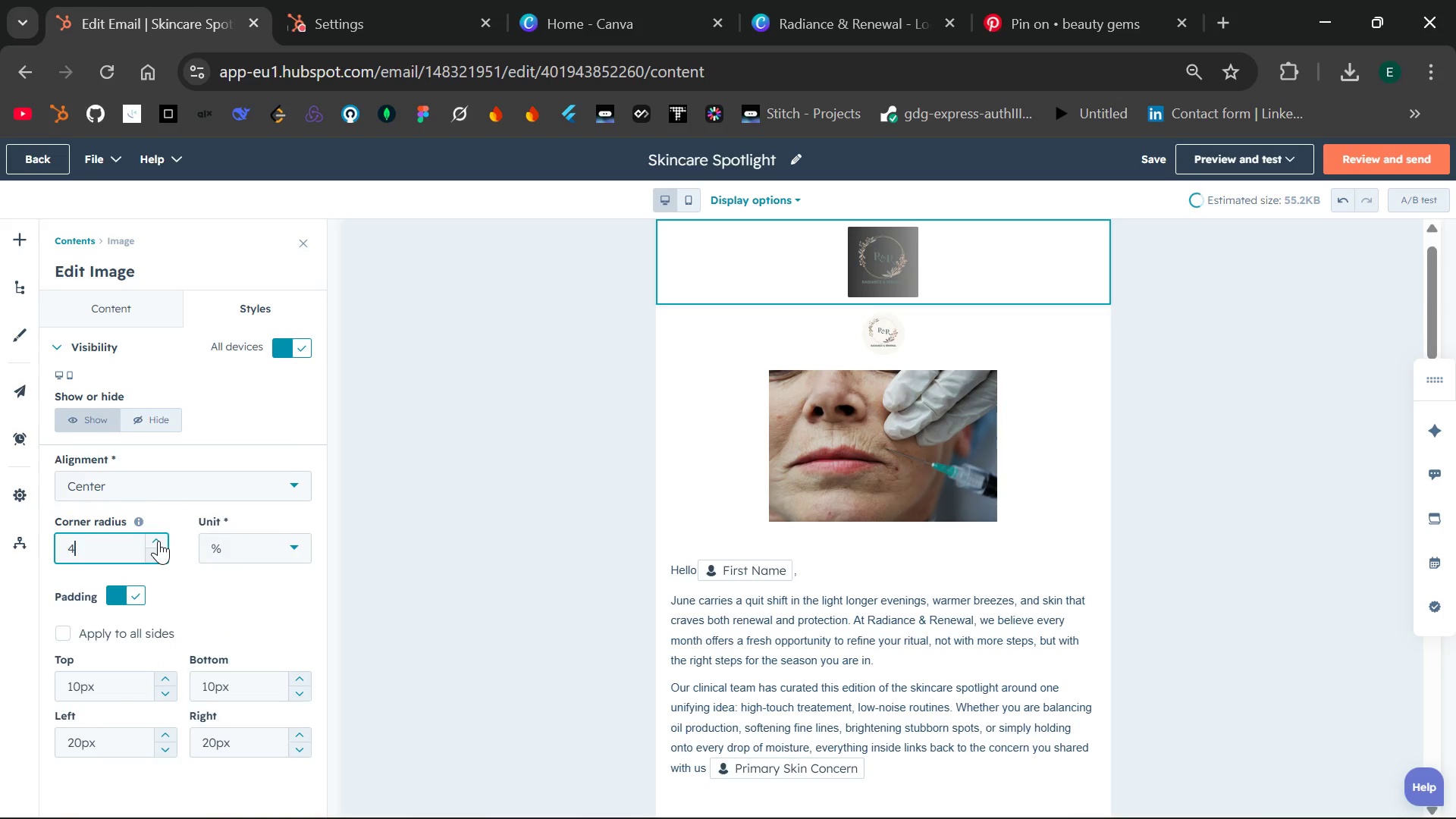 
triple_click([158, 541])
 